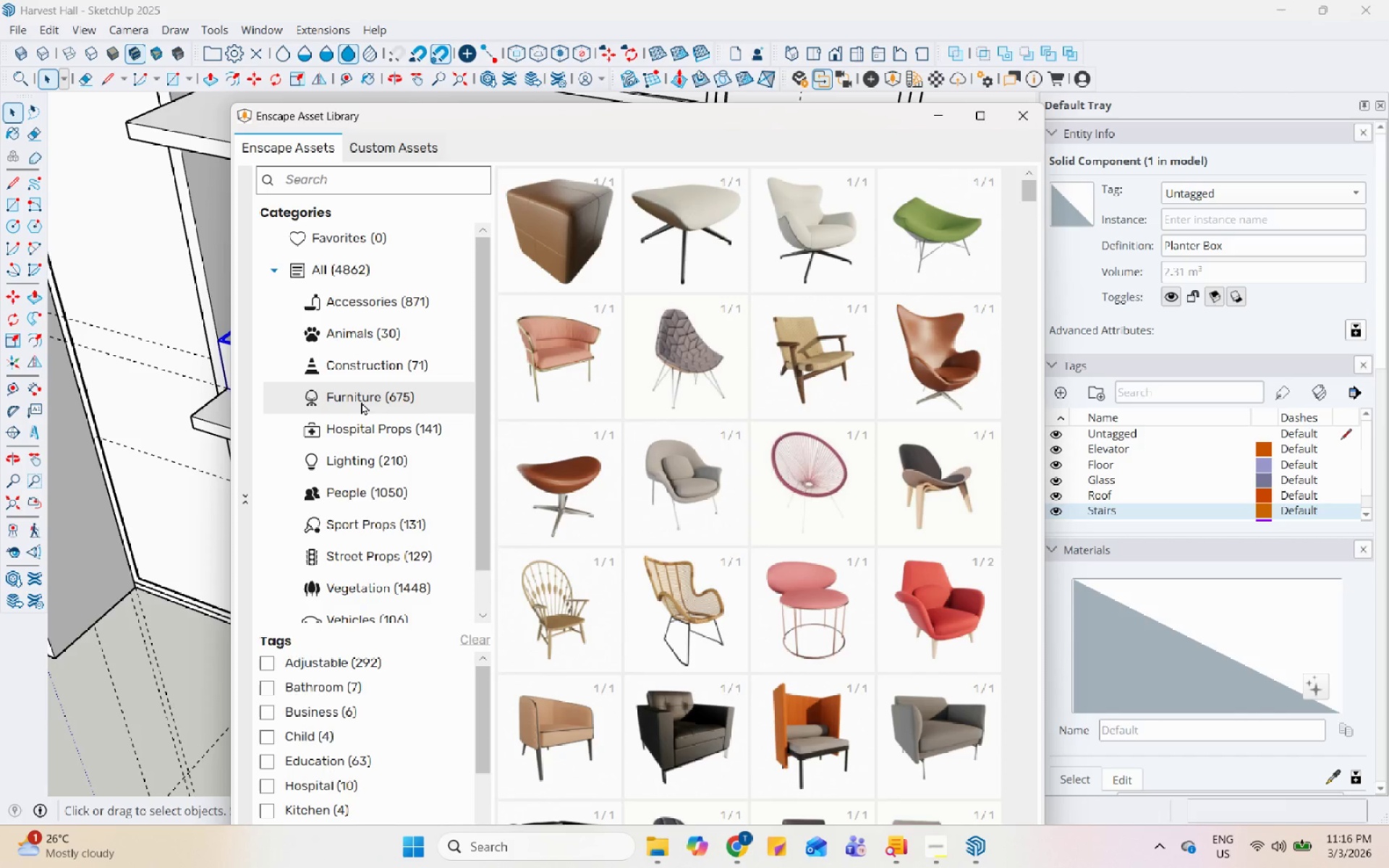 
scroll: coordinate [728, 497], scroll_direction: down, amount: 19.0
 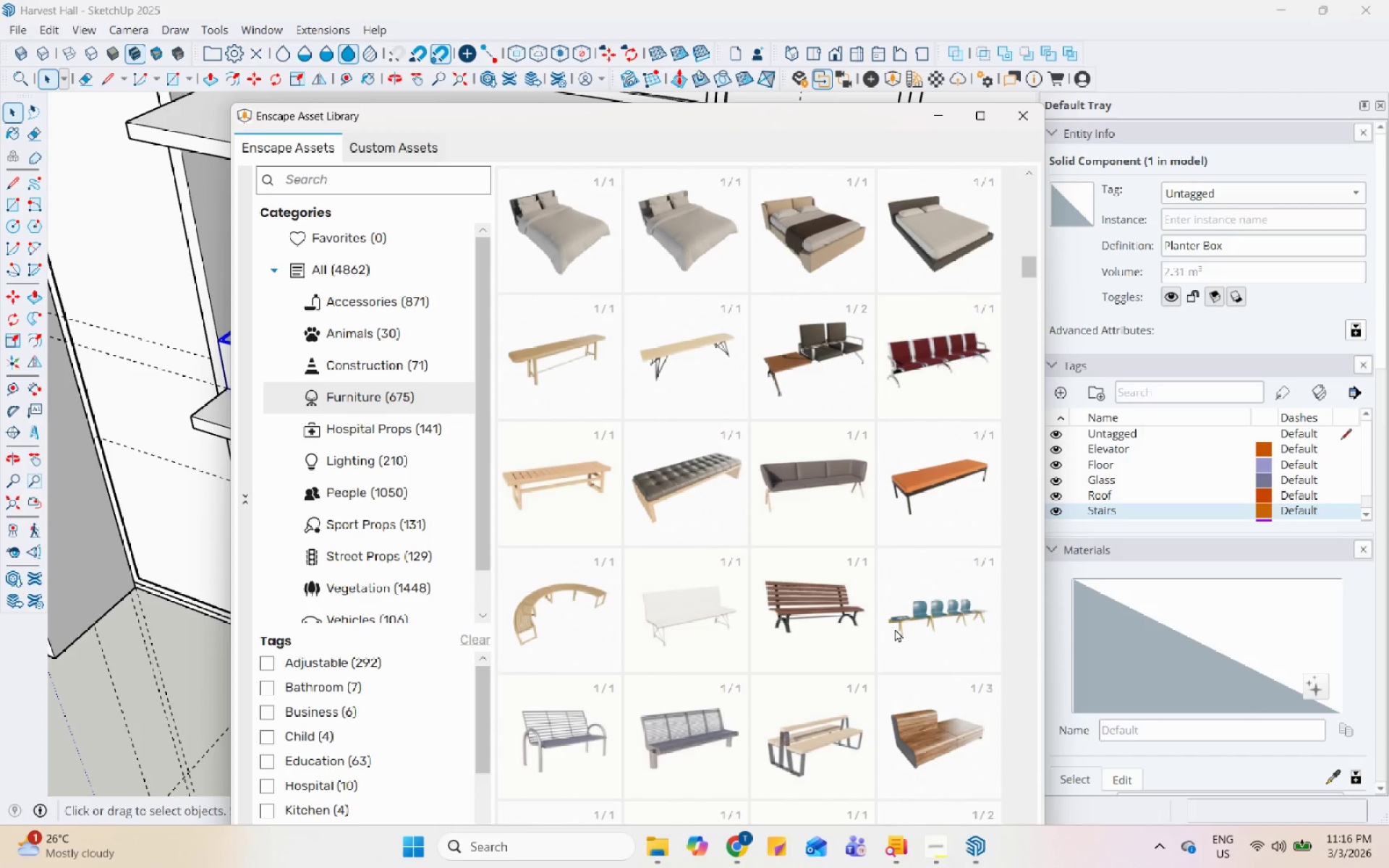 
left_click([956, 746])
 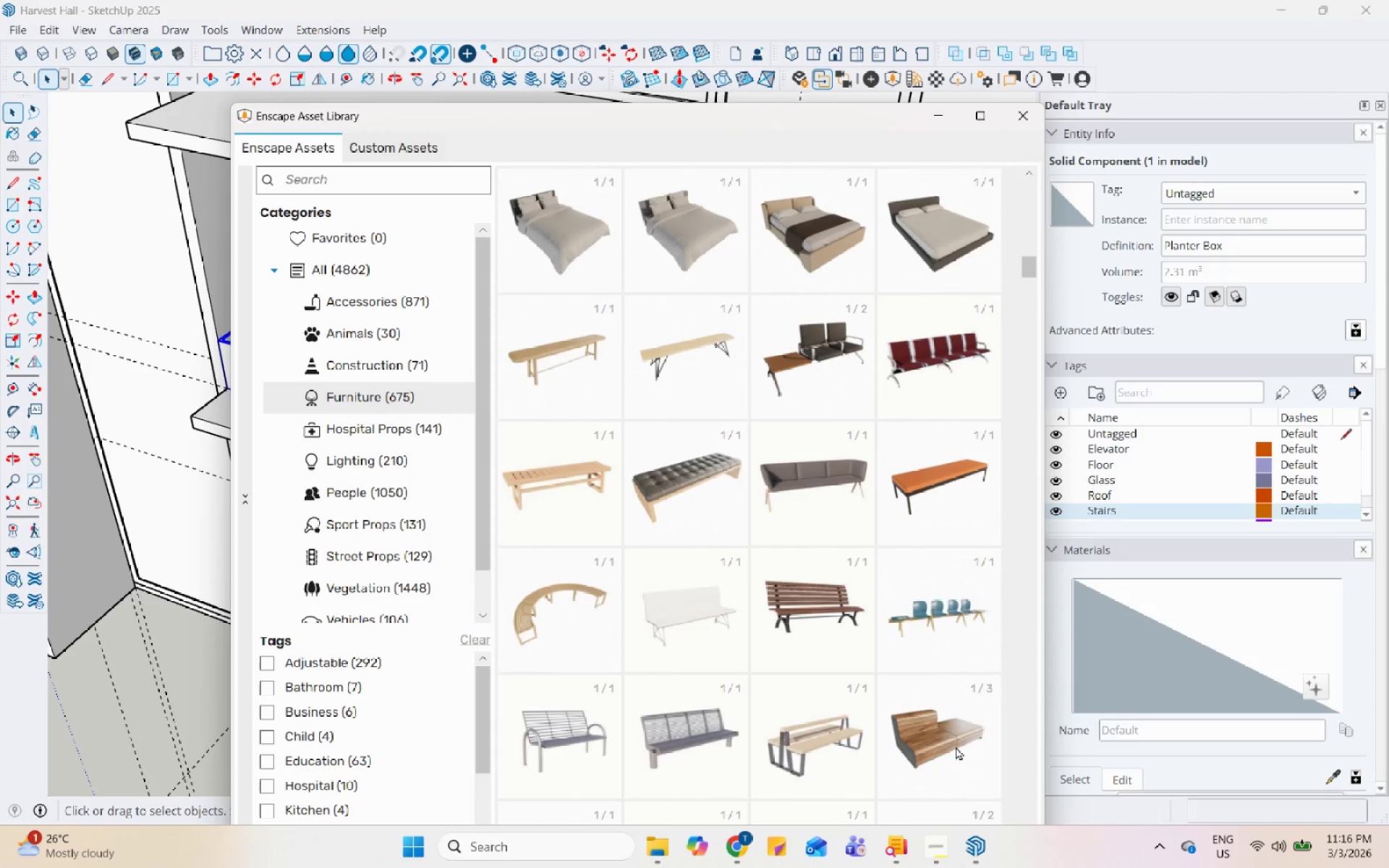 
mouse_move([954, 728])
 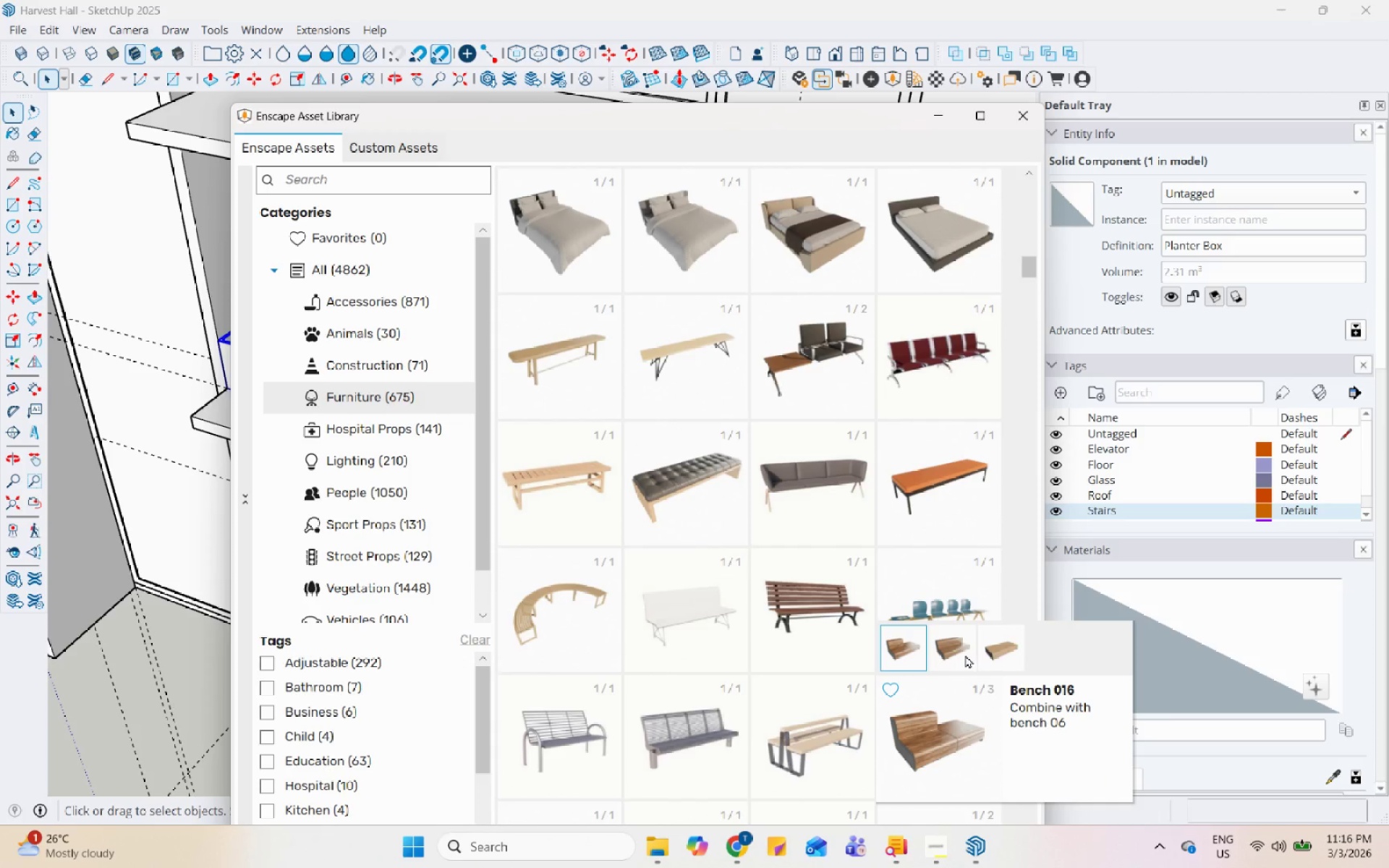 
left_click([965, 655])
 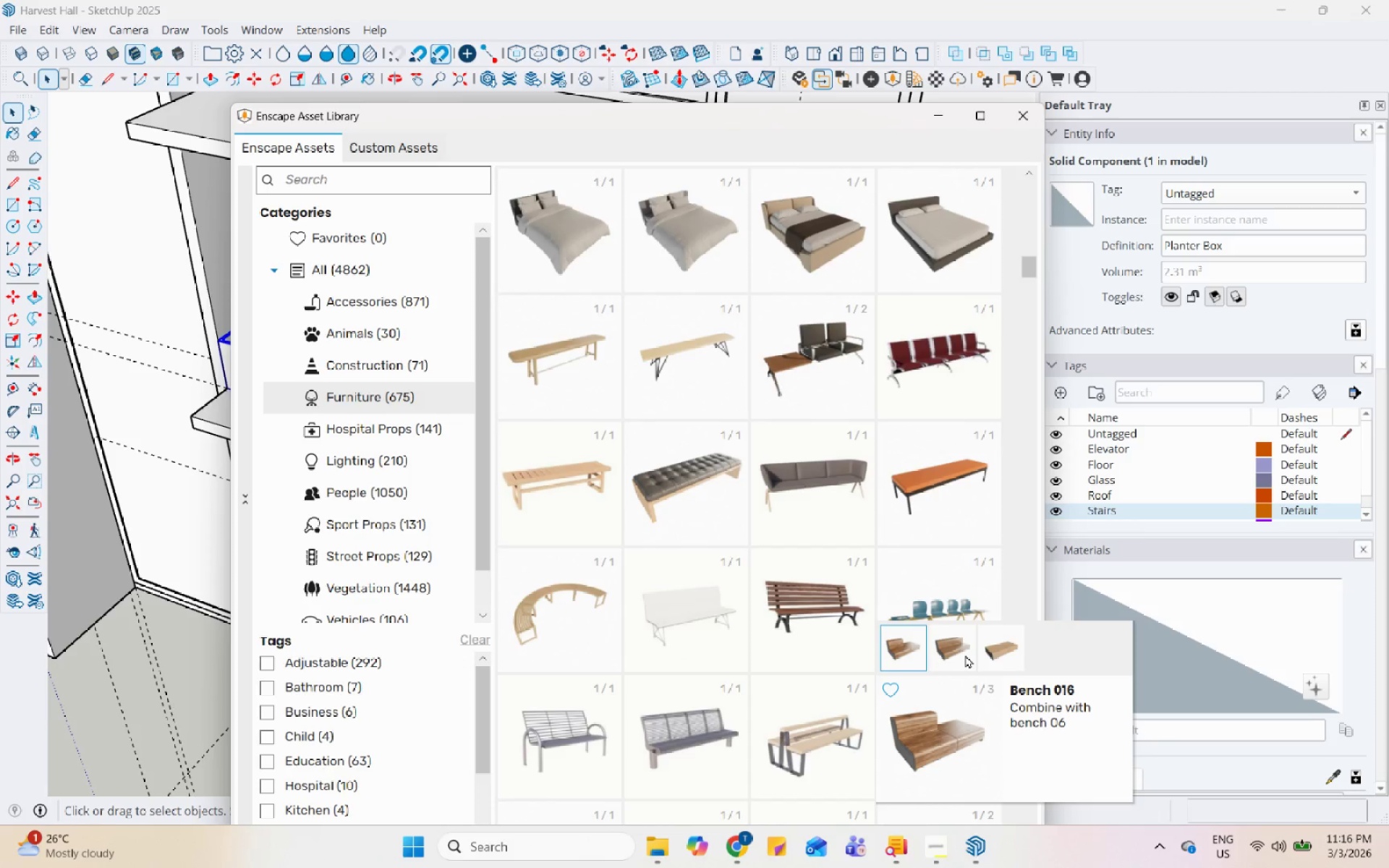 
left_click([965, 655])
 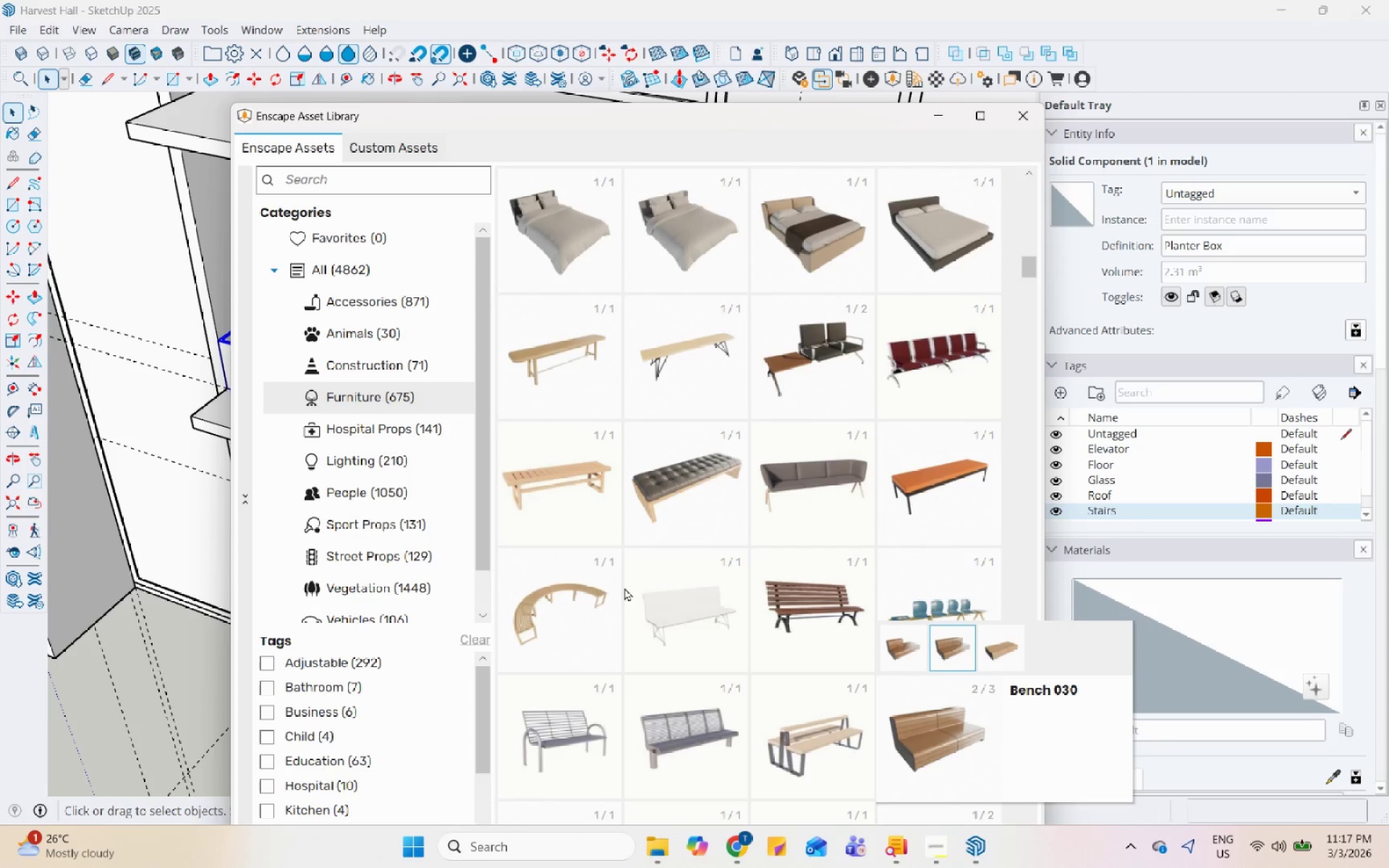 
wait(18.42)
 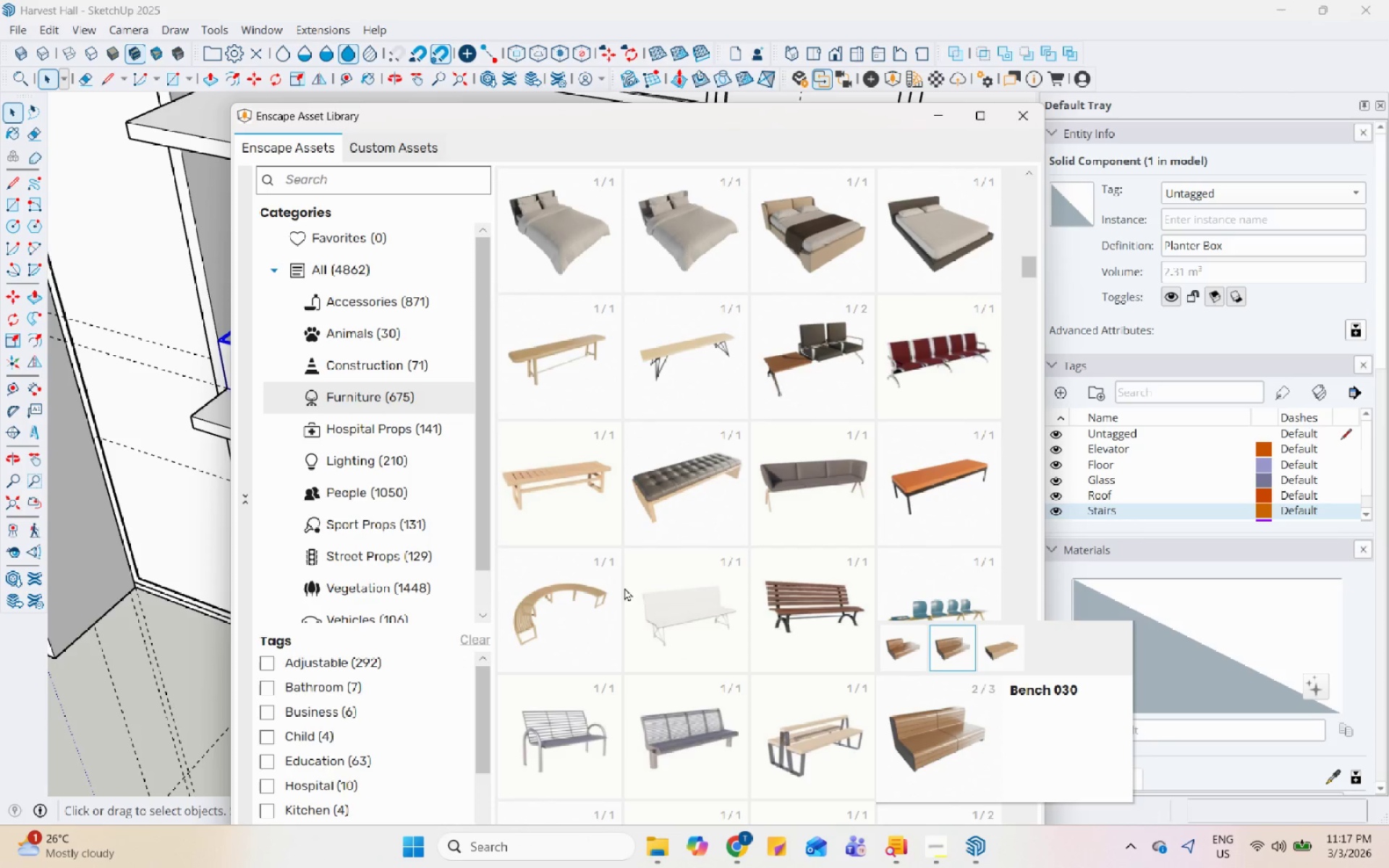 
double_click([968, 645])
 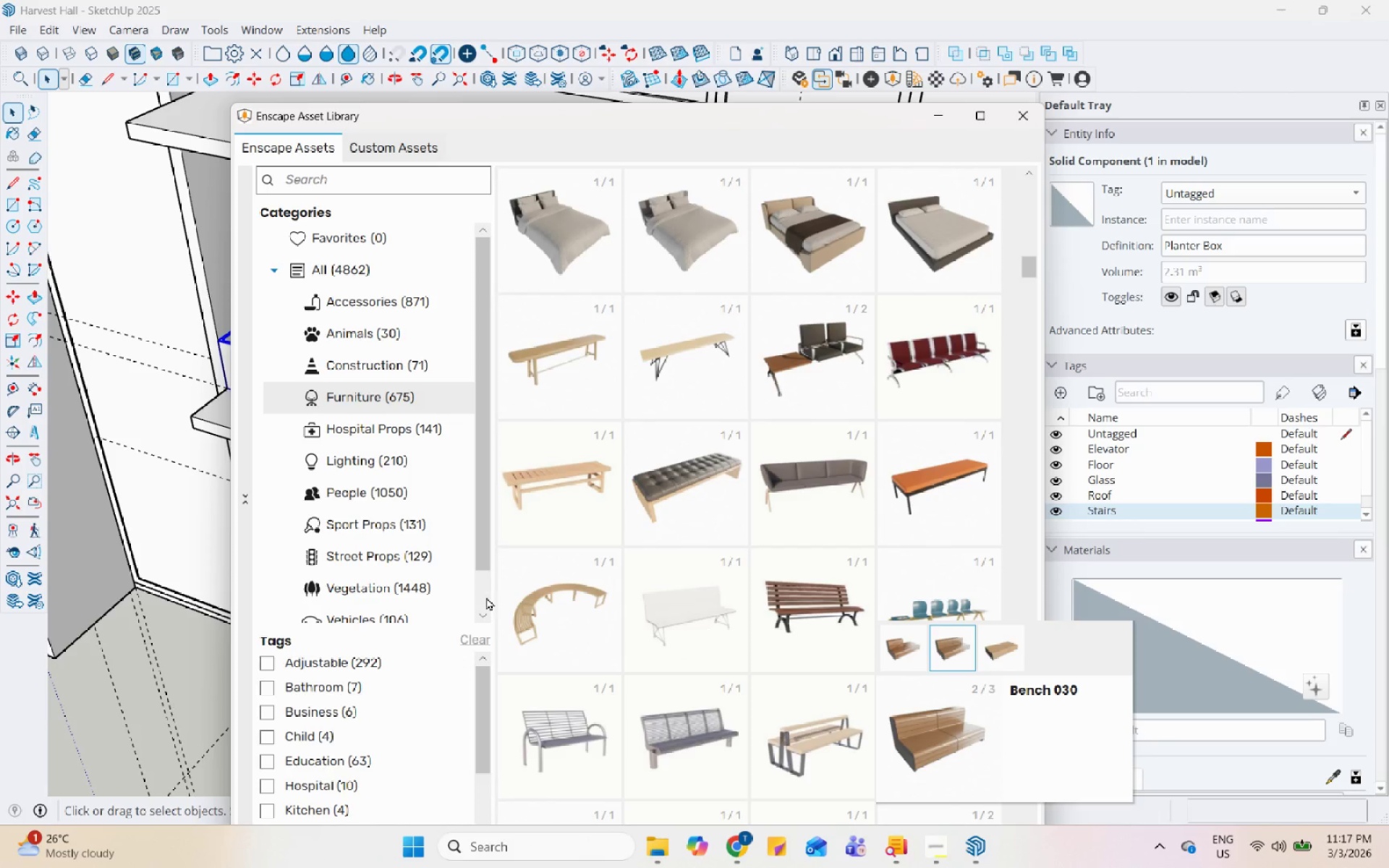 
scroll: coordinate [480, 606], scroll_direction: down, amount: 8.0
 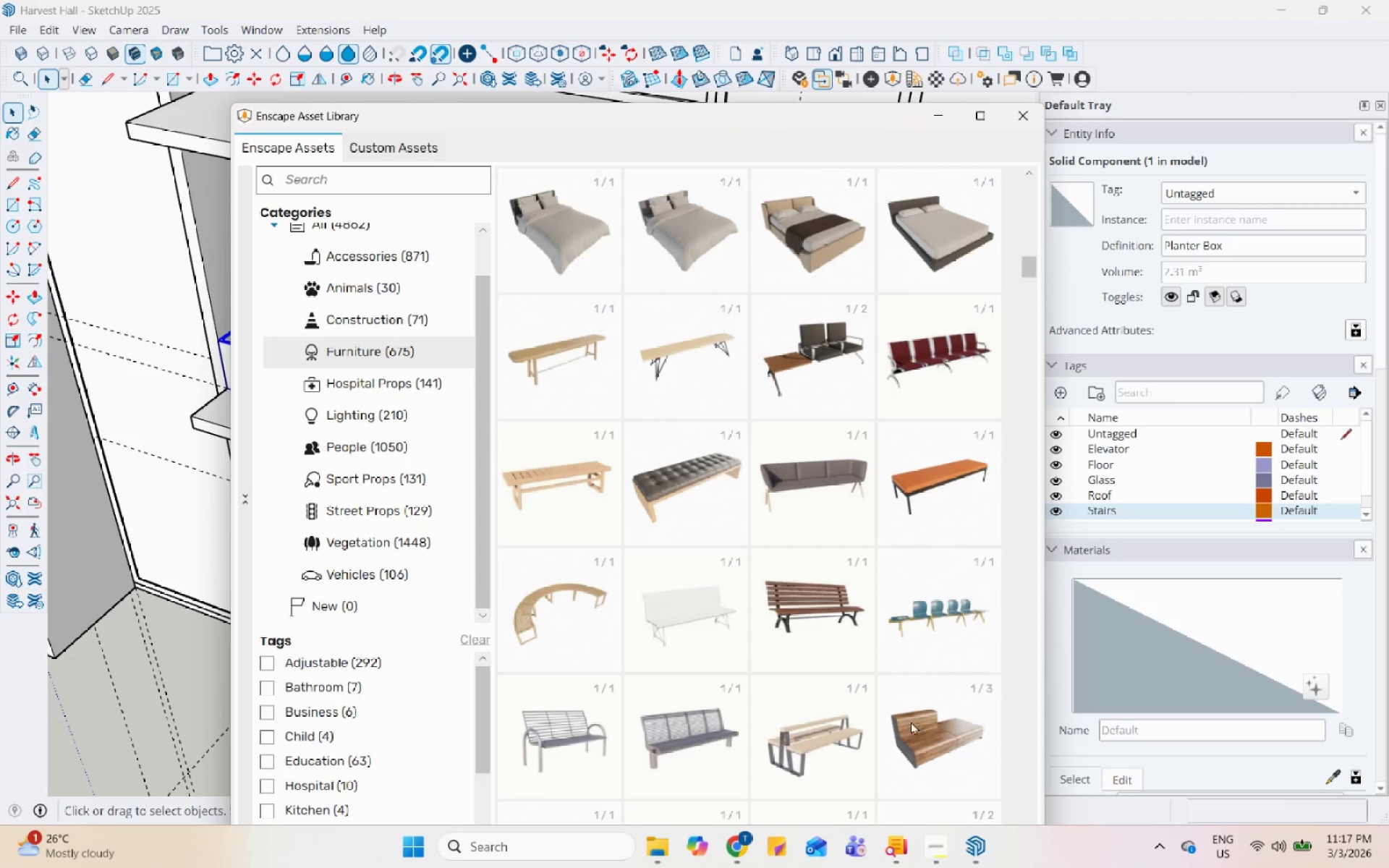 
left_click([933, 724])
 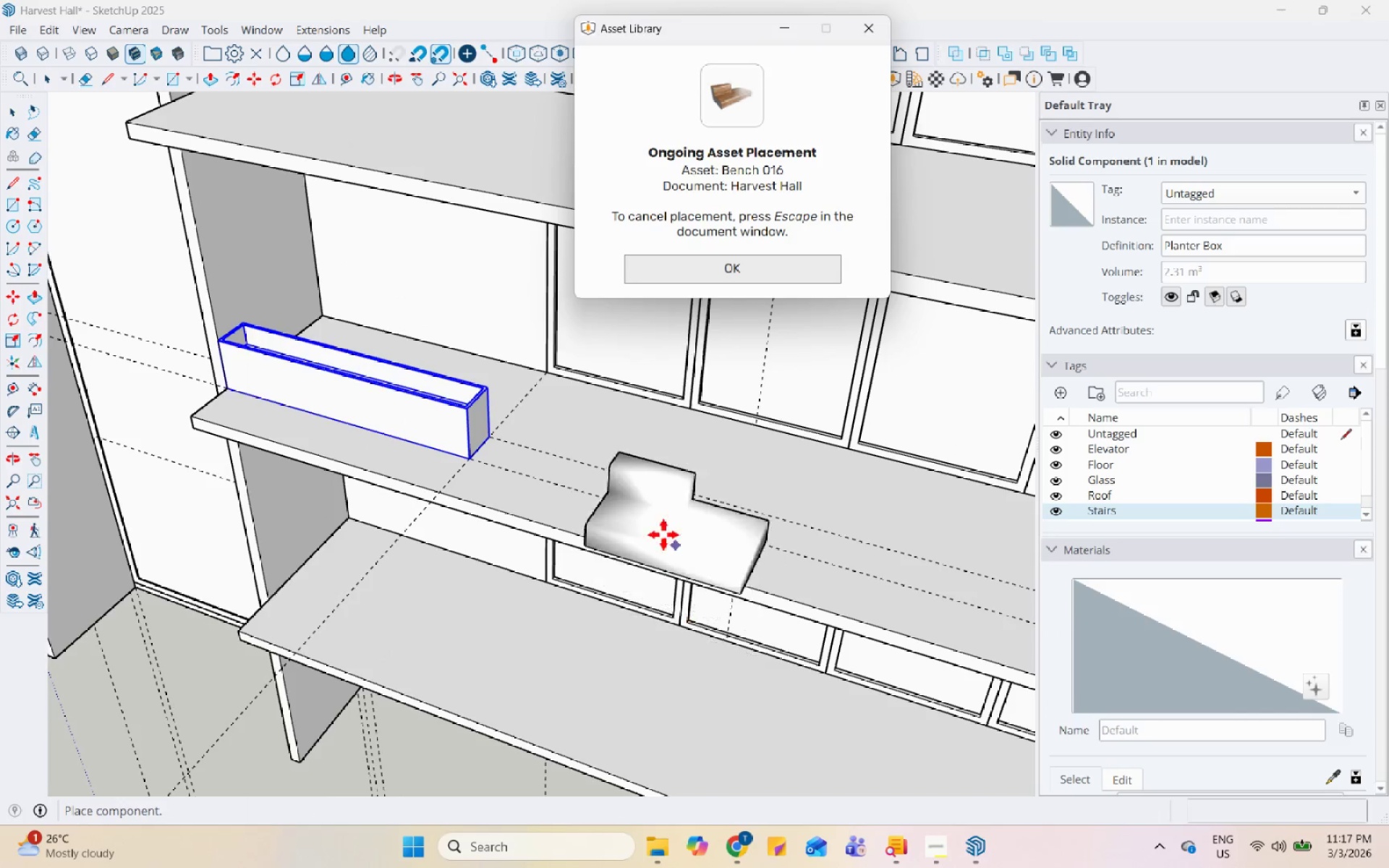 
scroll: coordinate [598, 450], scroll_direction: up, amount: 4.0
 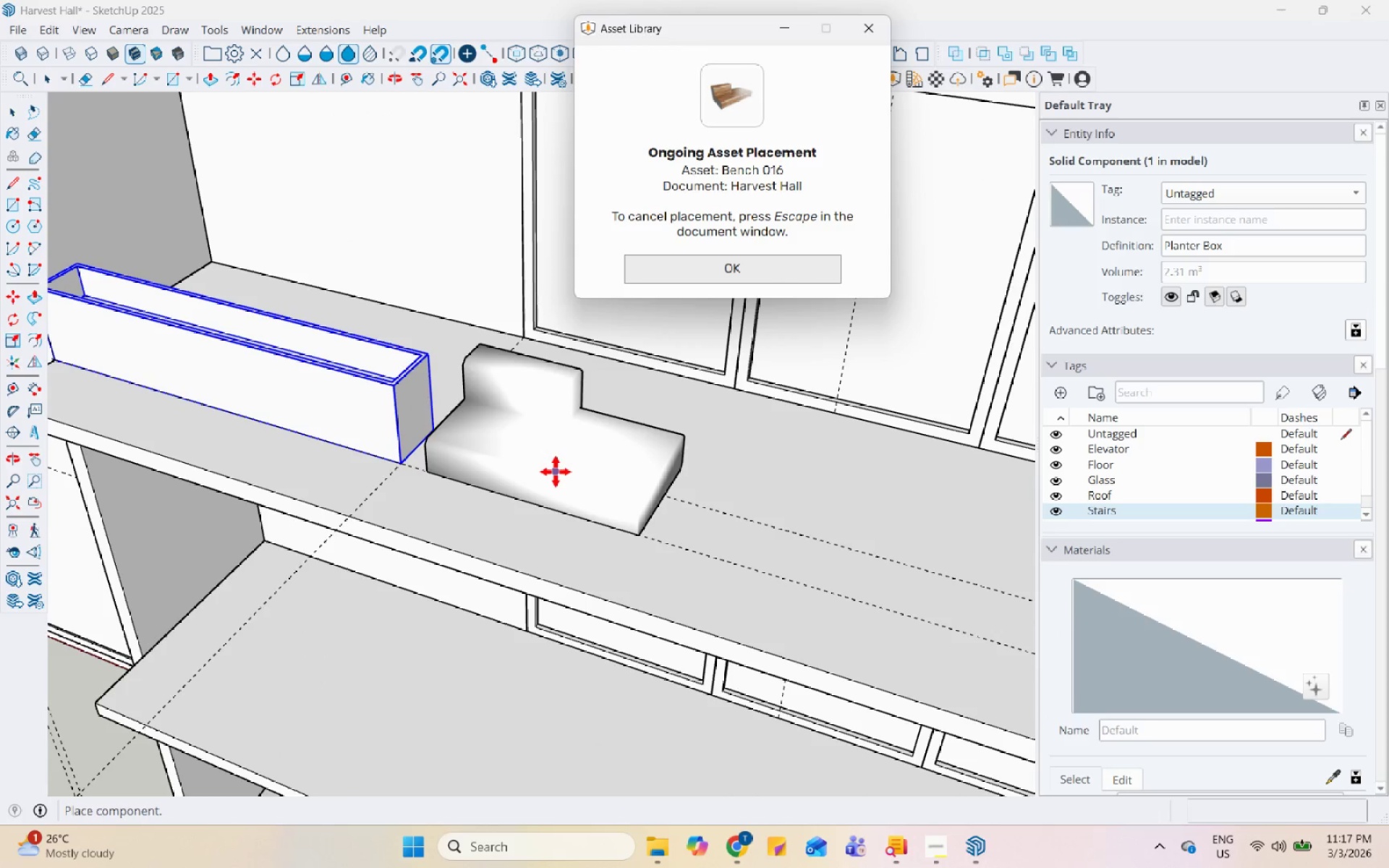 
left_click([558, 465])
 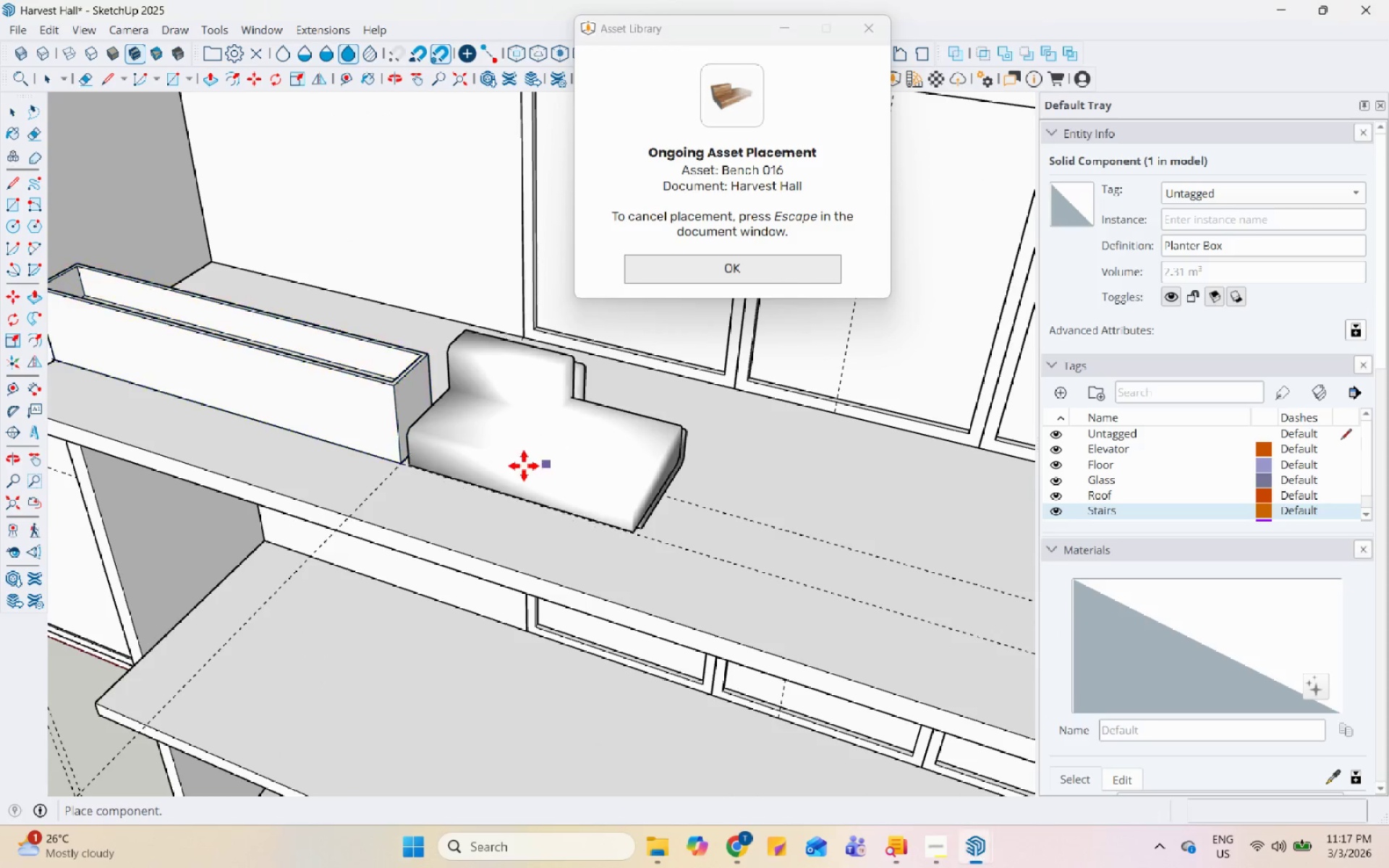 
key(Escape)
 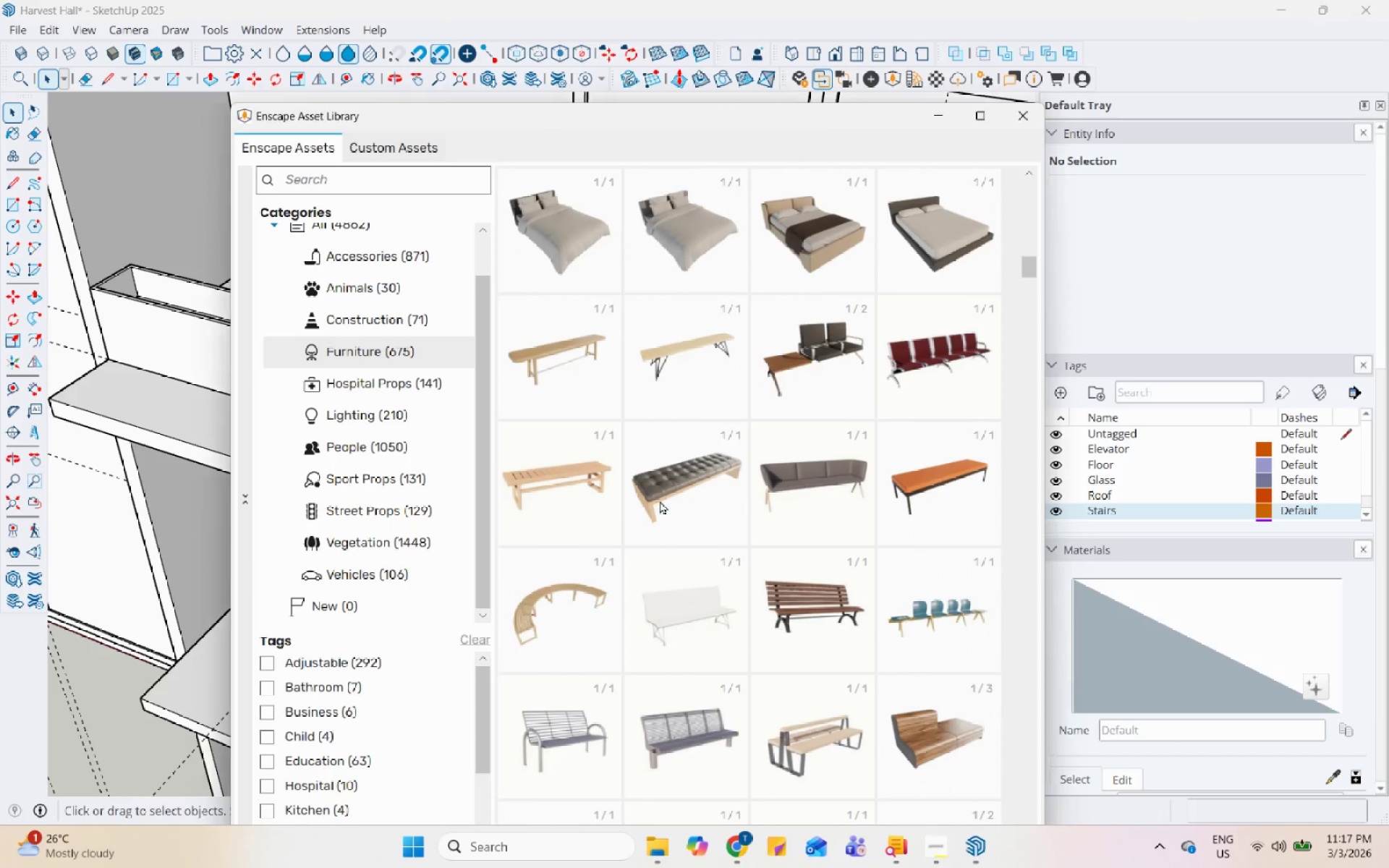 
scroll: coordinate [705, 528], scroll_direction: down, amount: 4.0
 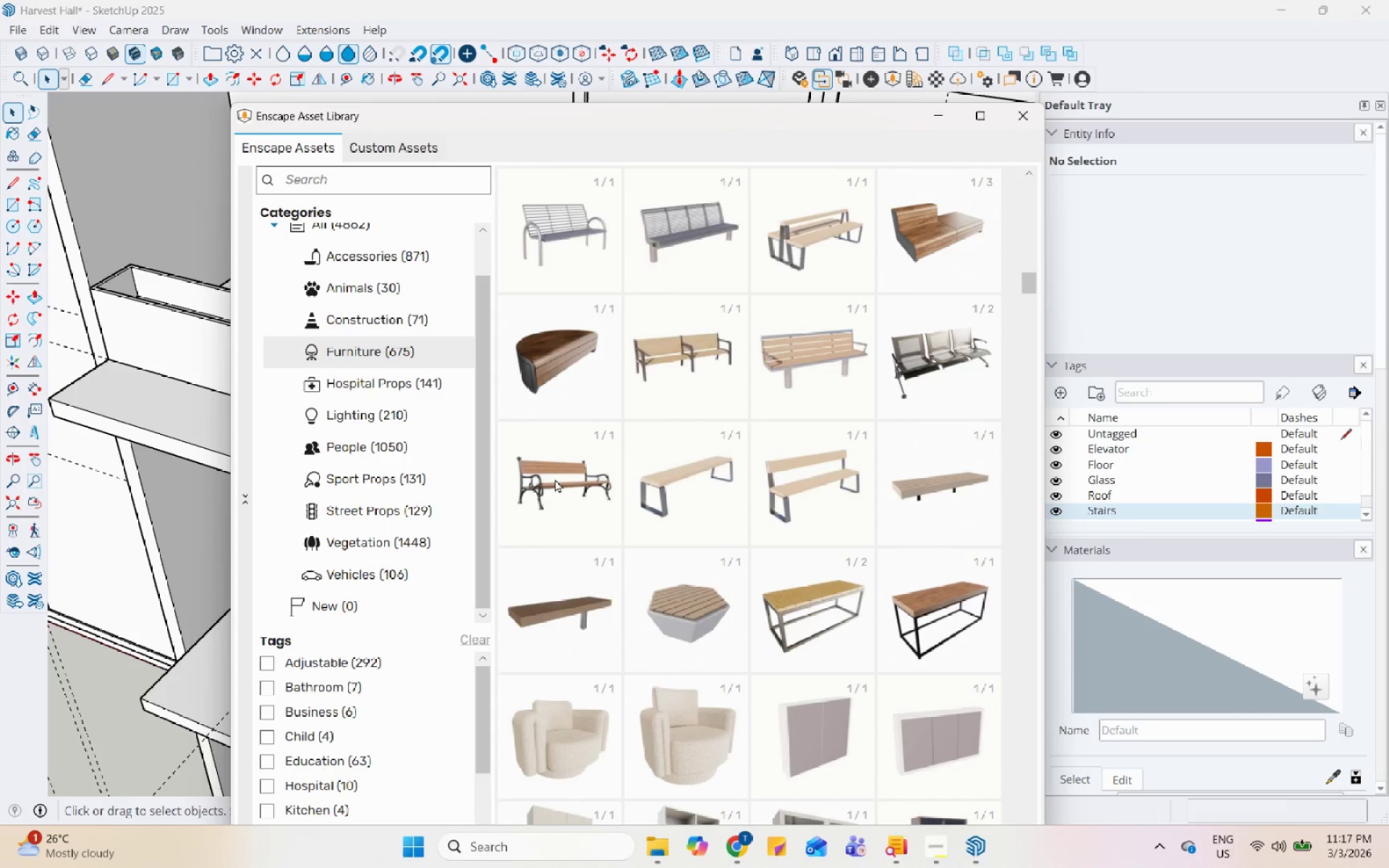 
left_click([985, 295])
 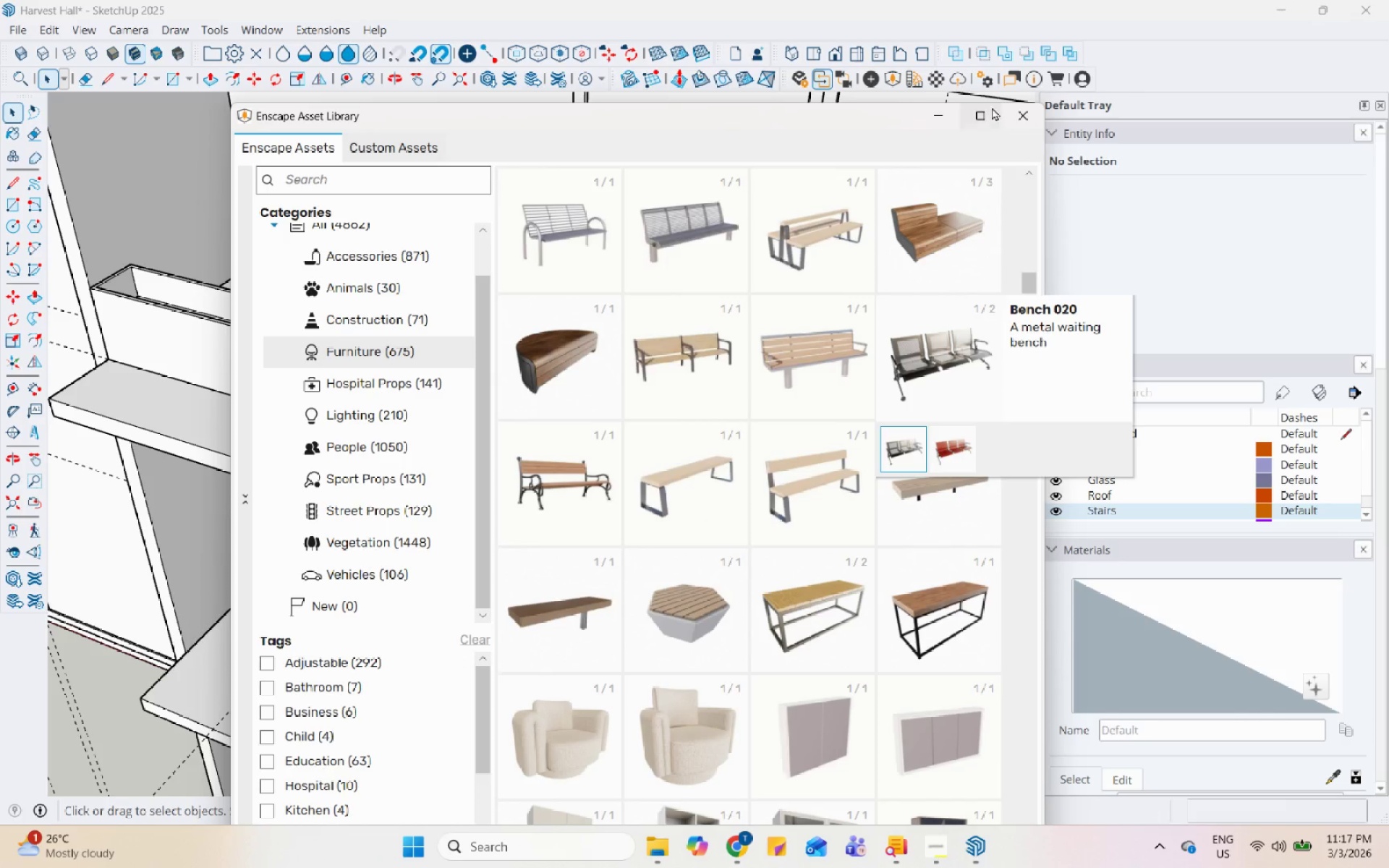 
left_click([944, 114])
 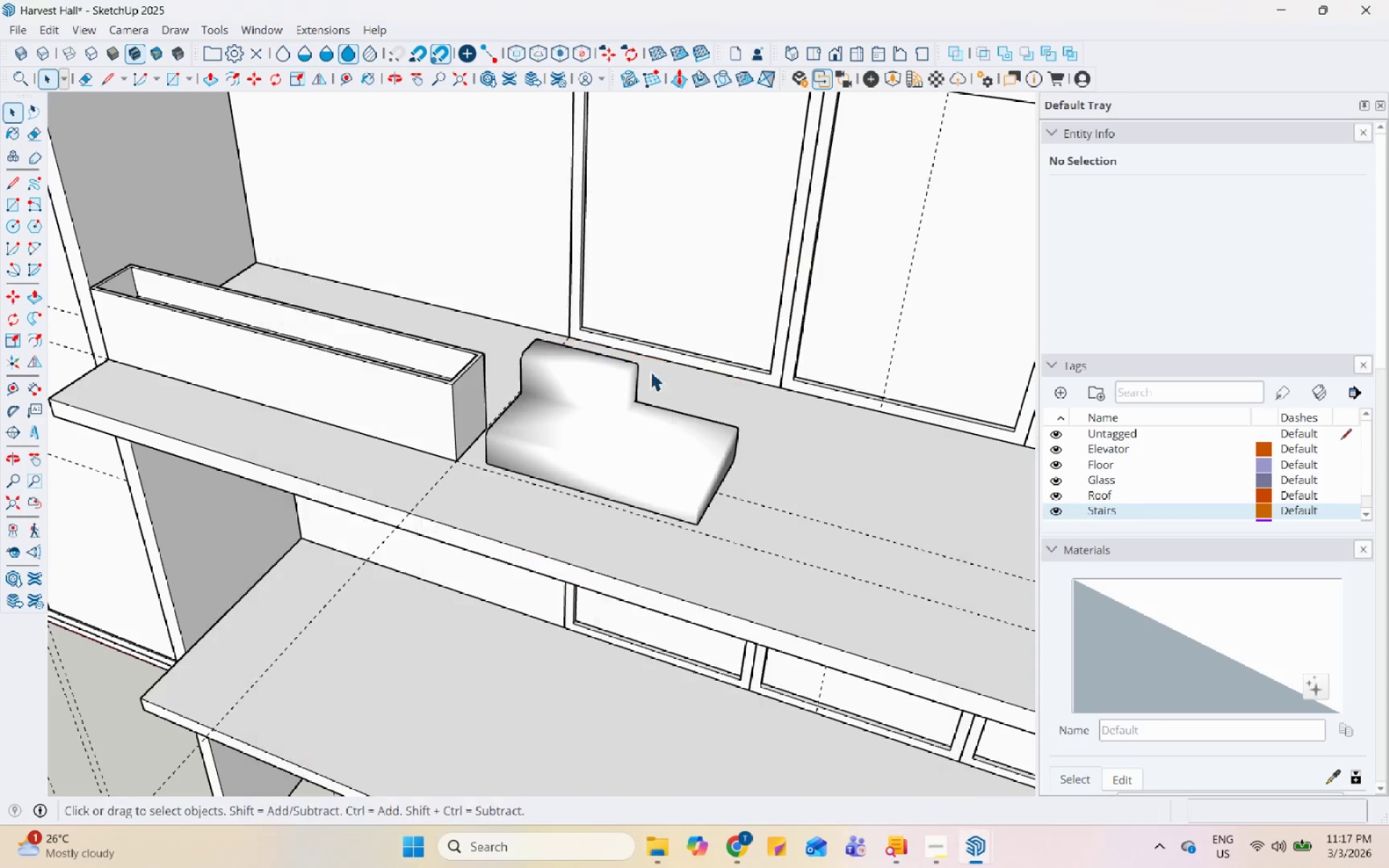 
left_click([612, 410])
 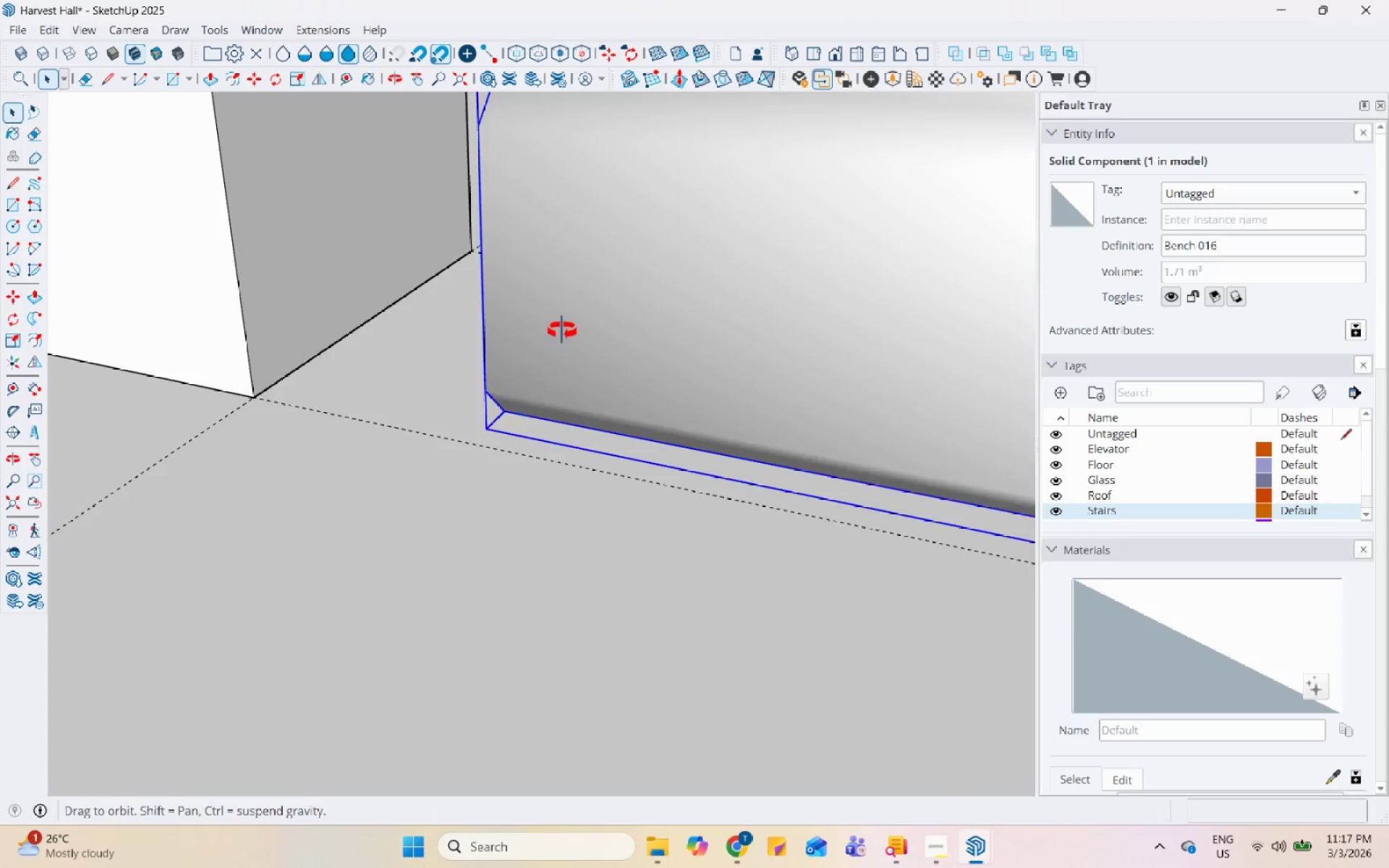 
scroll: coordinate [546, 326], scroll_direction: up, amount: 21.0
 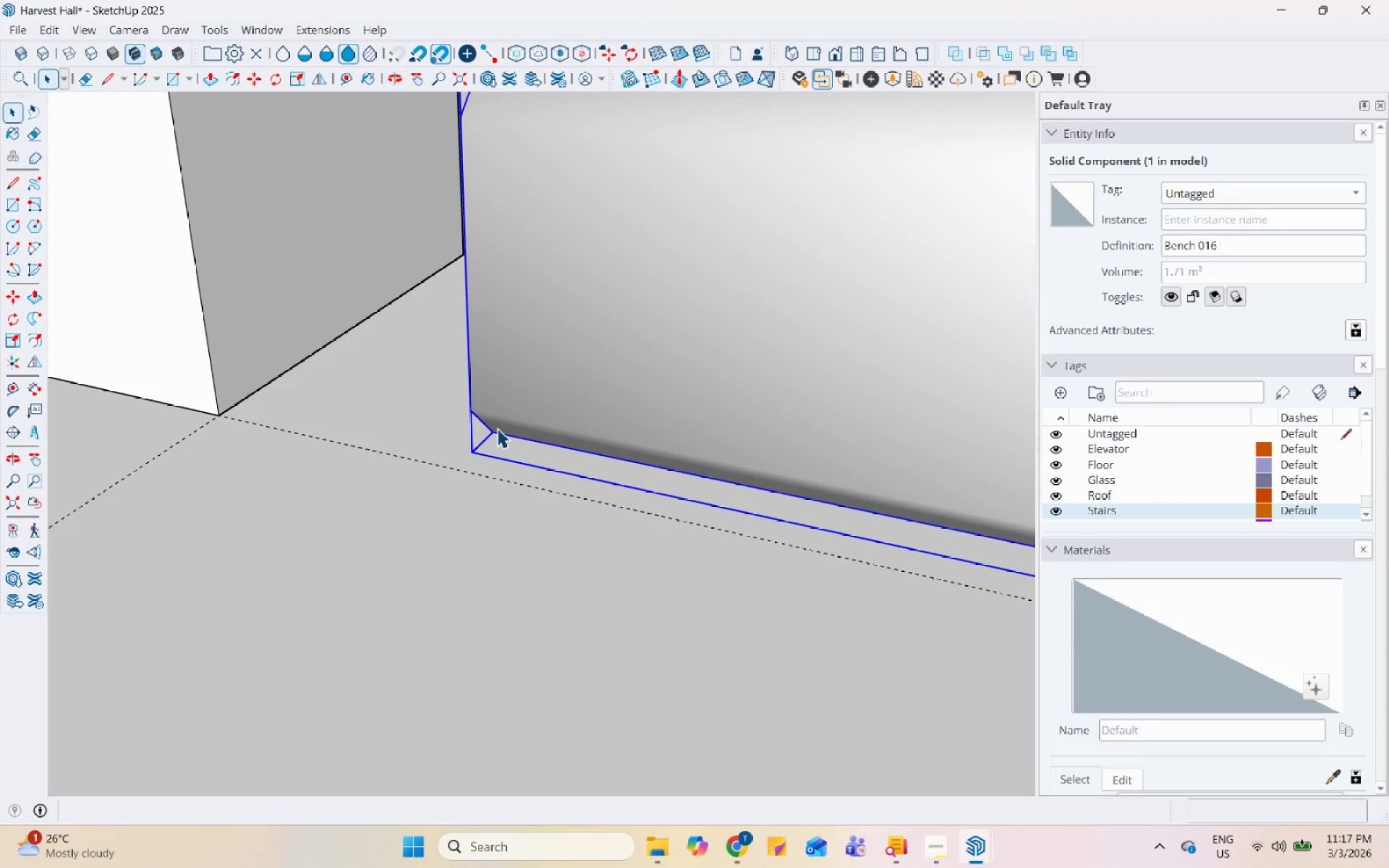 
key(M)
 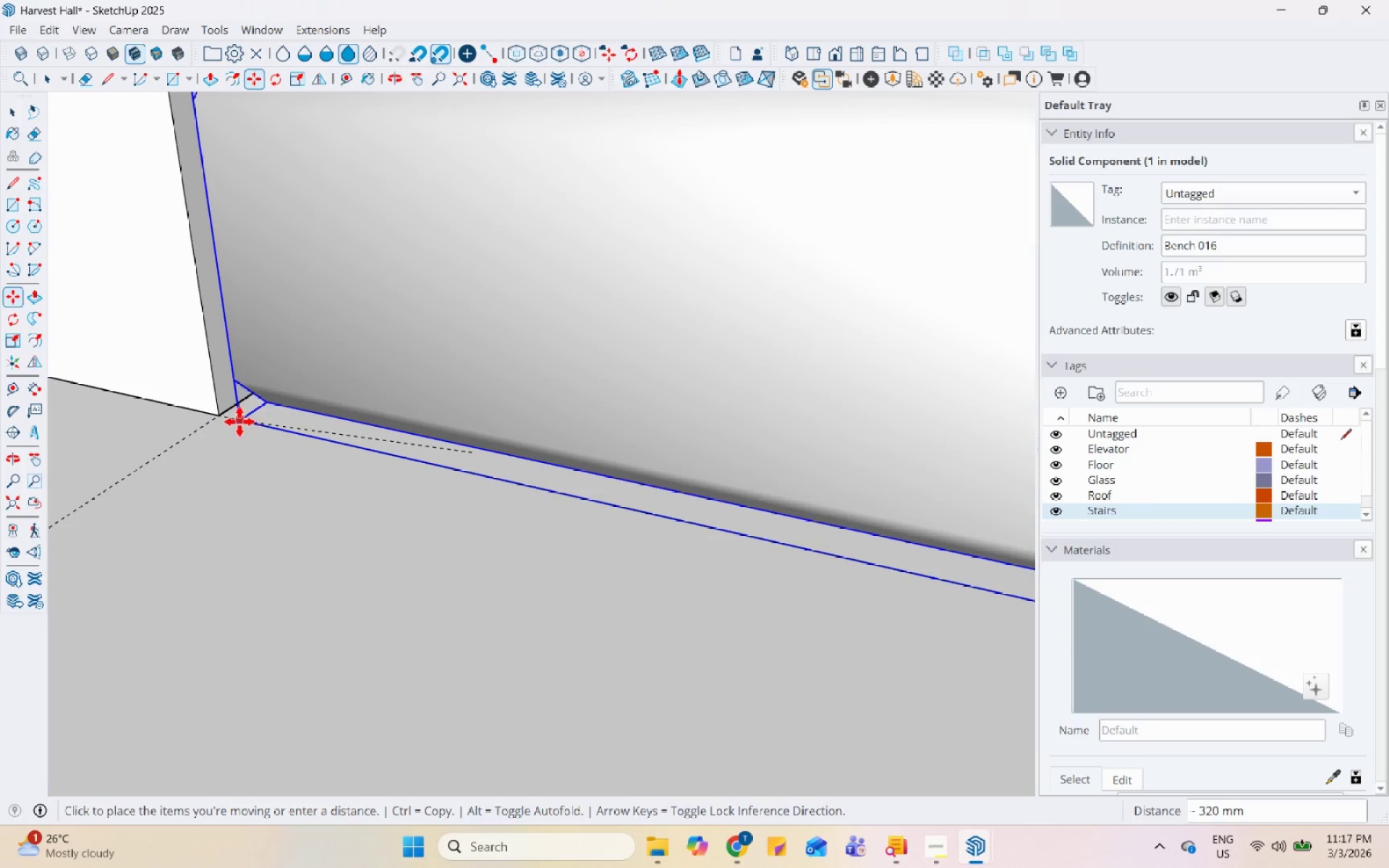 
left_click([222, 417])
 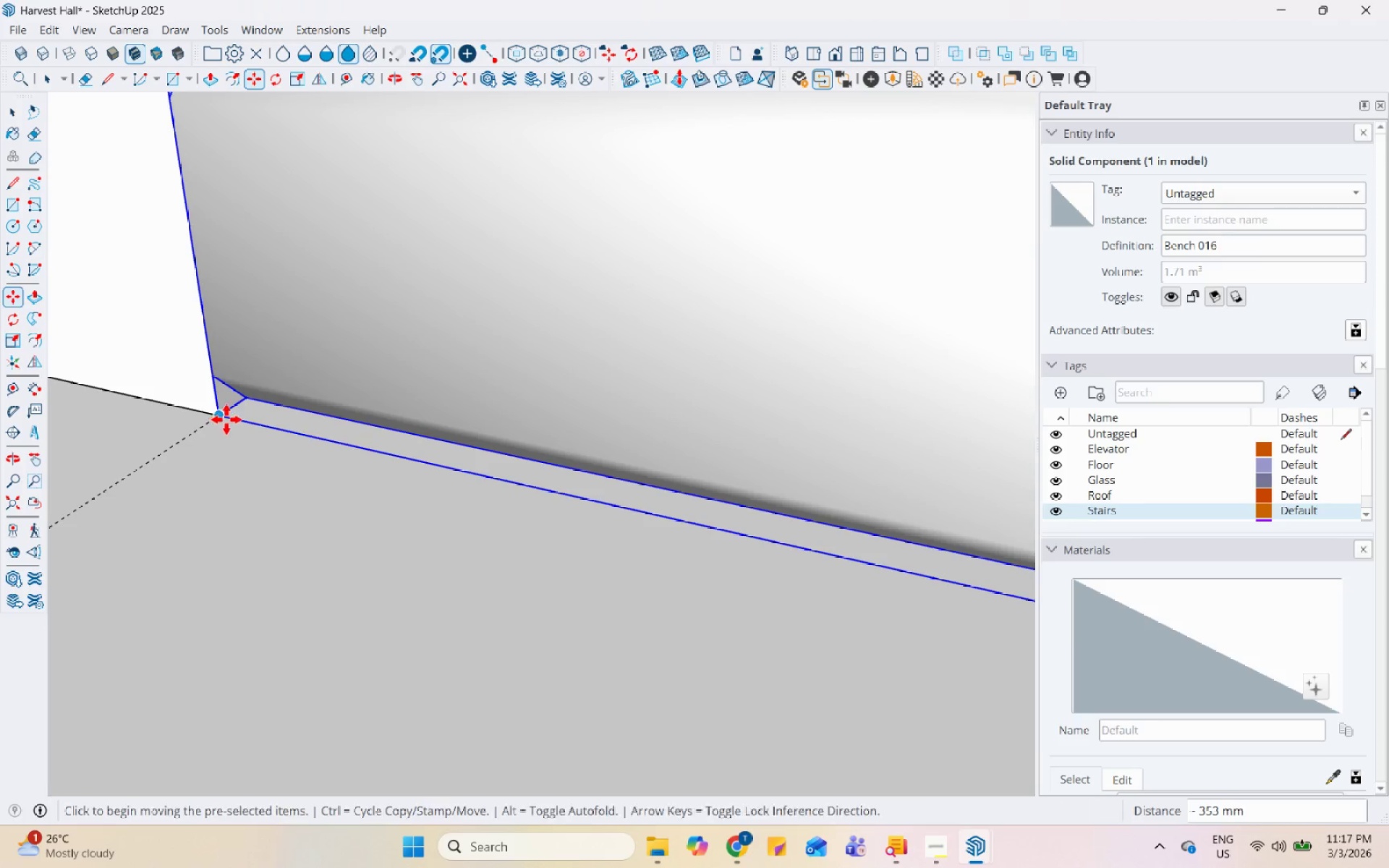 
scroll: coordinate [242, 441], scroll_direction: down, amount: 7.0
 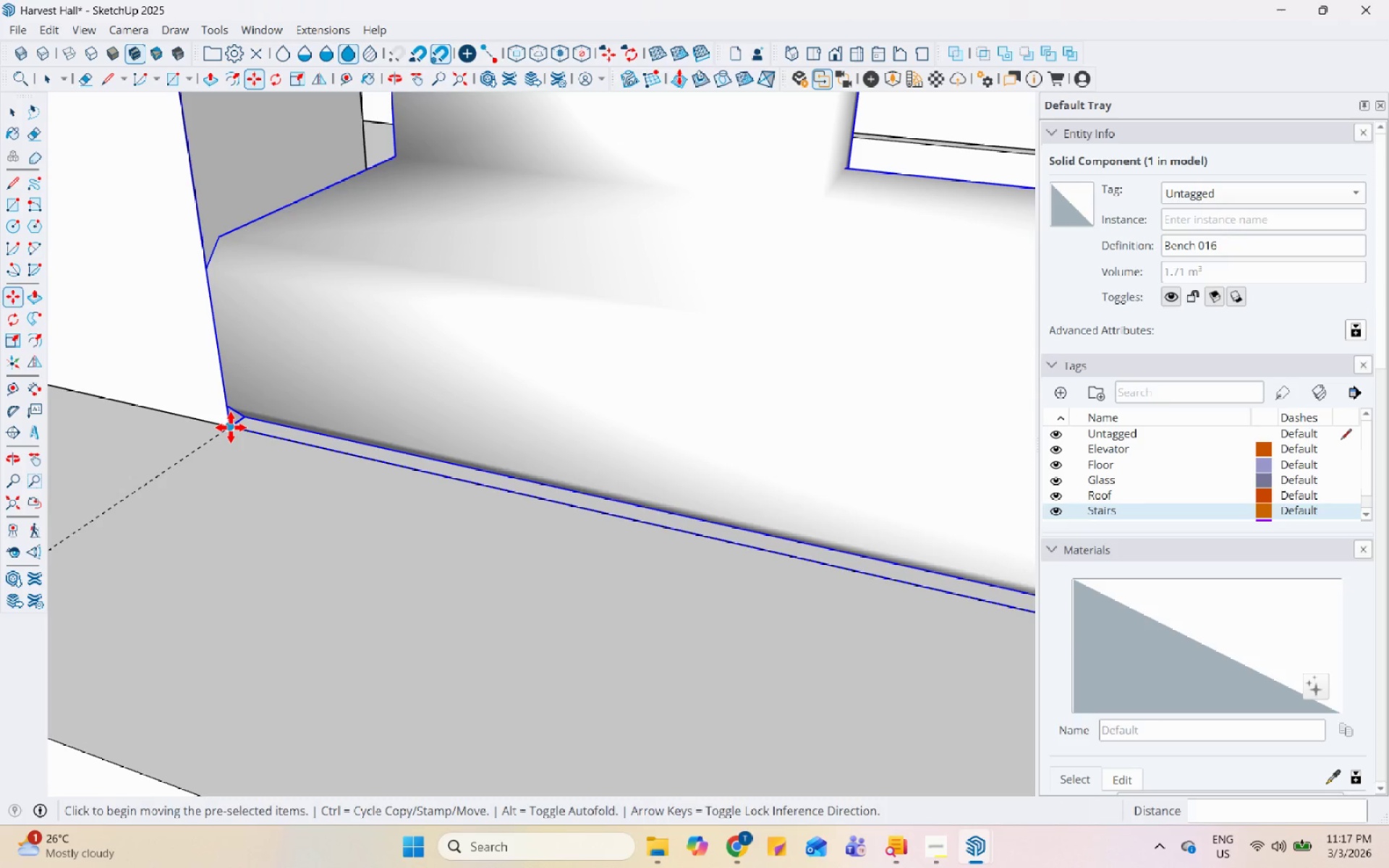 
key(Control+ControlLeft)
 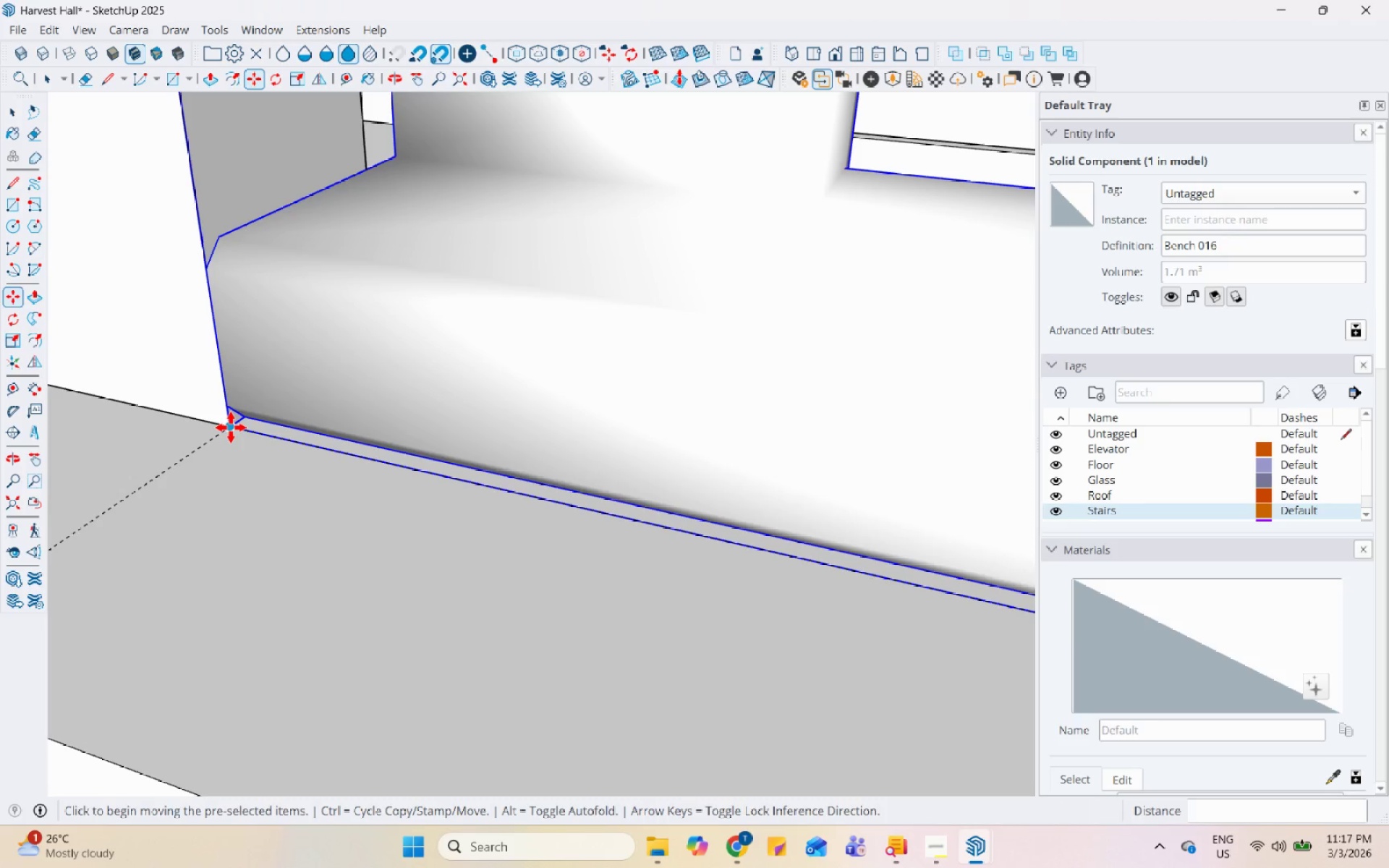 
left_click_drag(start_coordinate=[231, 427], to_coordinate=[235, 430])
 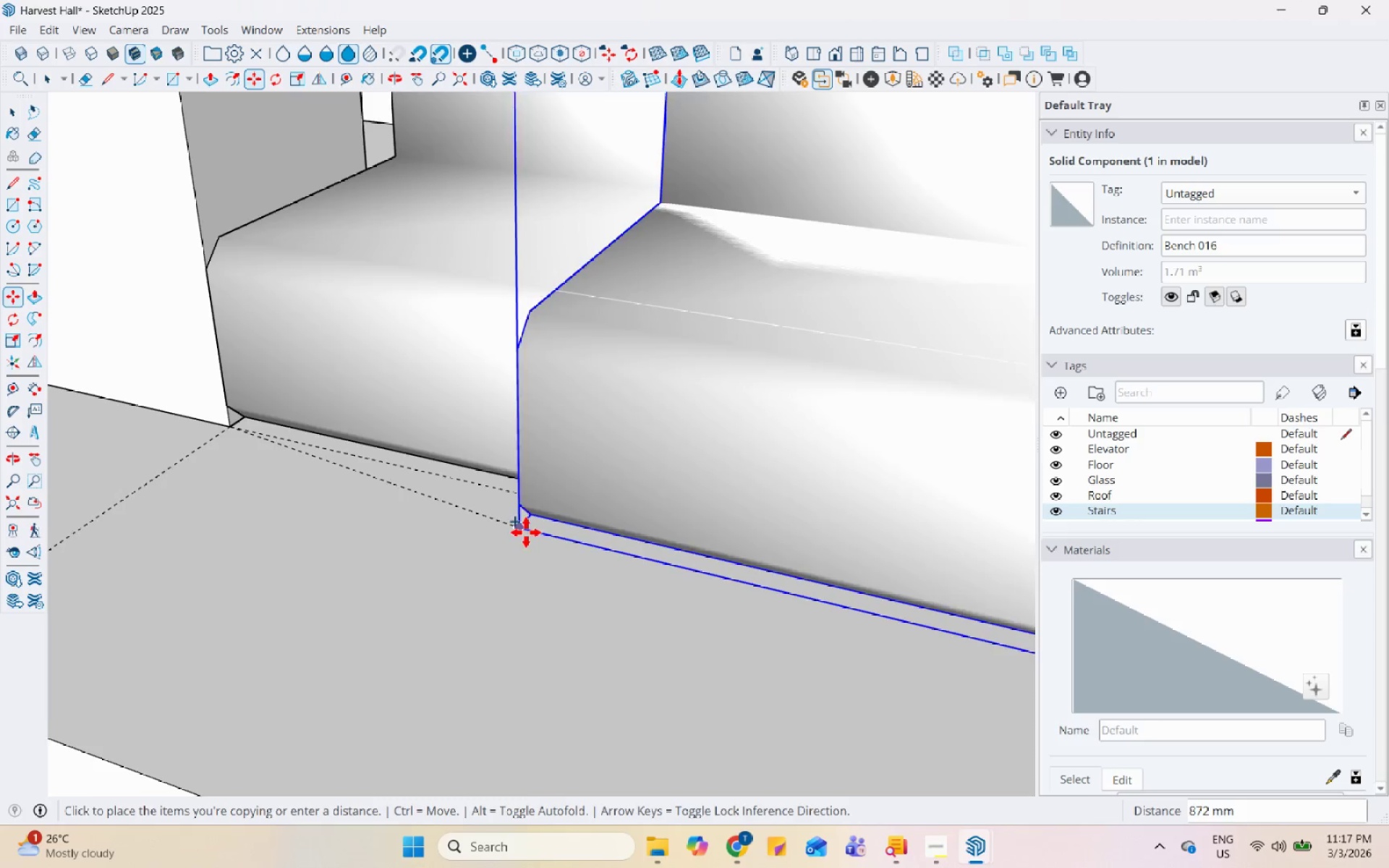 
scroll: coordinate [470, 546], scroll_direction: down, amount: 1.0
 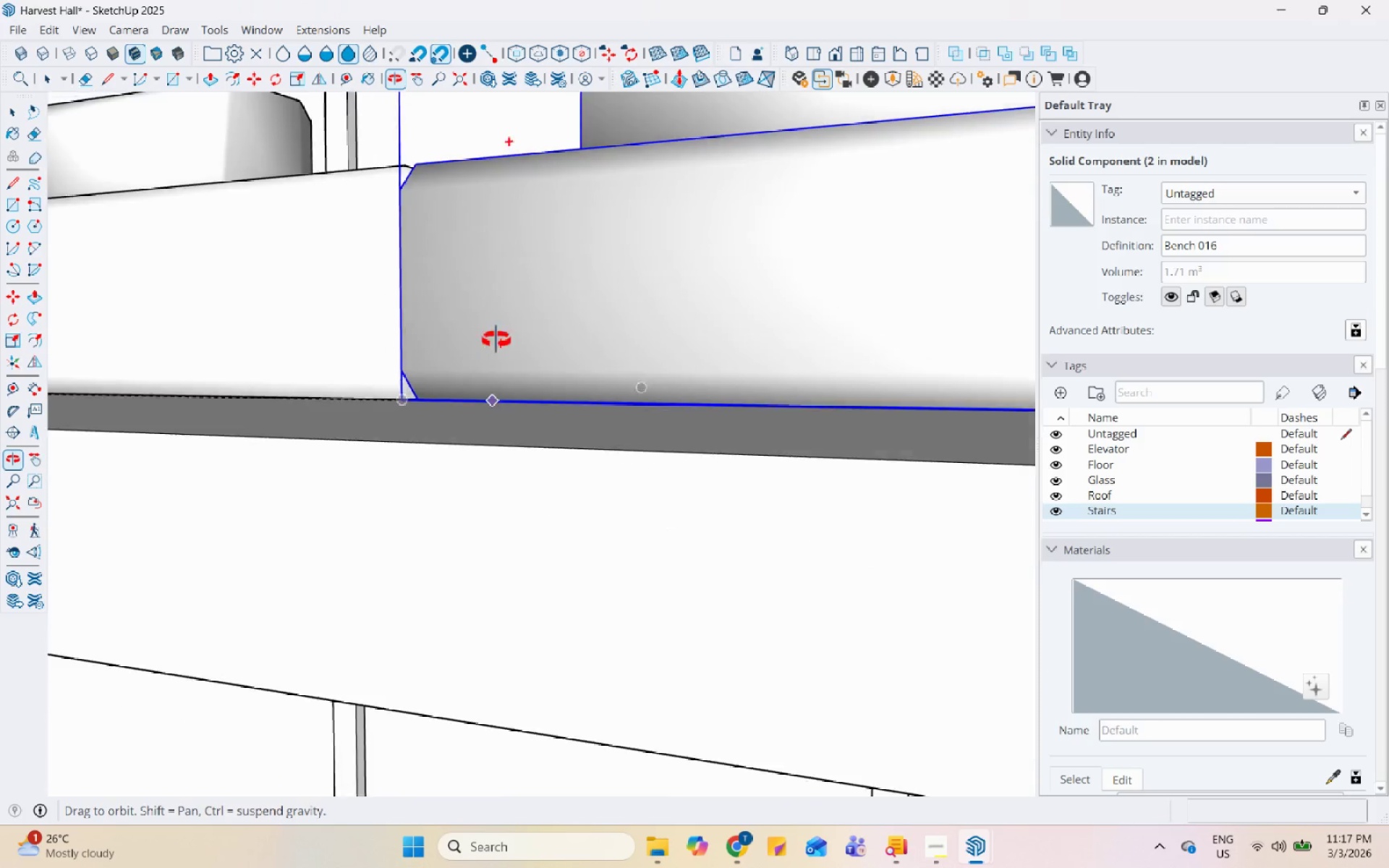 
key(Space)
 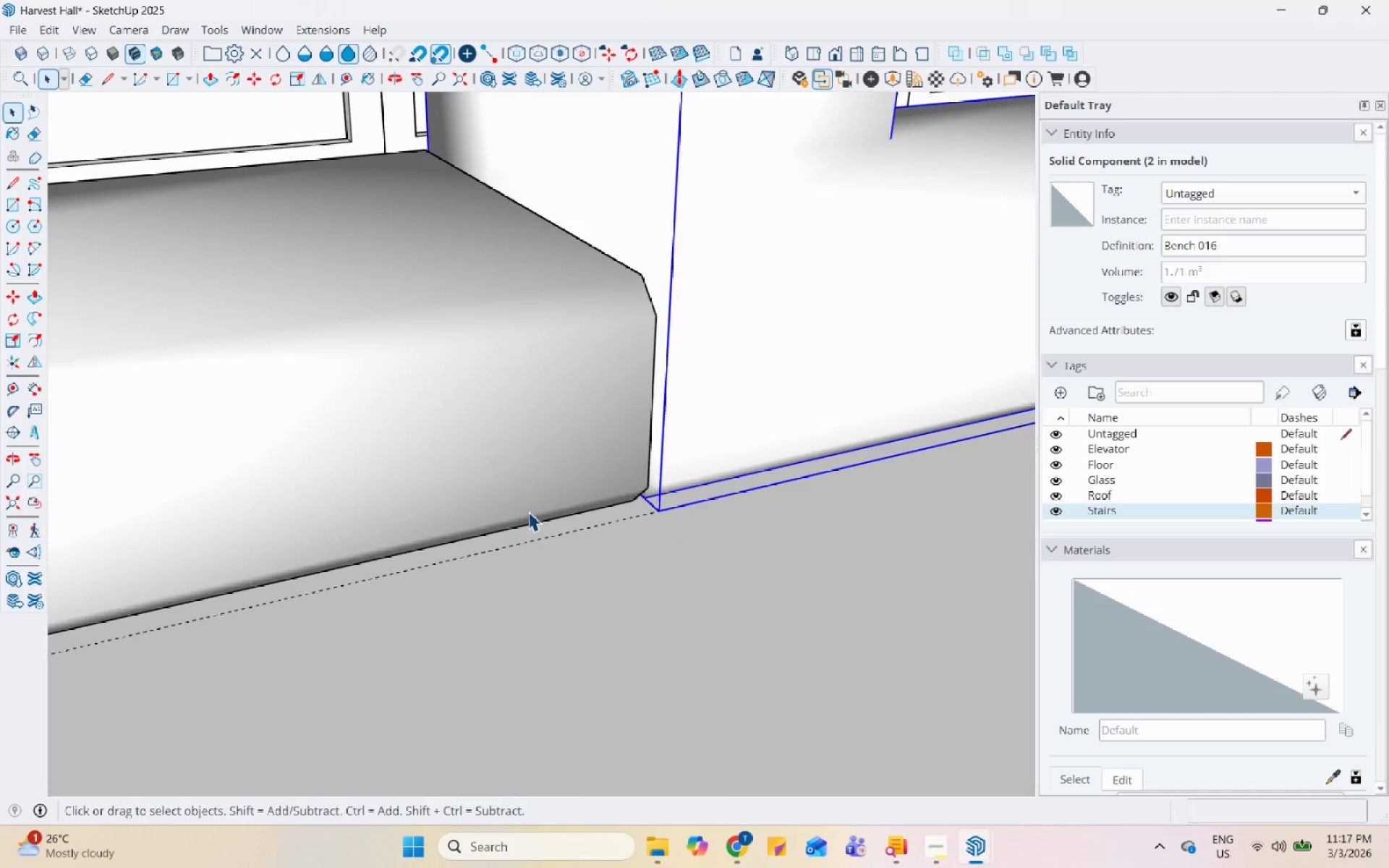 
left_click([768, 640])
 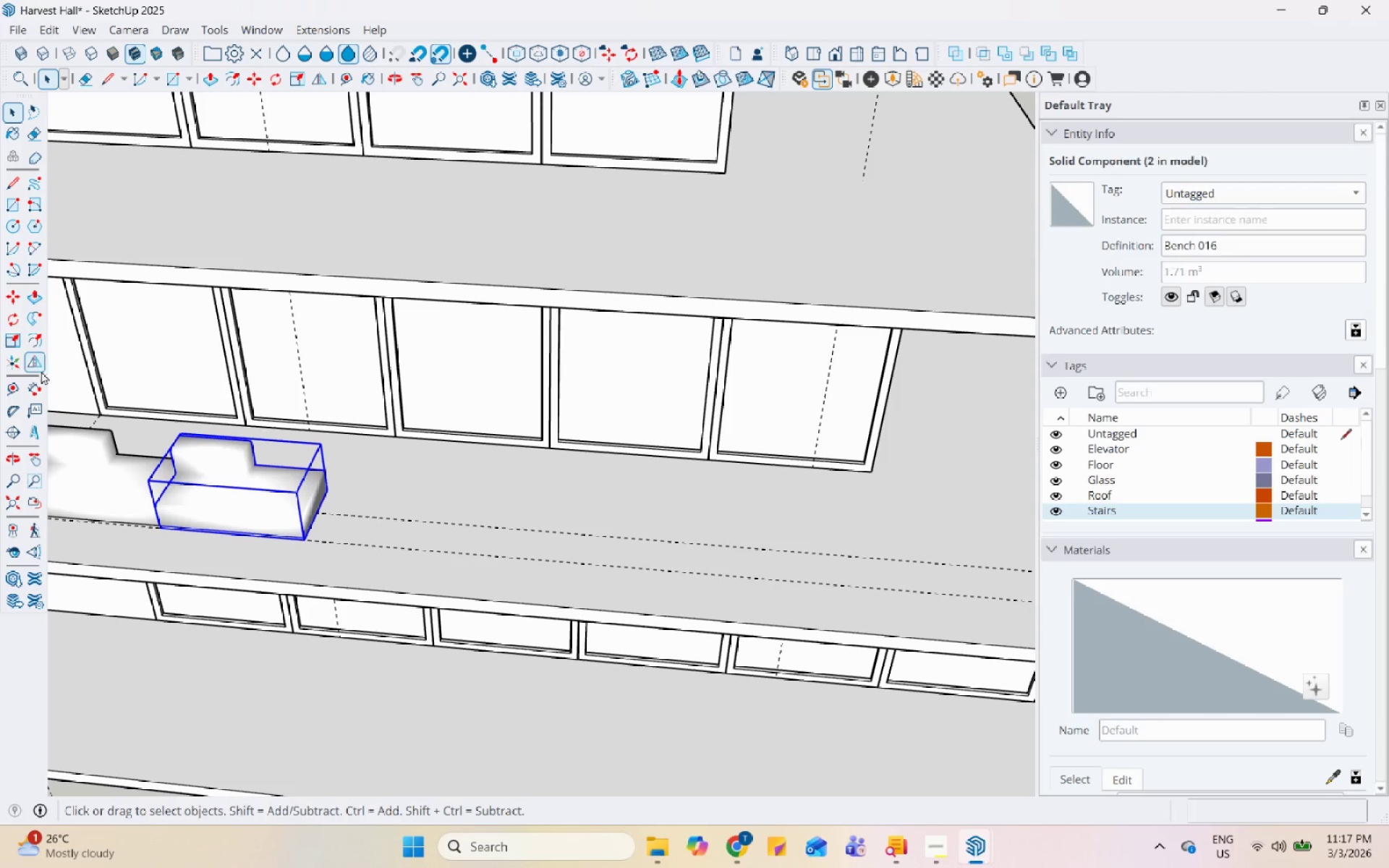 
scroll: coordinate [532, 456], scroll_direction: down, amount: 22.0
 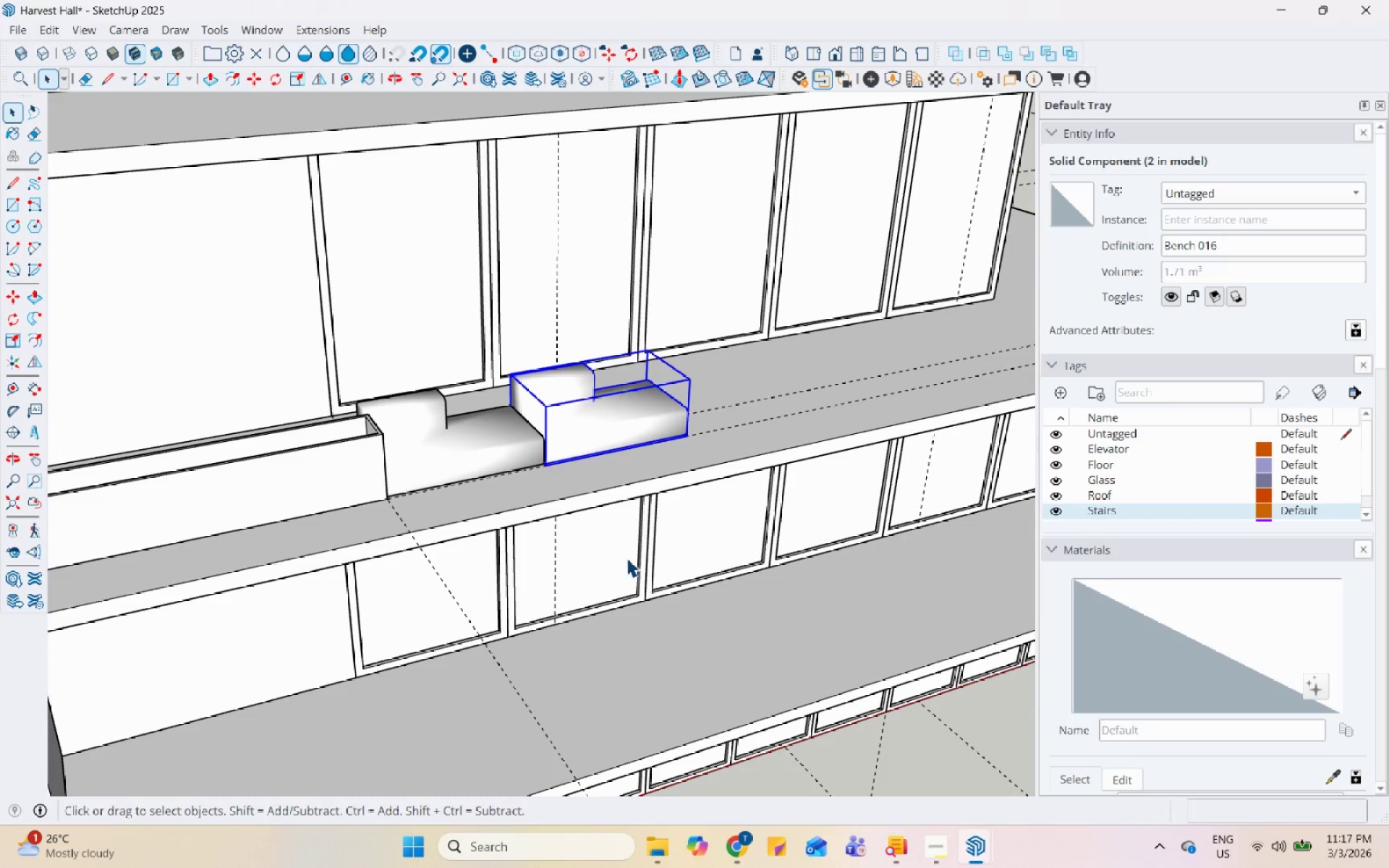 
left_click([31, 365])
 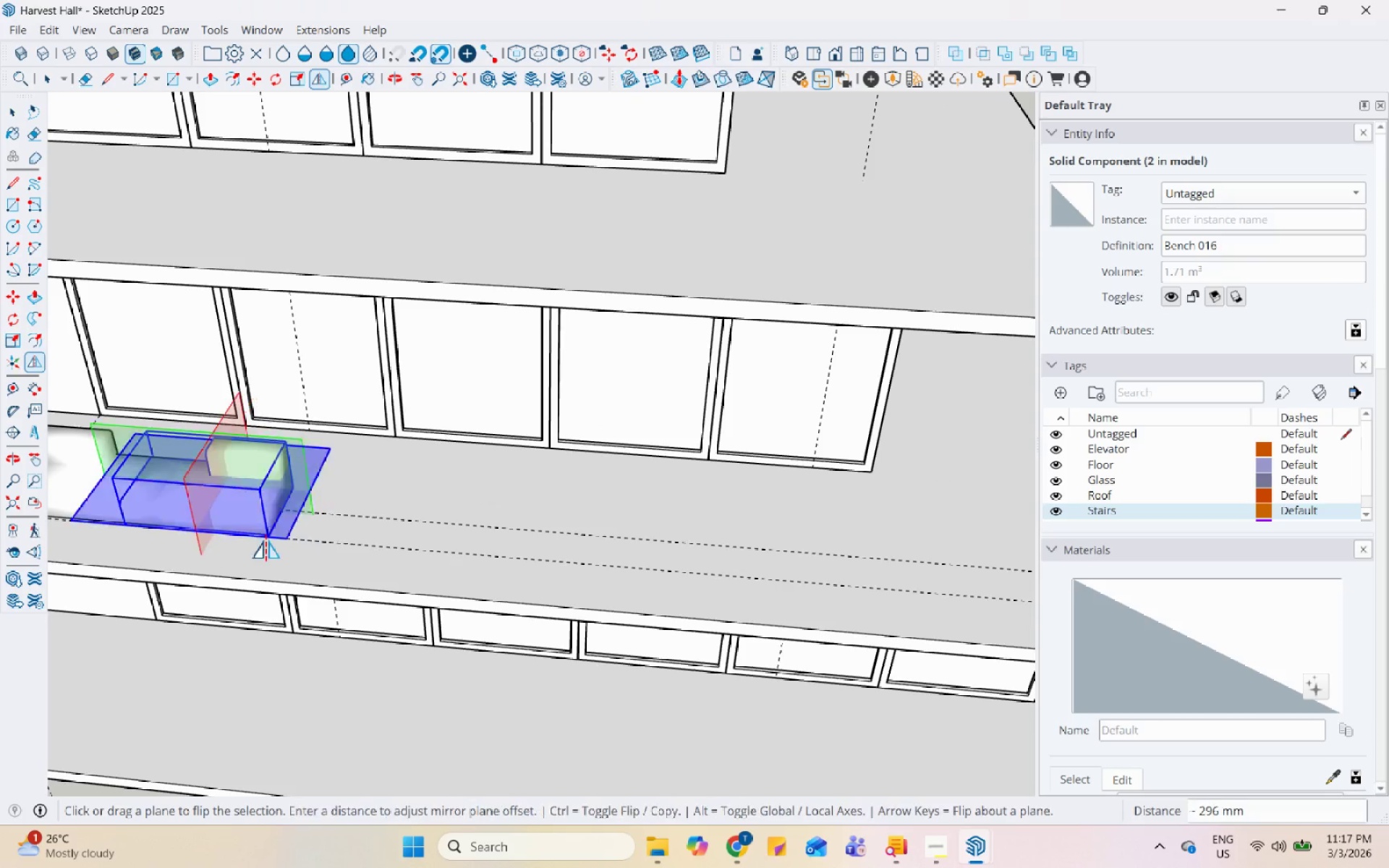 
key(Space)
 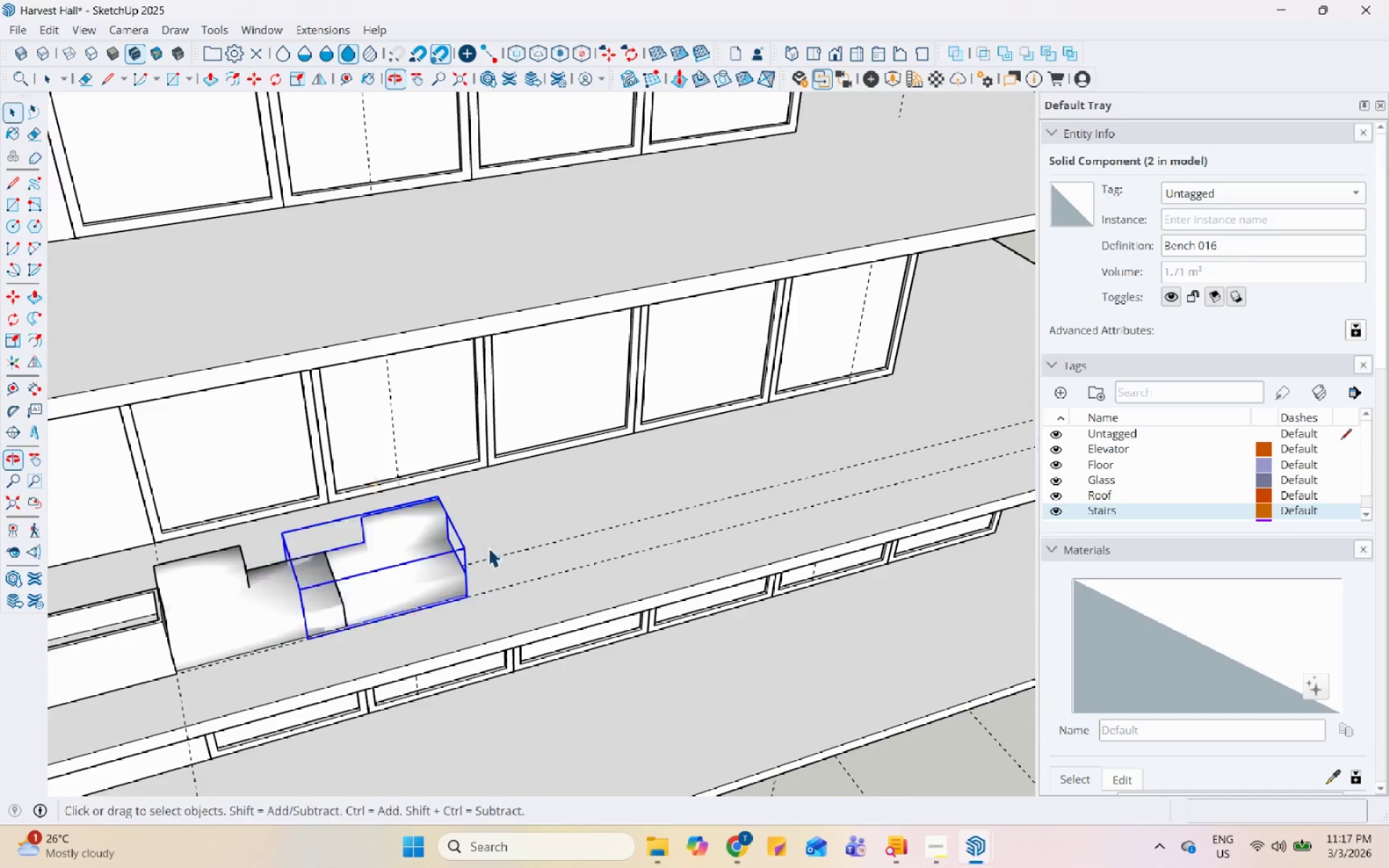 
scroll: coordinate [352, 671], scroll_direction: up, amount: 15.0
 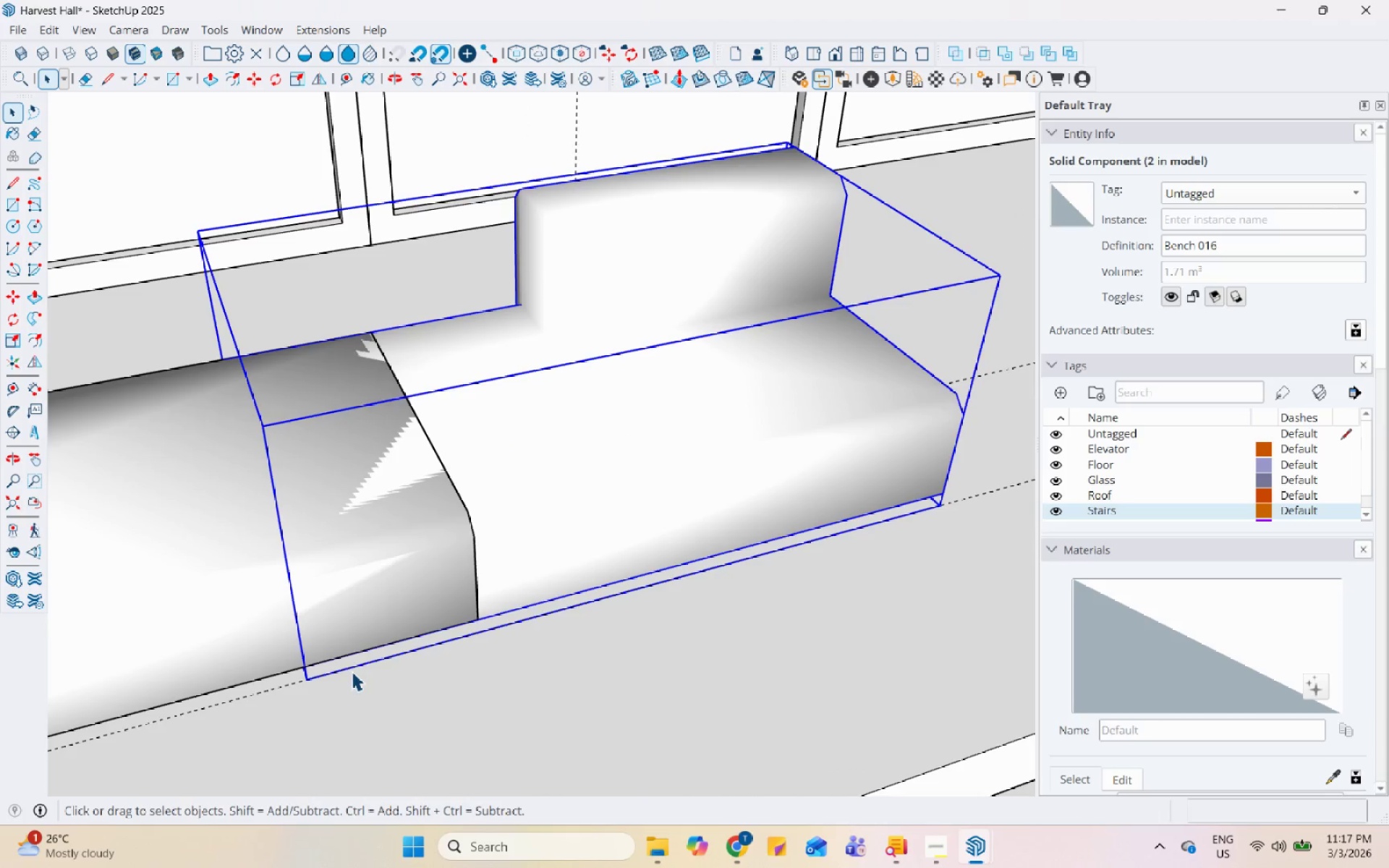 
key(M)
 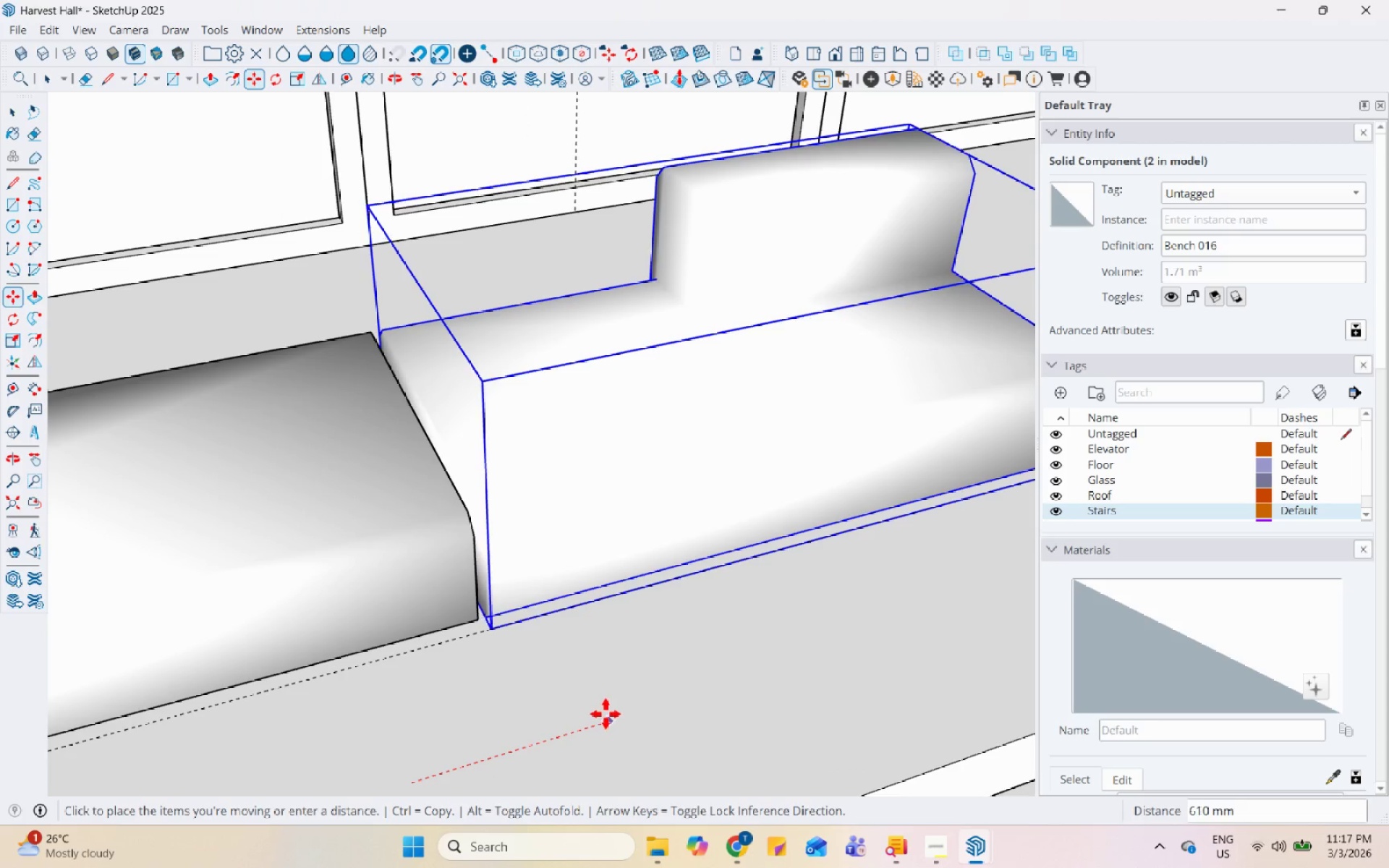 
left_click([598, 718])
 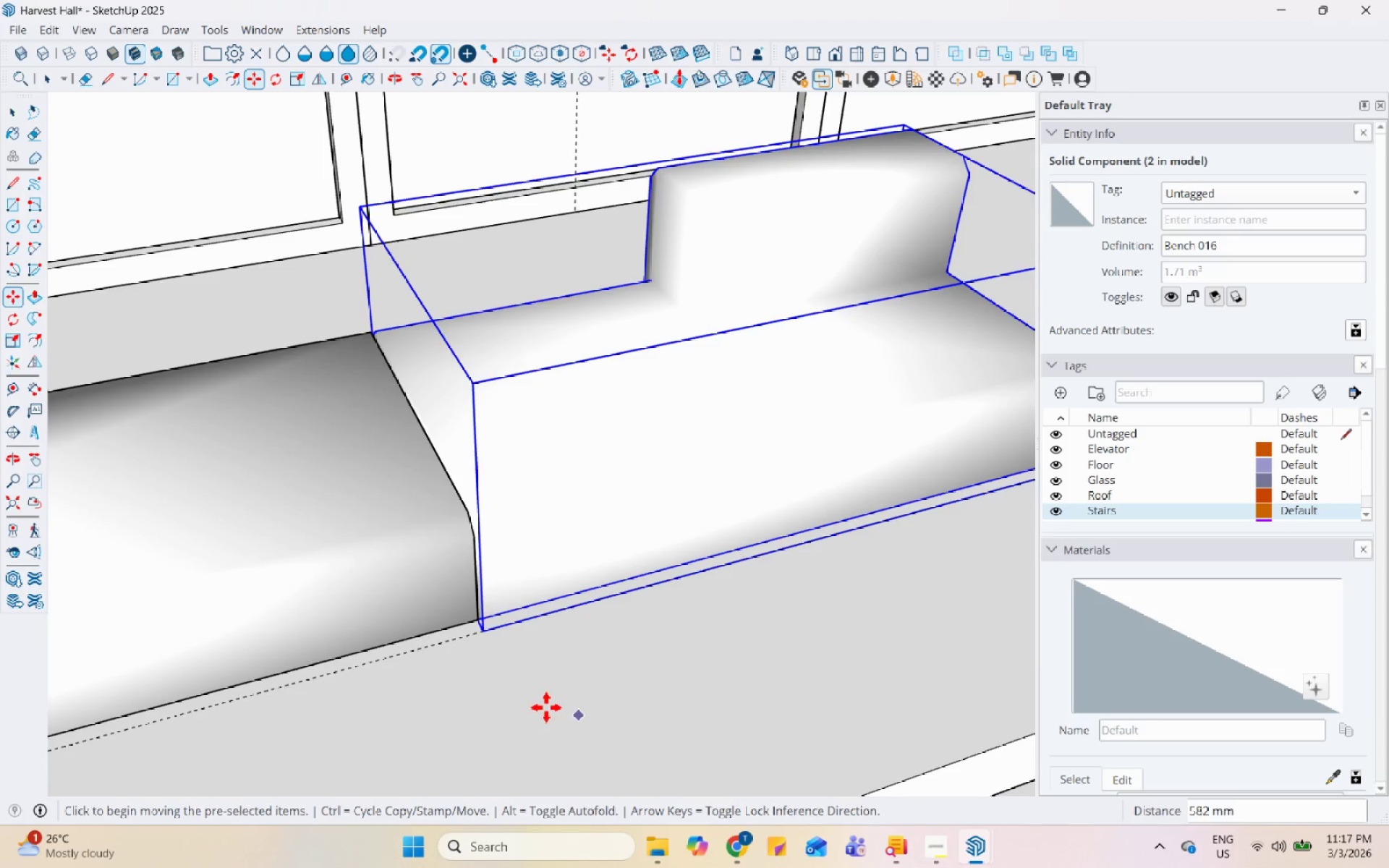 
scroll: coordinate [407, 634], scroll_direction: down, amount: 5.0
 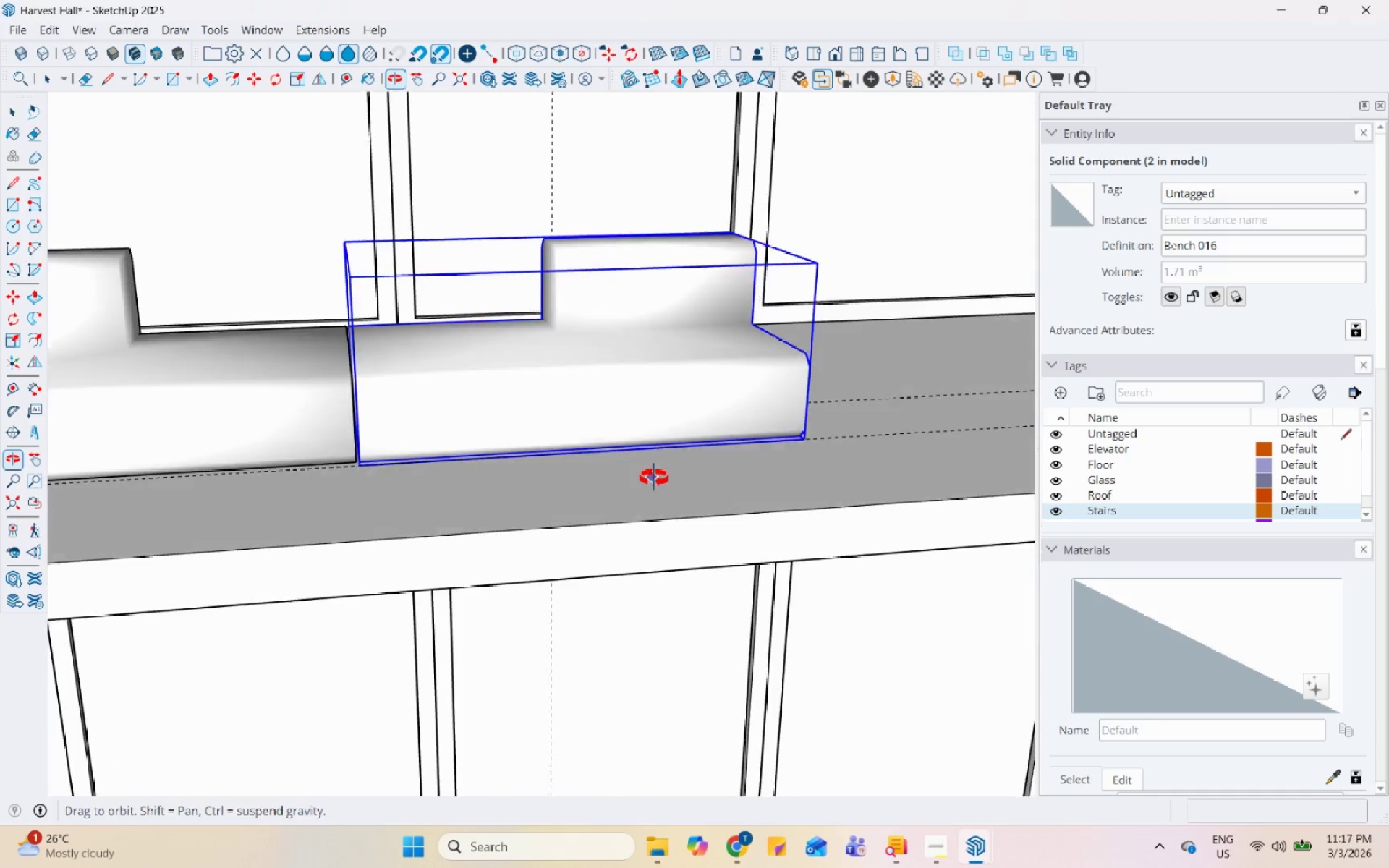 
key(Space)
 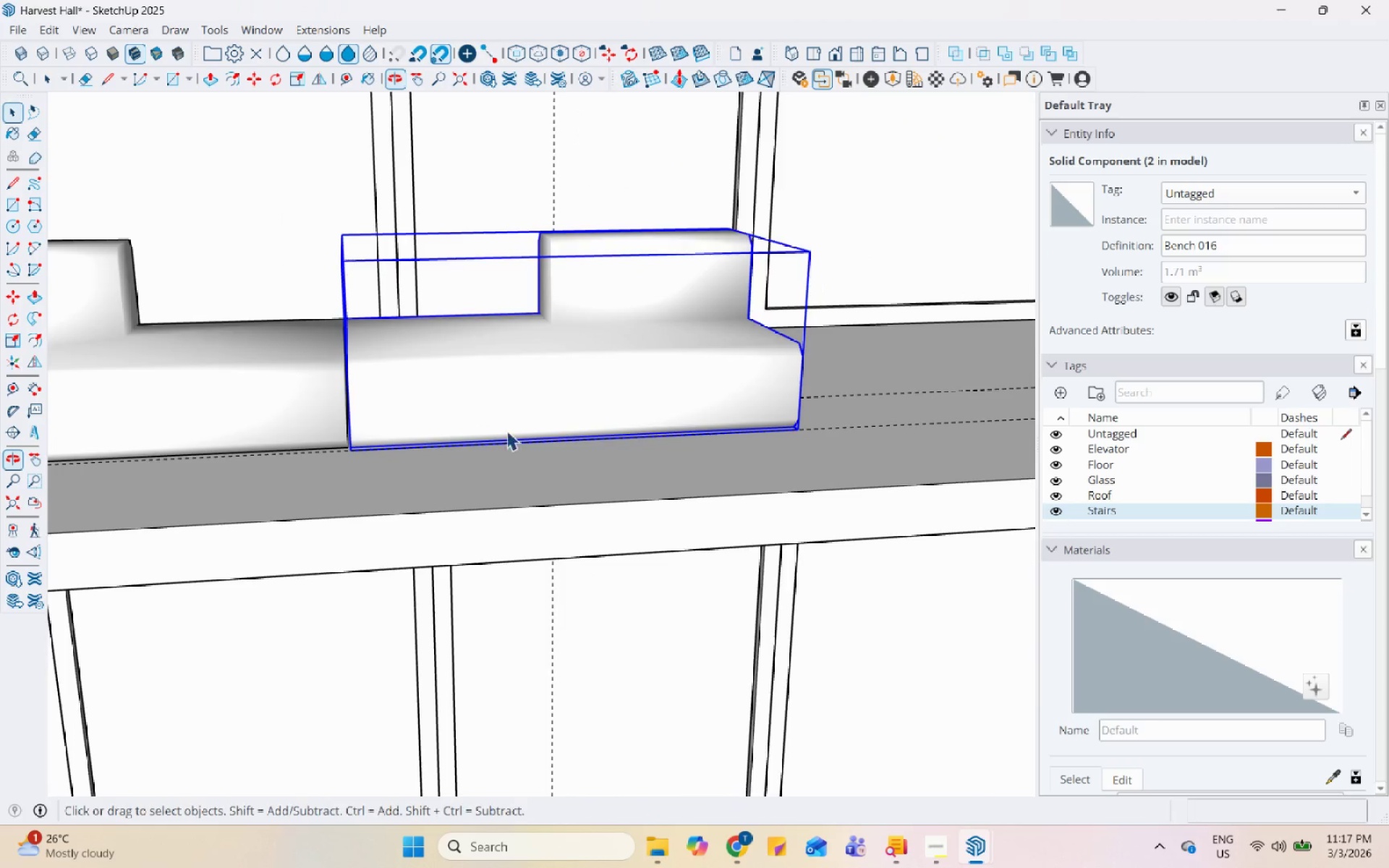 
scroll: coordinate [464, 452], scroll_direction: down, amount: 6.0
 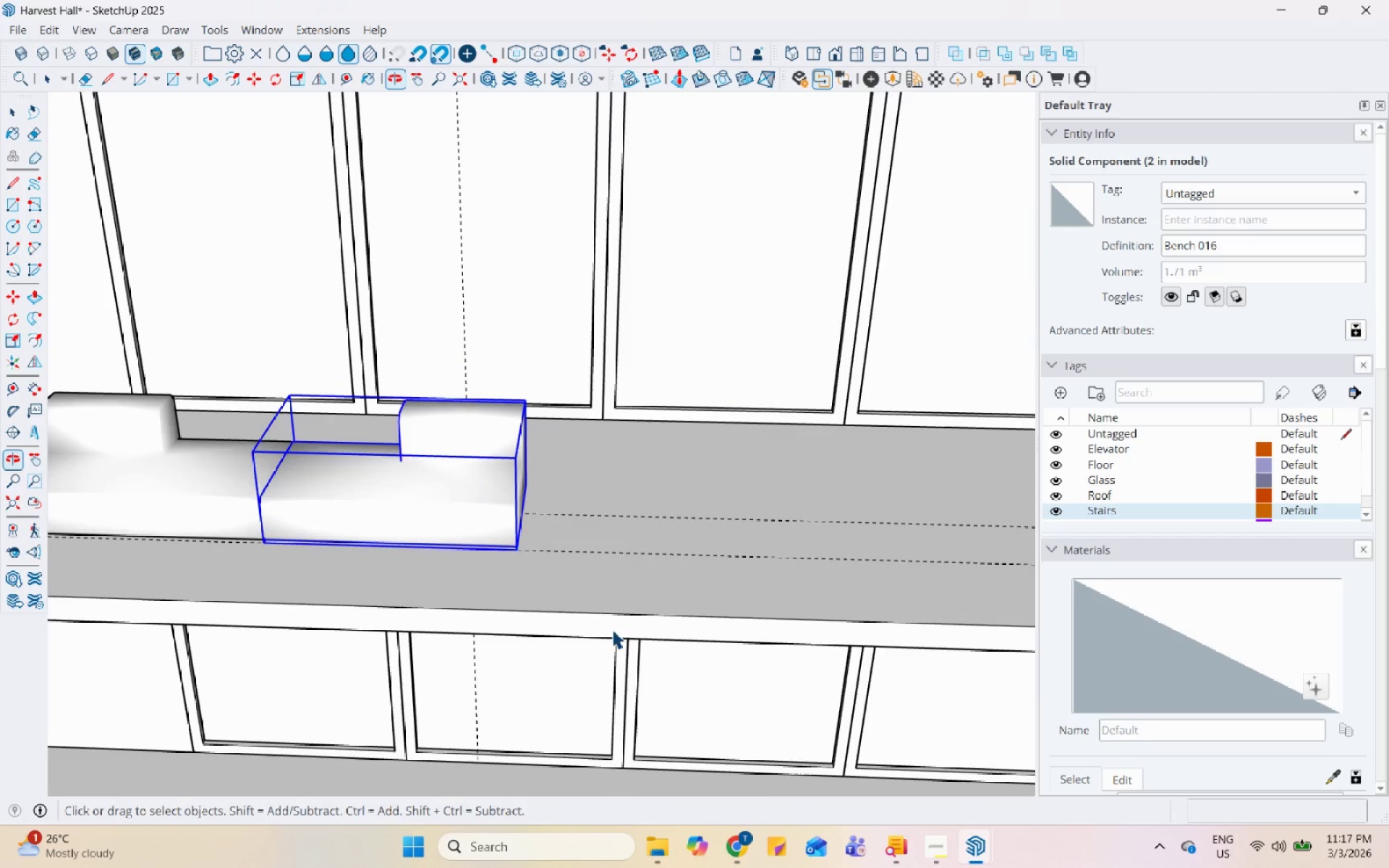 
left_click([617, 682])
 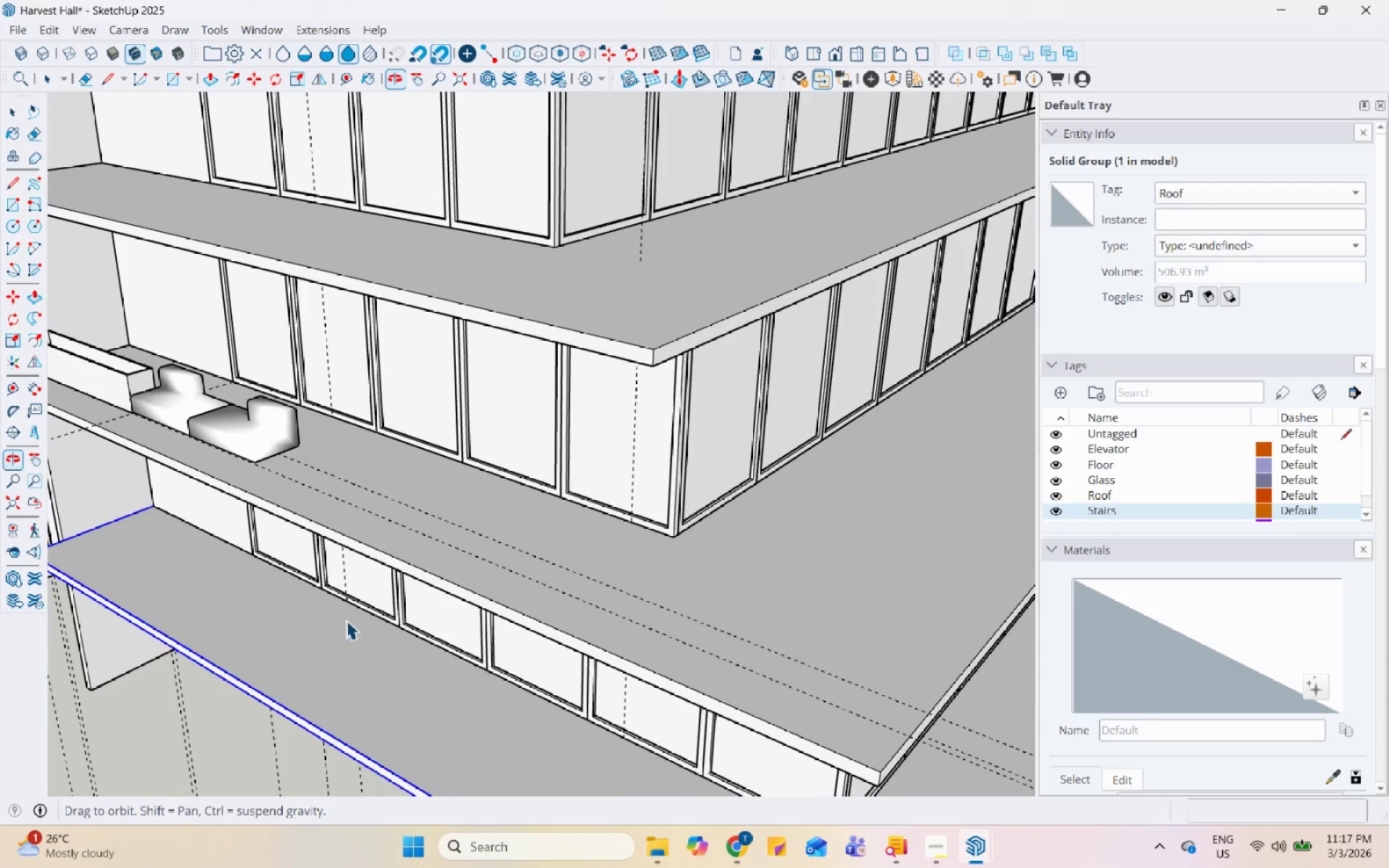 
scroll: coordinate [434, 590], scroll_direction: down, amount: 13.0
 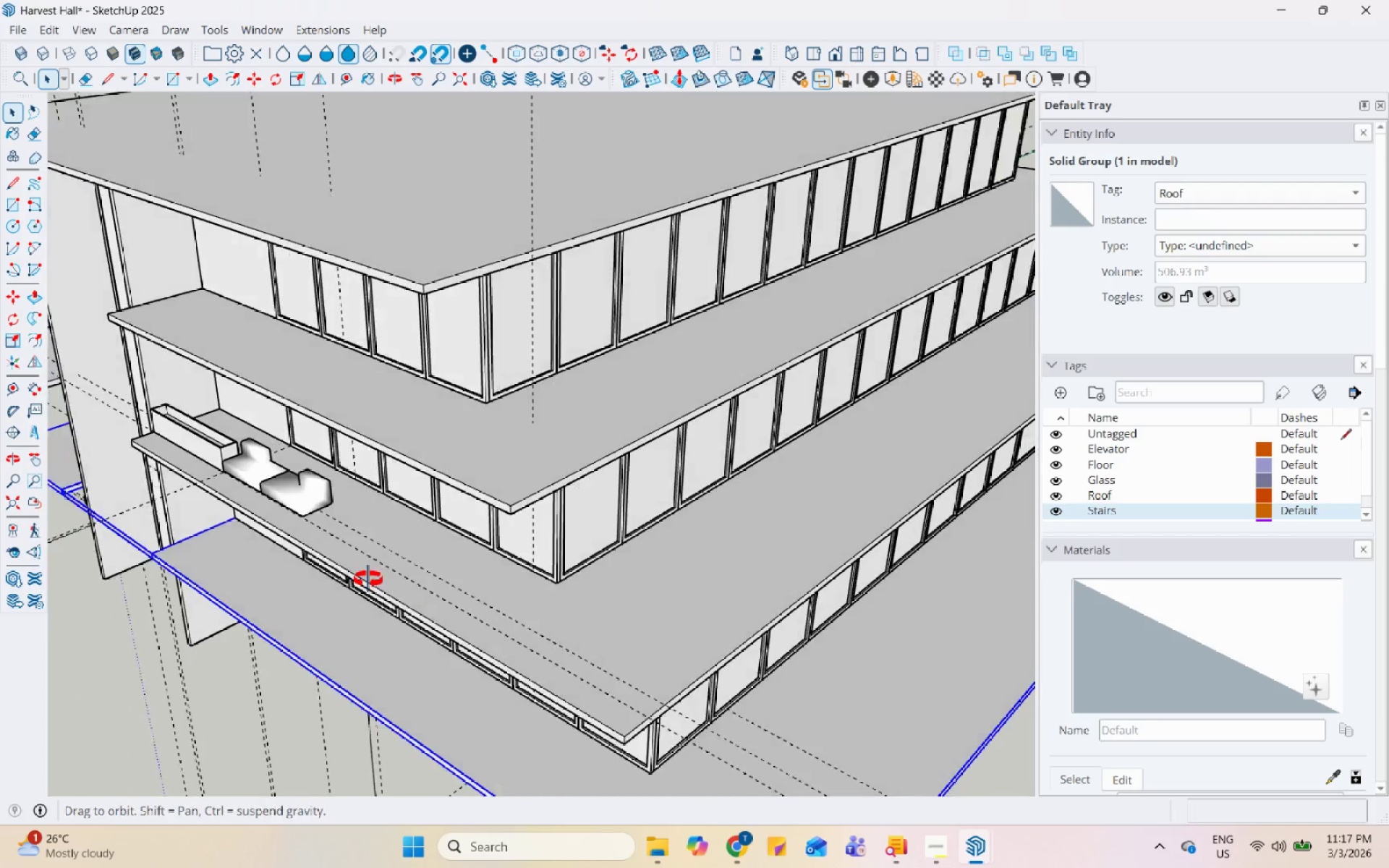 
scroll: coordinate [187, 420], scroll_direction: up, amount: 10.0
 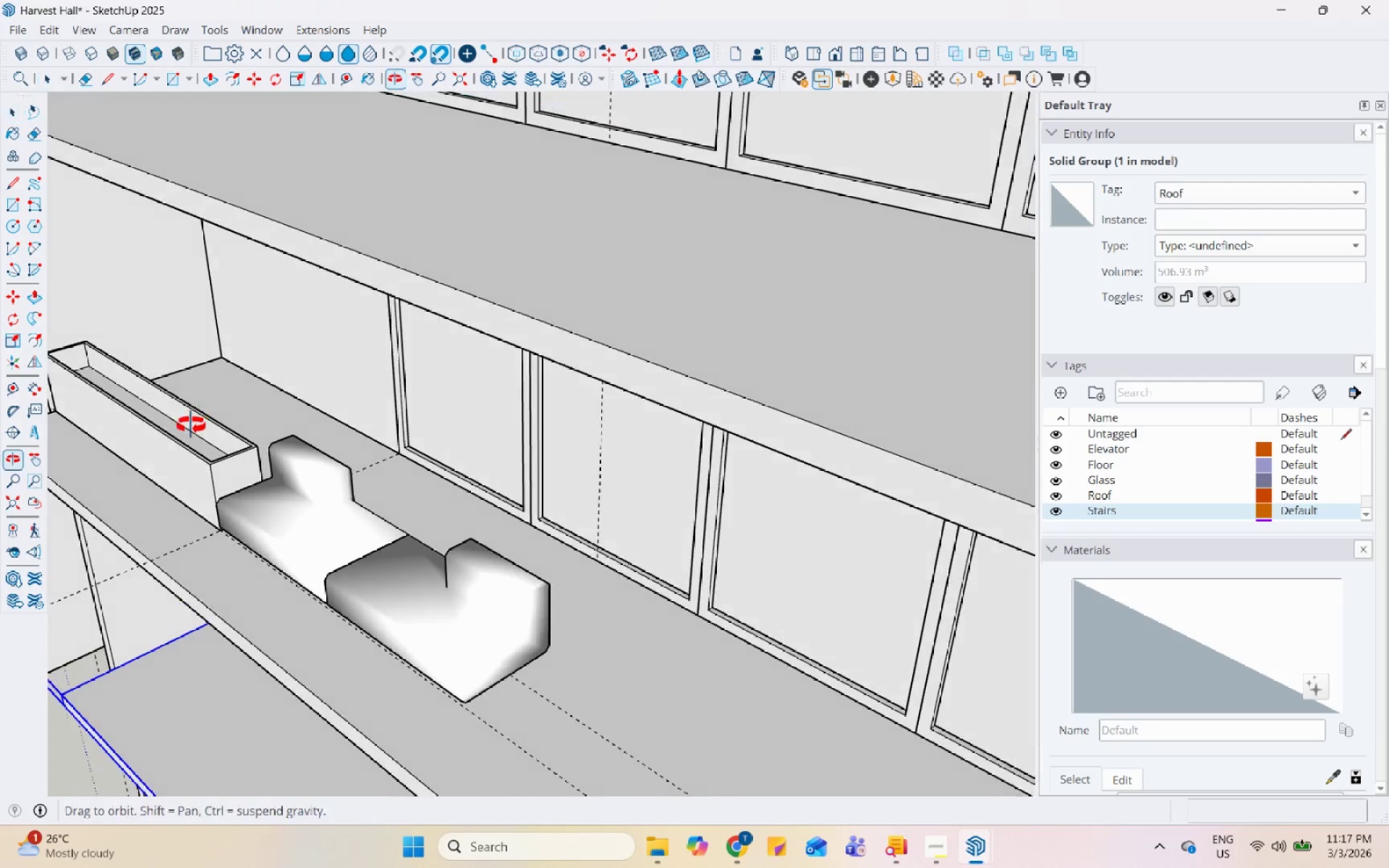 
scroll: coordinate [255, 476], scroll_direction: down, amount: 1.0
 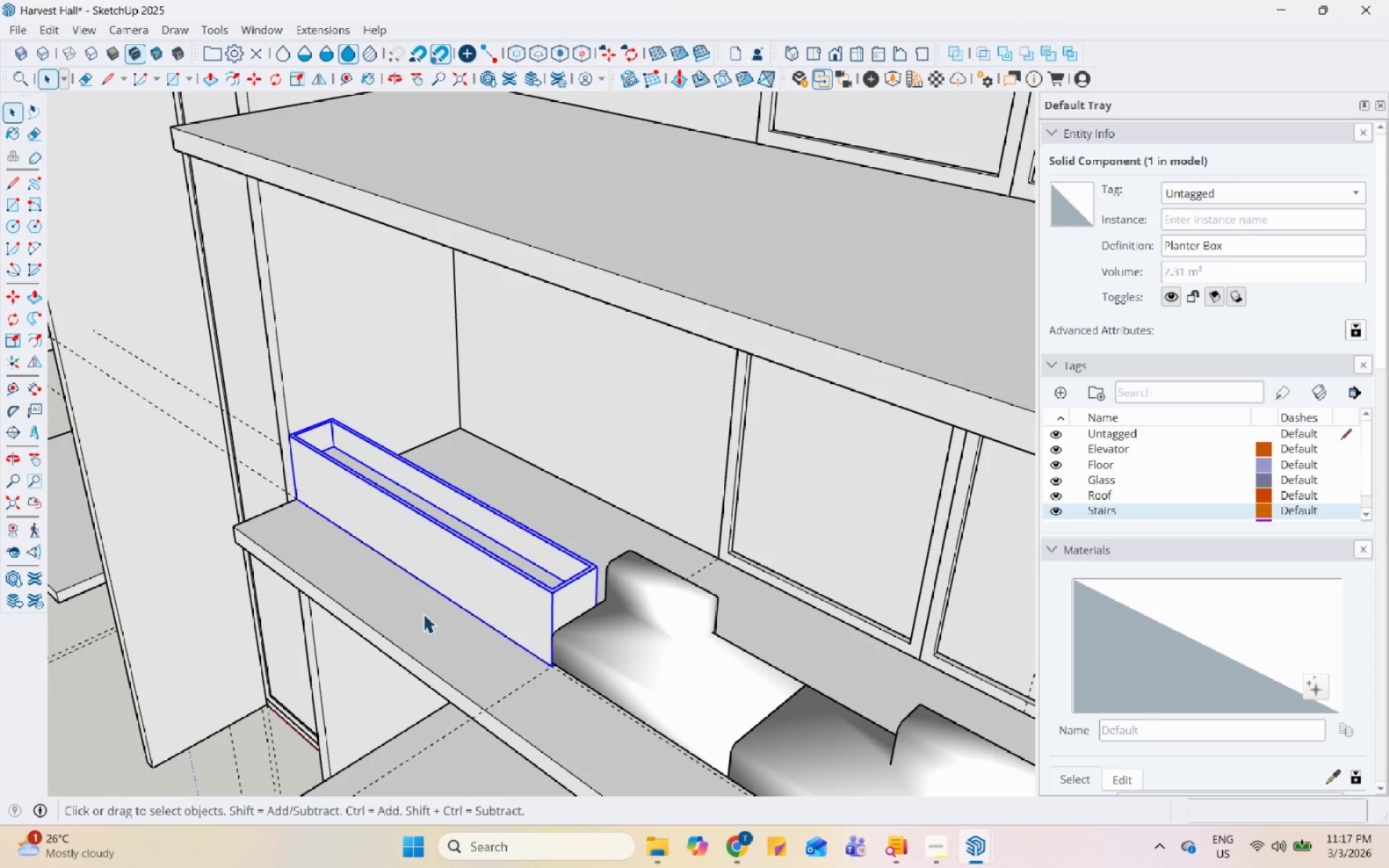 
key(M)
 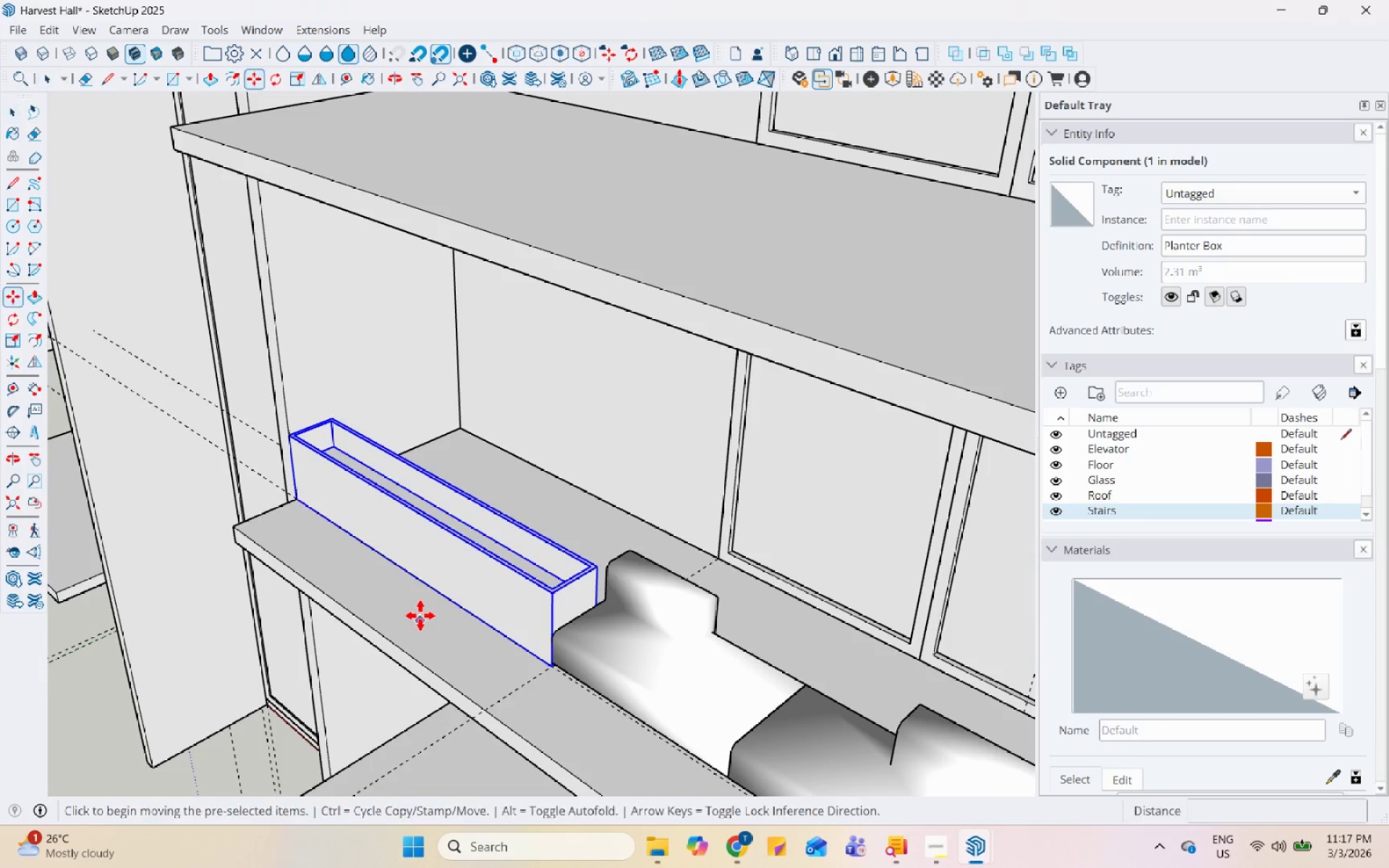 
left_click([406, 614])
 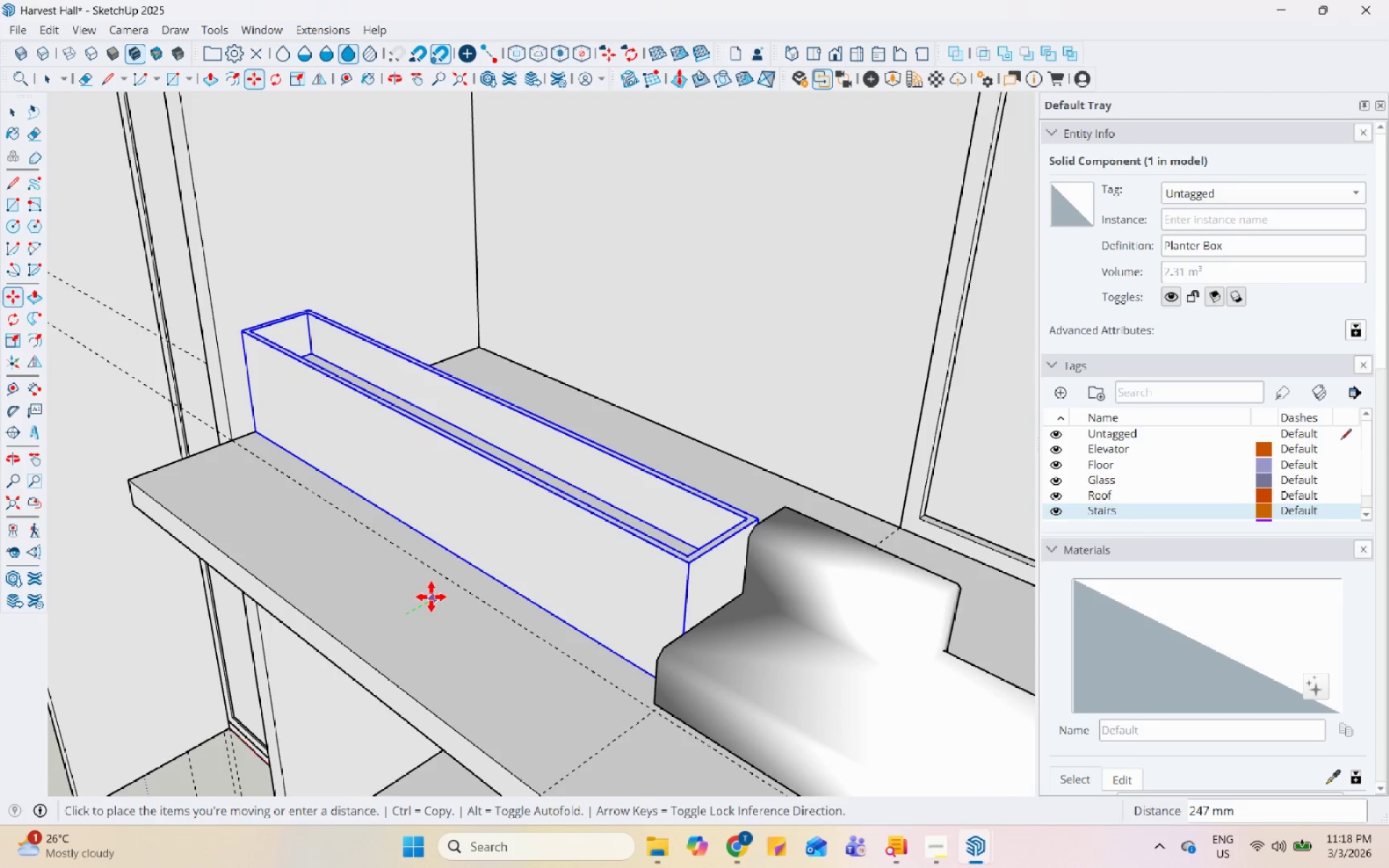 
scroll: coordinate [418, 609], scroll_direction: up, amount: 5.0
 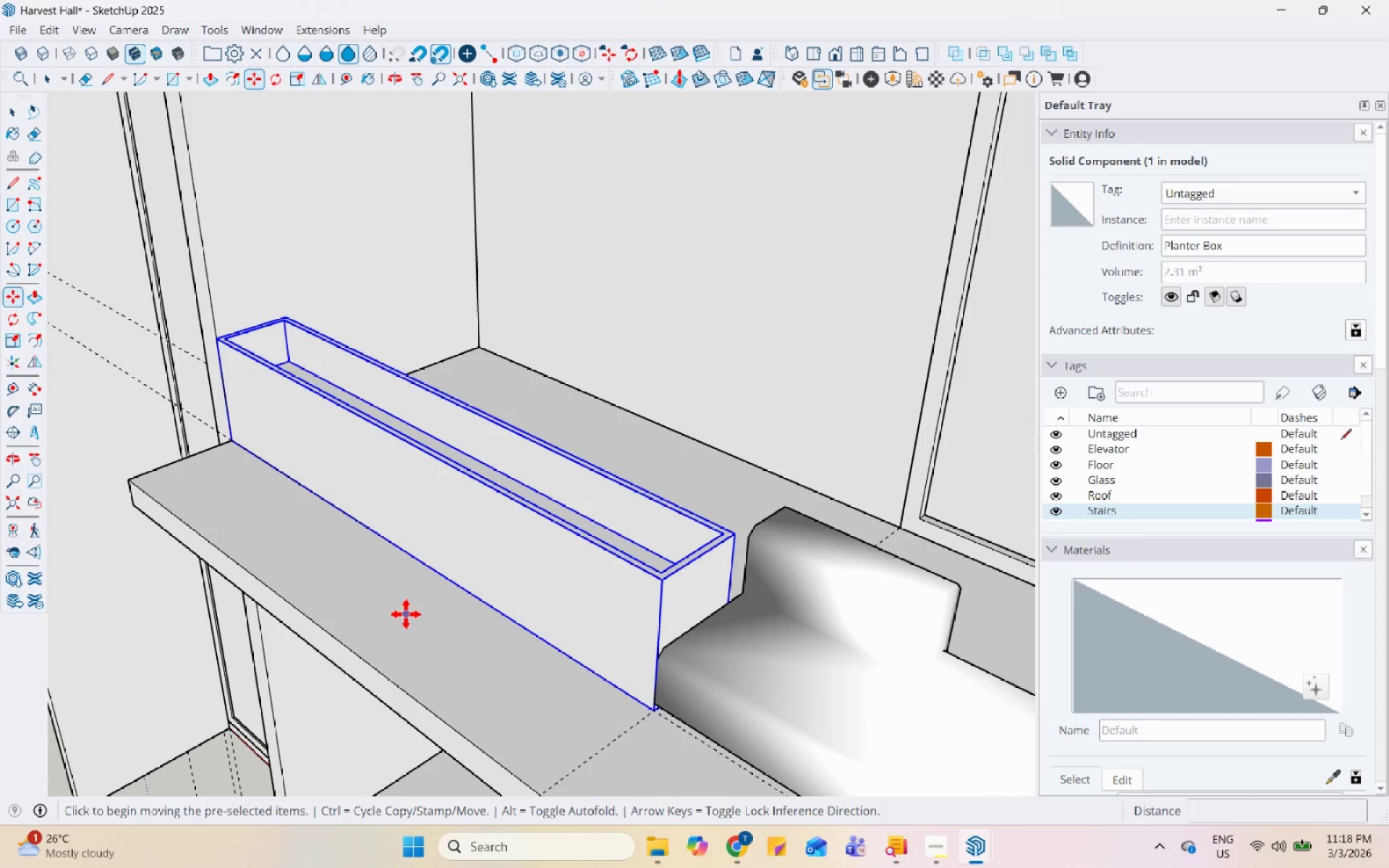 
left_click([433, 595])
 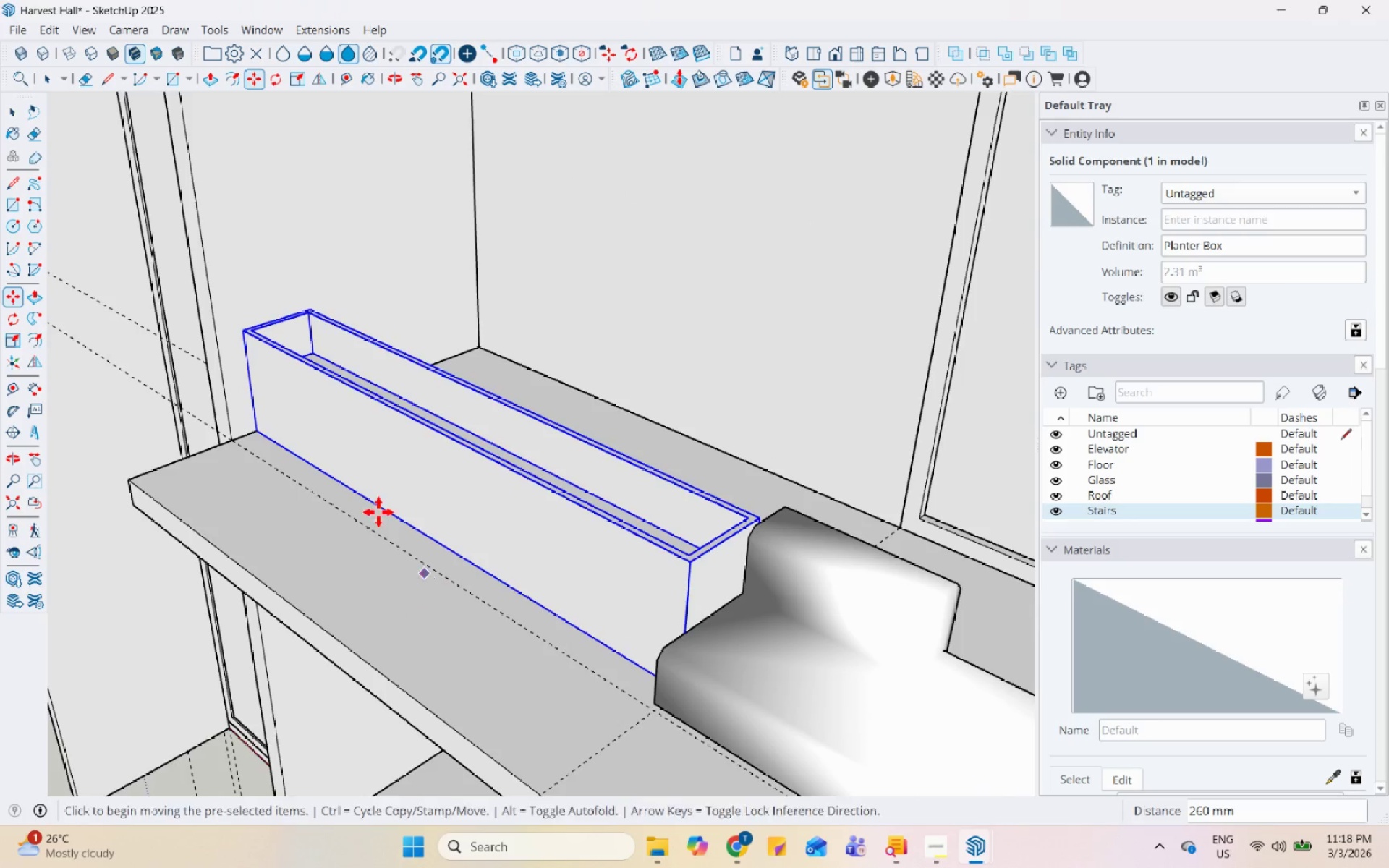 
key(Space)
 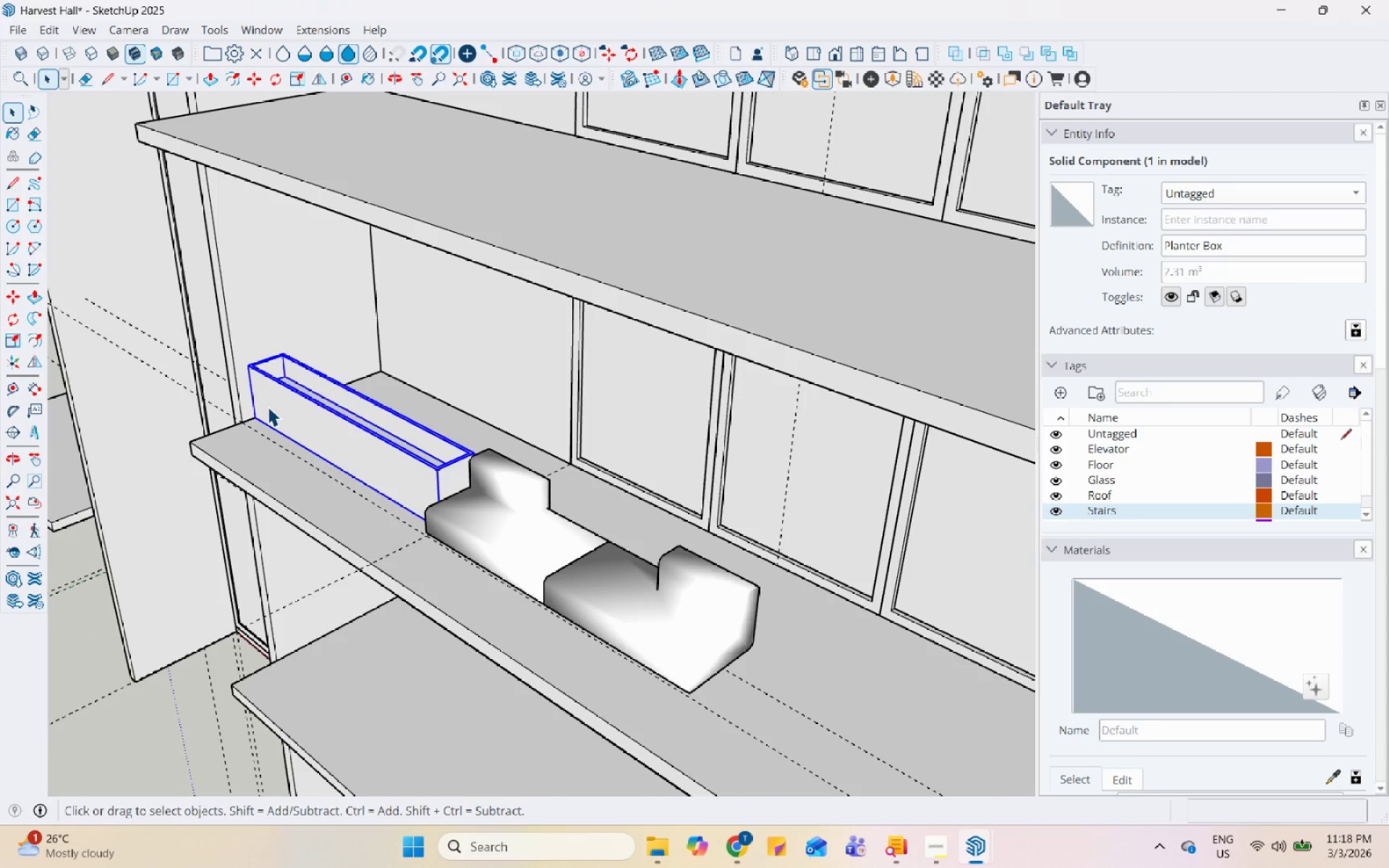 
scroll: coordinate [252, 404], scroll_direction: down, amount: 7.0
 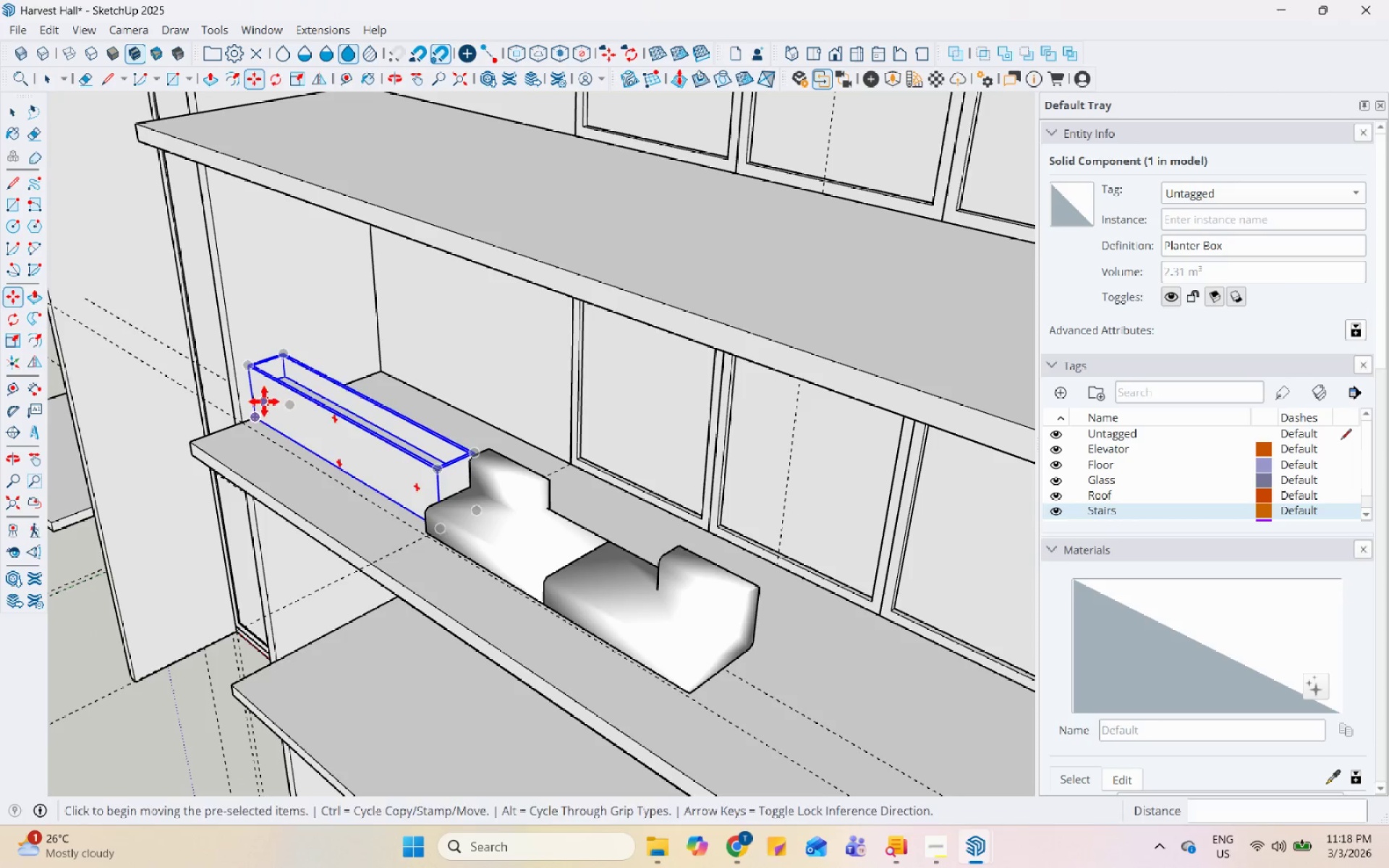 
key(M)
 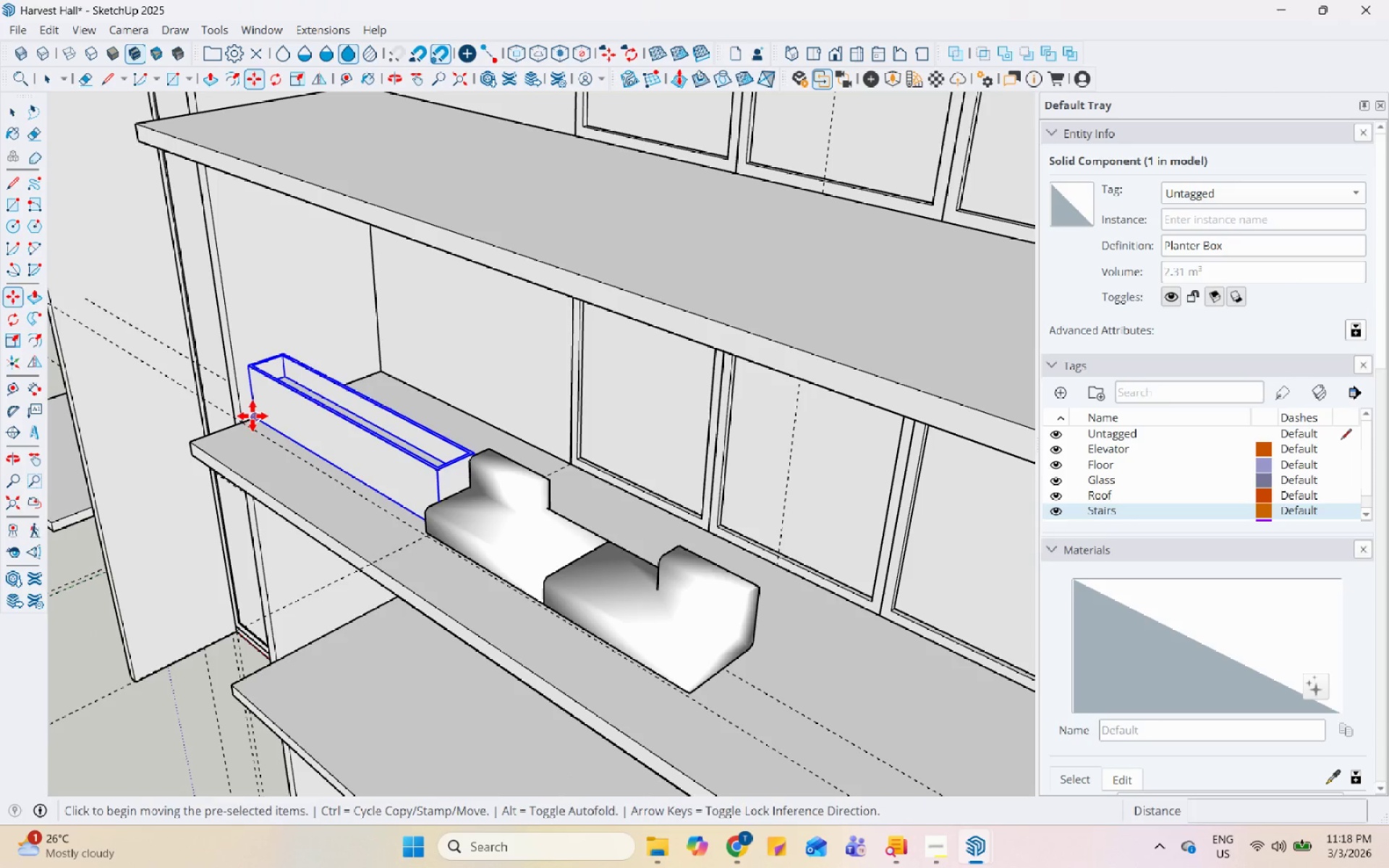 
left_click([252, 416])
 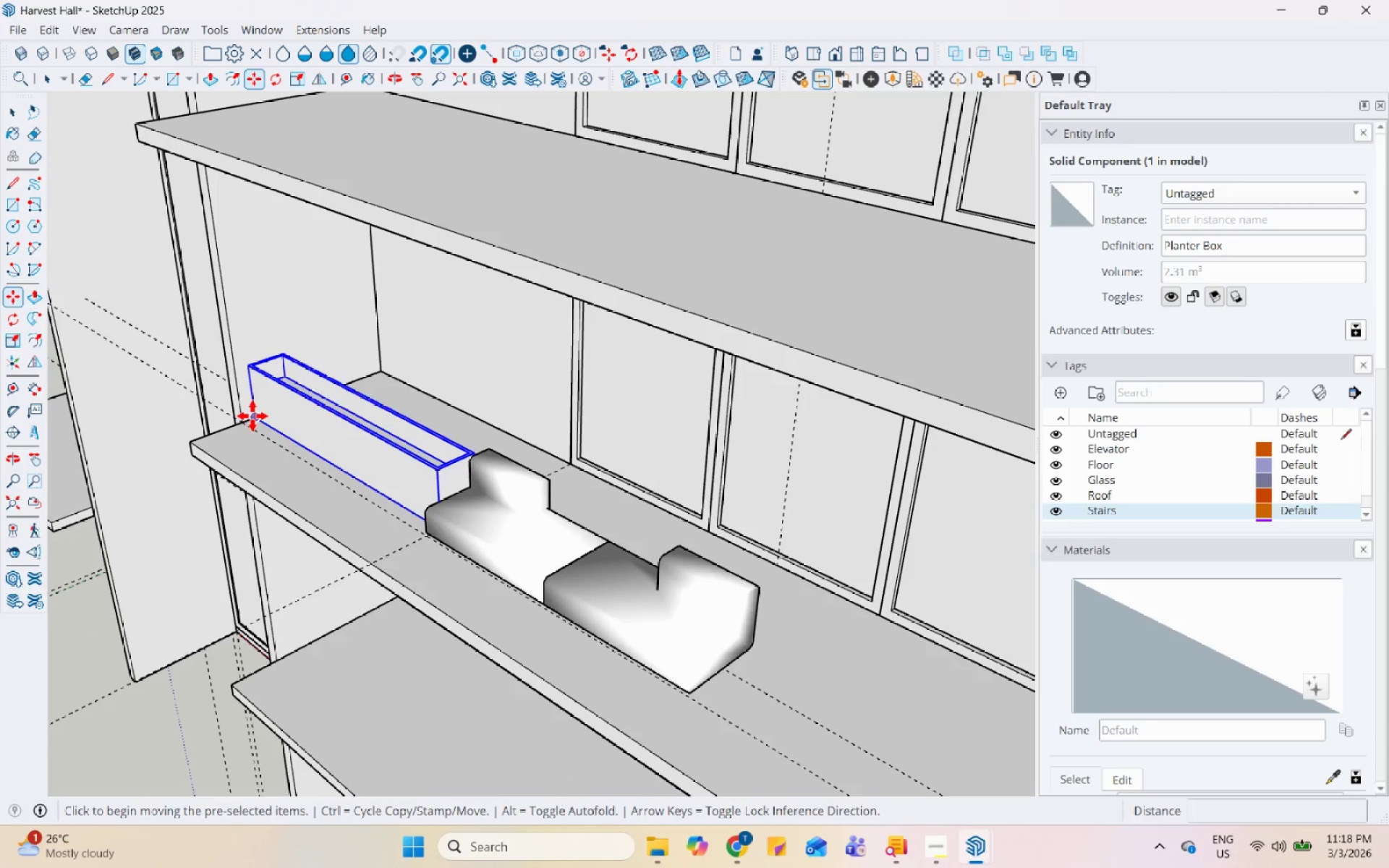 
key(Control+ControlLeft)
 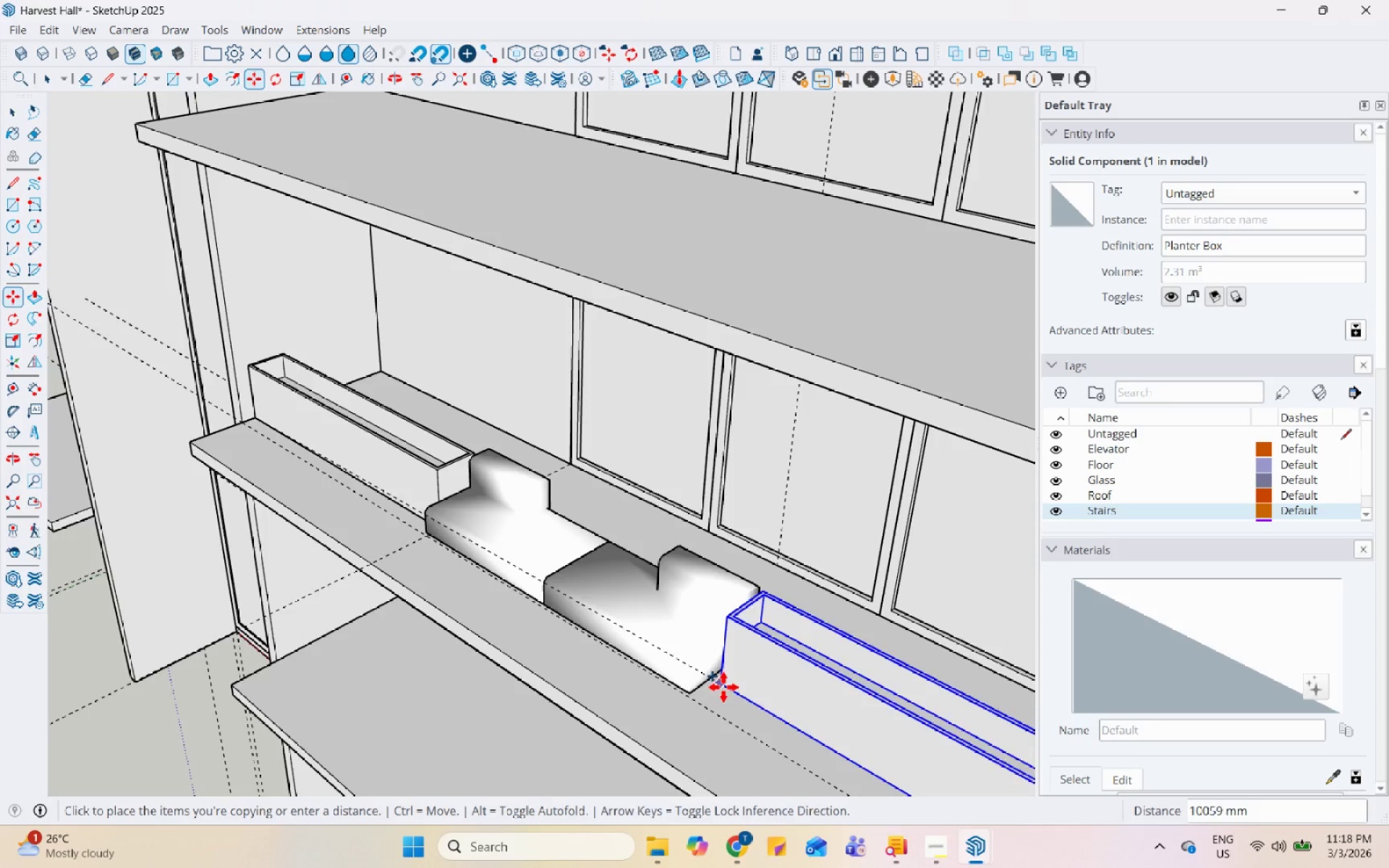 
scroll: coordinate [723, 687], scroll_direction: up, amount: 5.0
 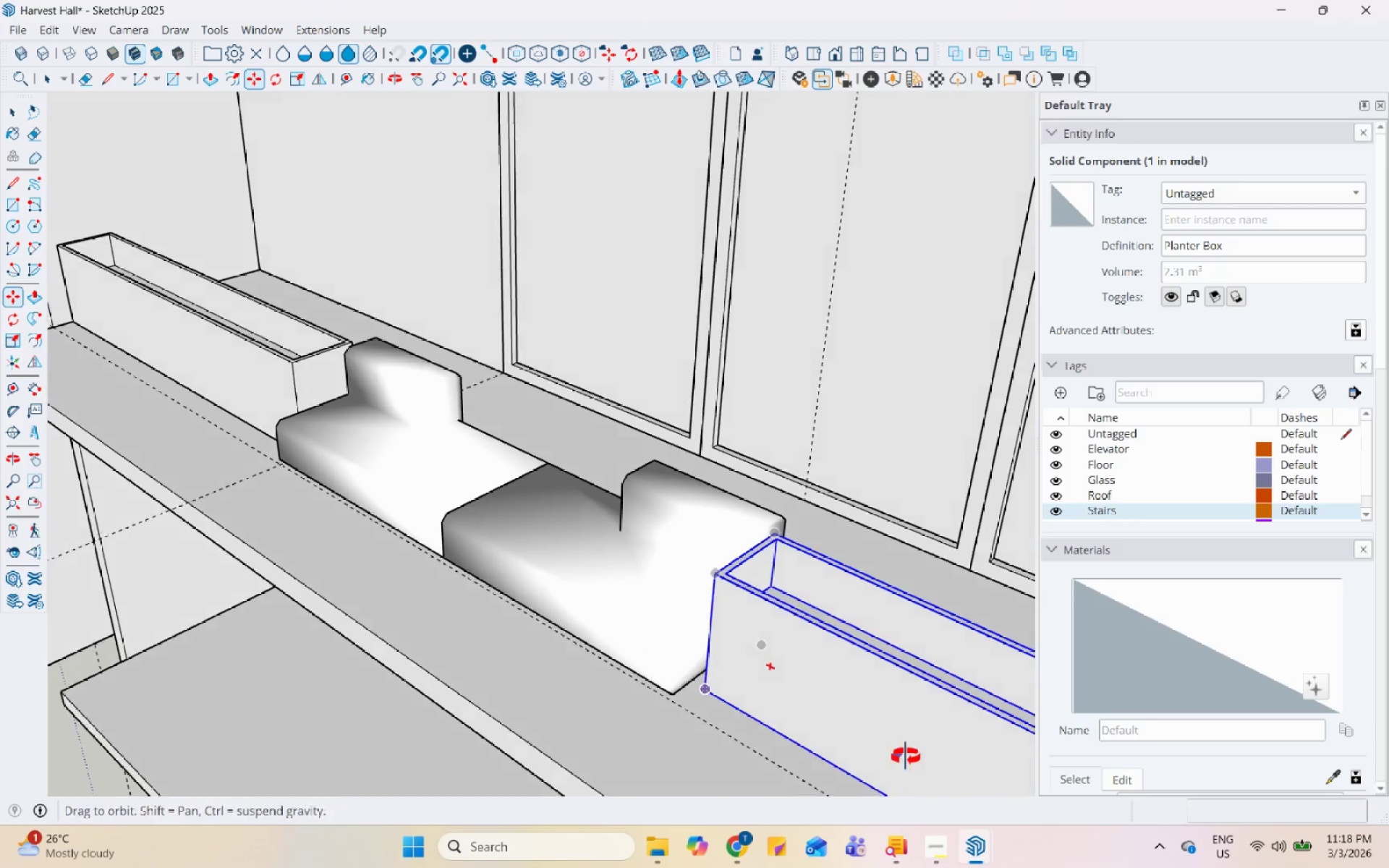 
left_click([944, 697])
 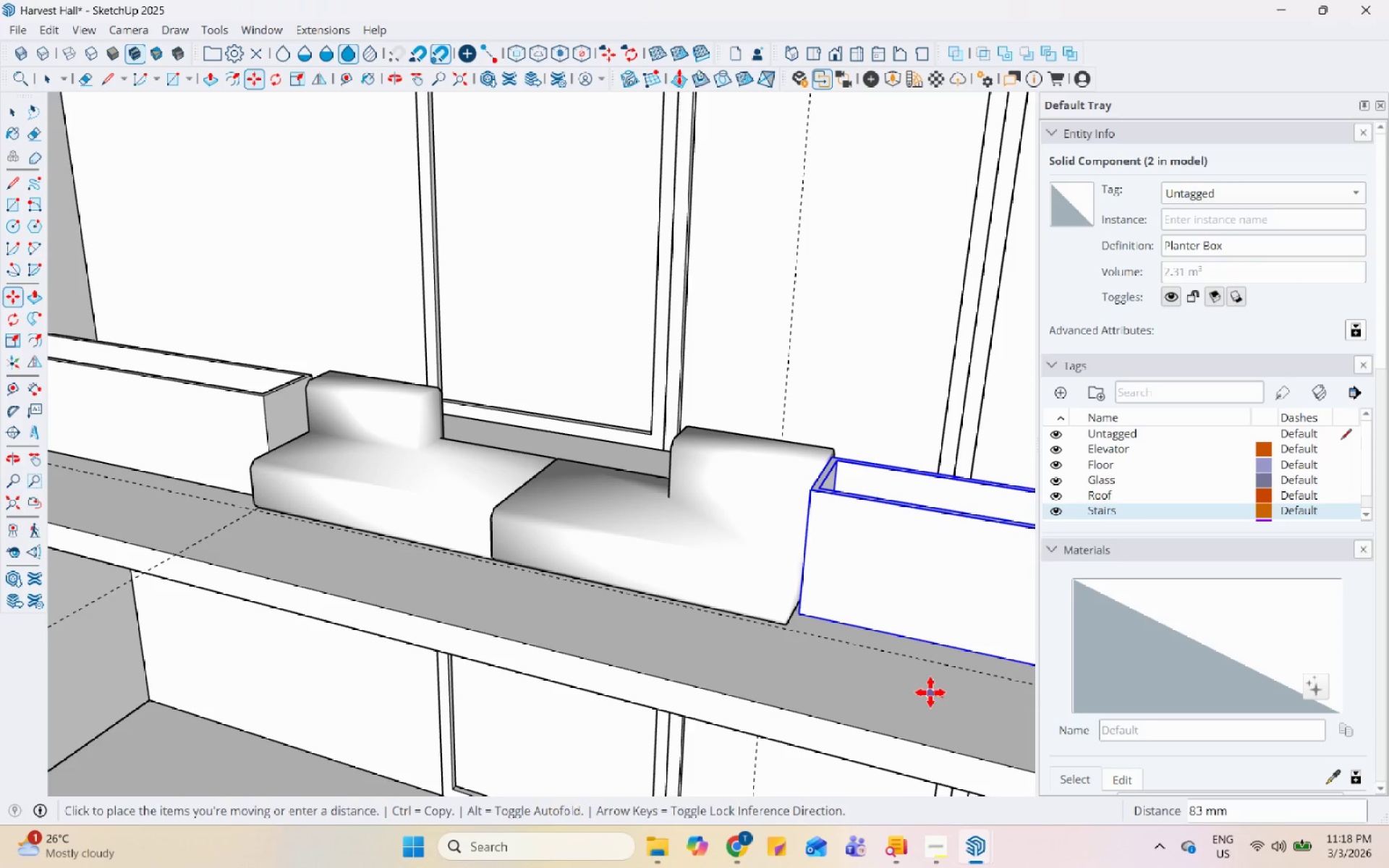 
key(Space)
 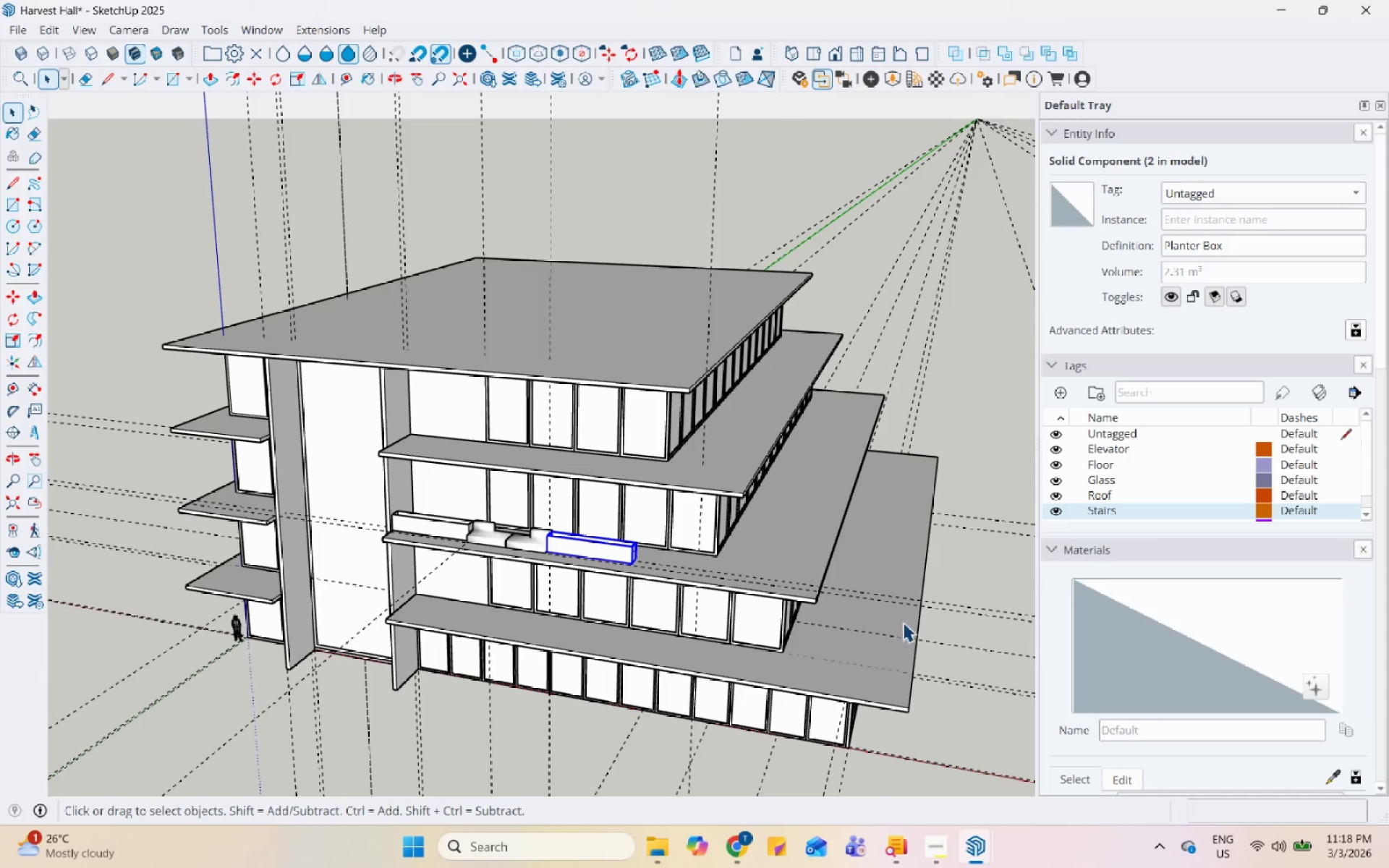 
scroll: coordinate [510, 554], scroll_direction: down, amount: 21.0
 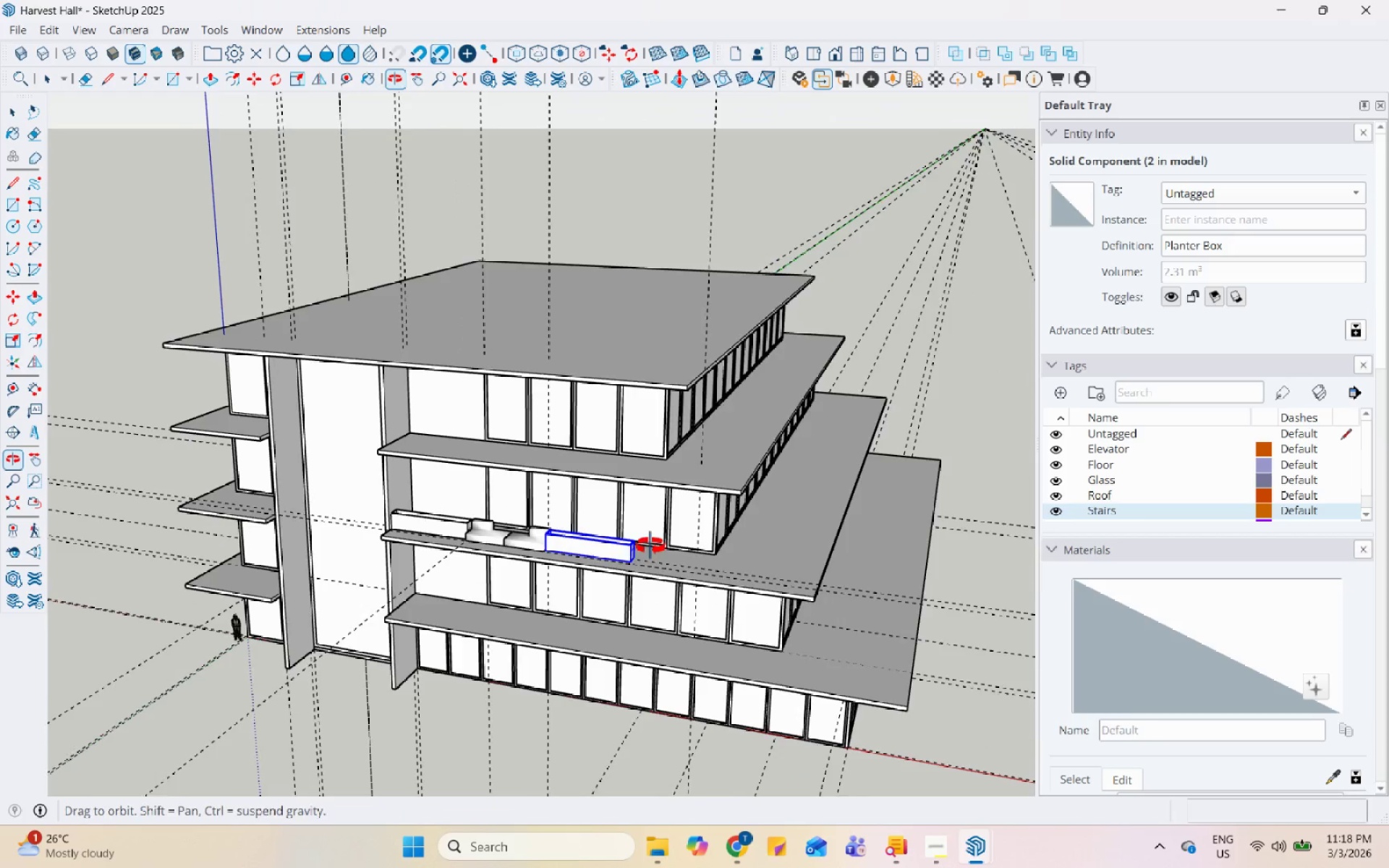 
left_click([744, 590])
 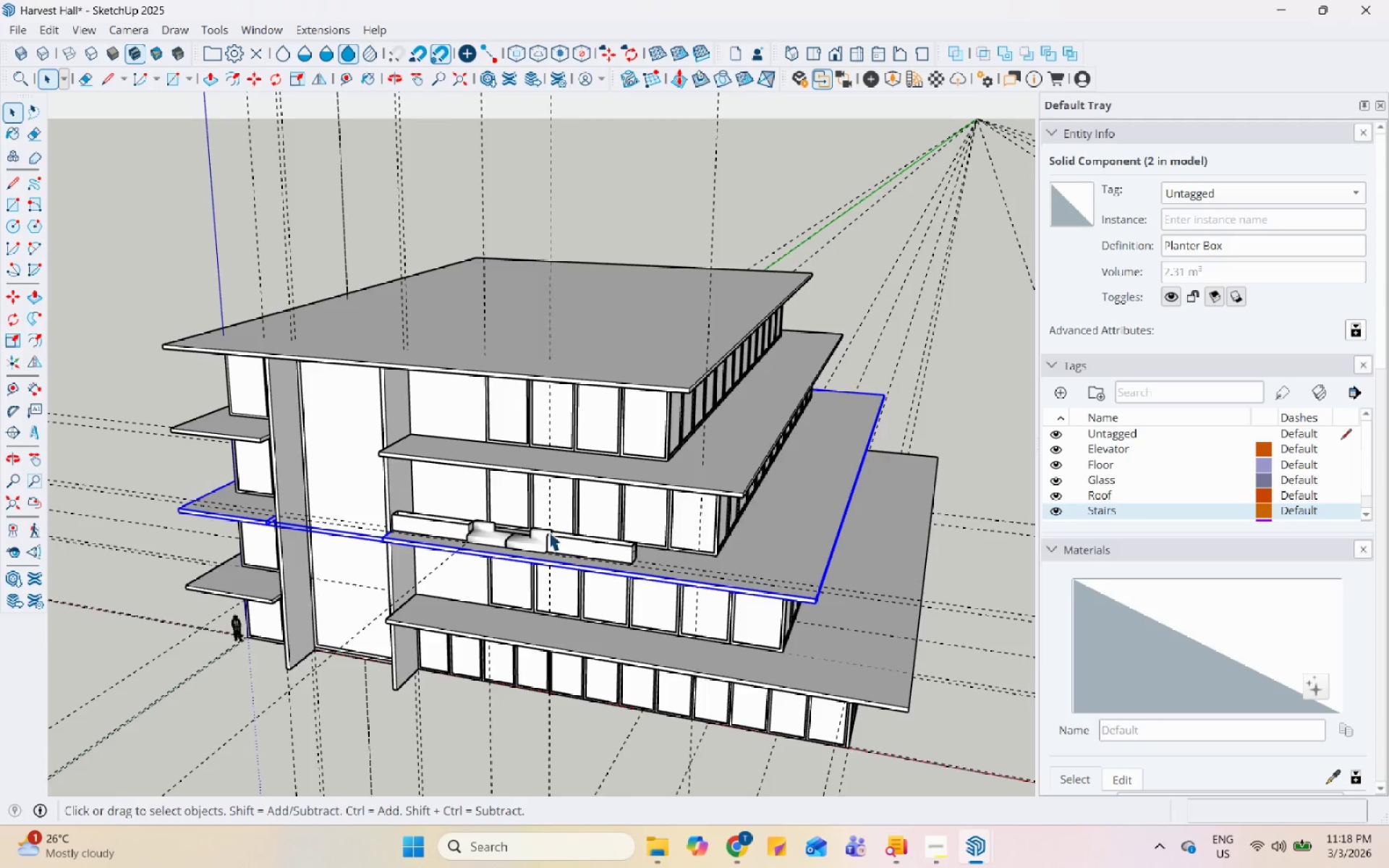 
scroll: coordinate [509, 514], scroll_direction: up, amount: 7.0
 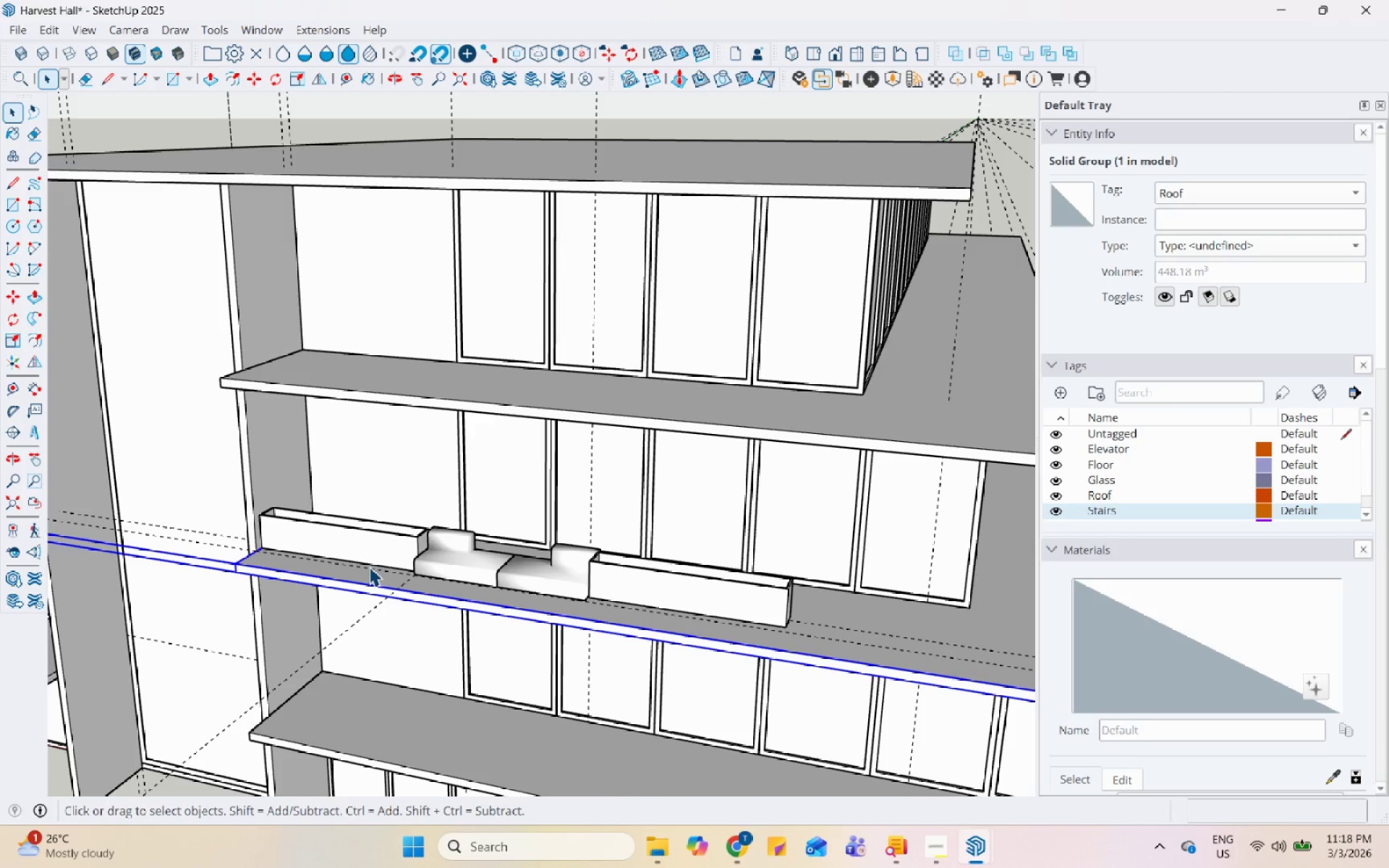 
left_click([380, 540])
 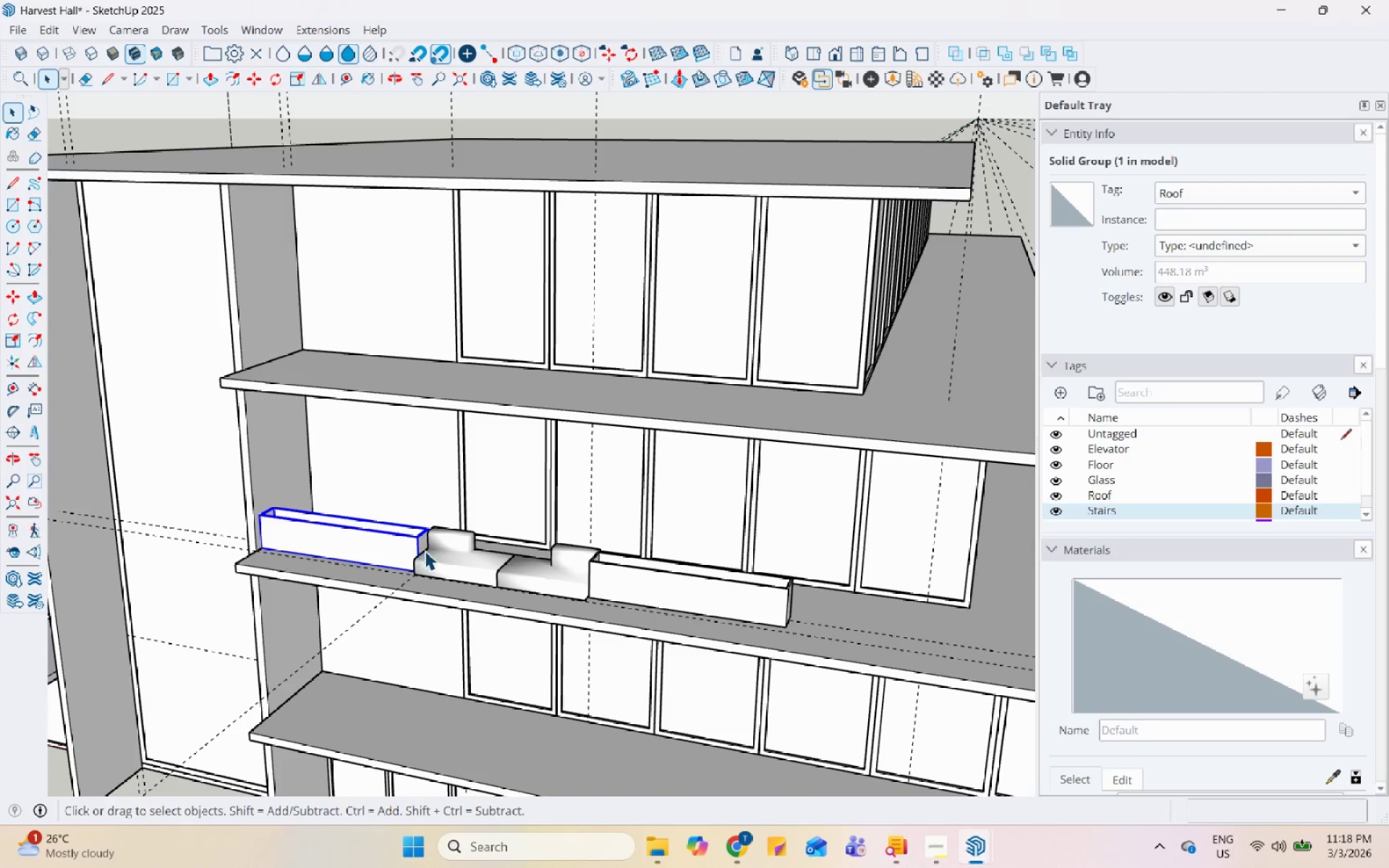 
hold_key(key=ControlLeft, duration=0.75)
double_click([576, 575])
 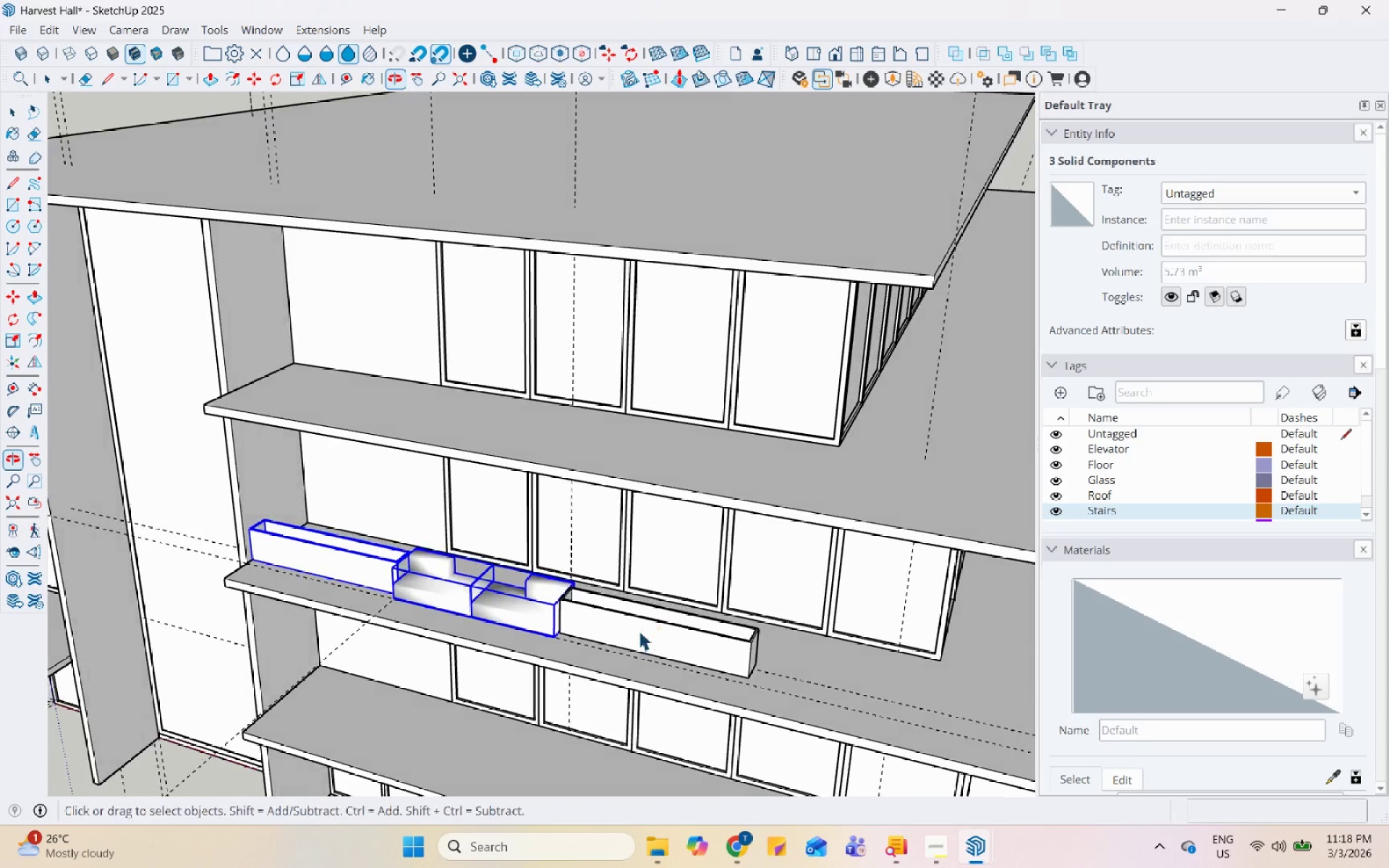 
hold_key(key=ControlLeft, duration=0.36)
 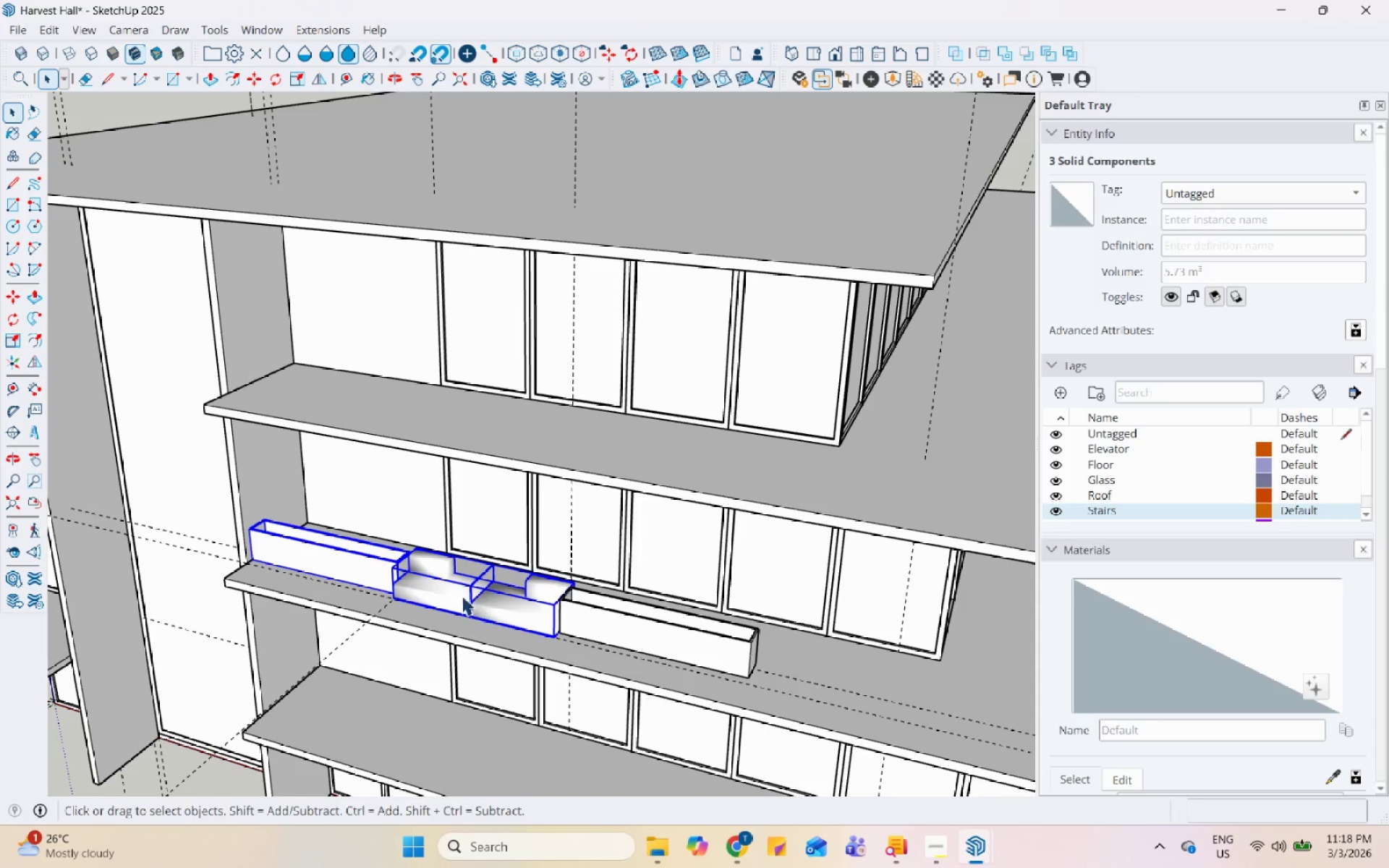 
left_click([445, 590])
 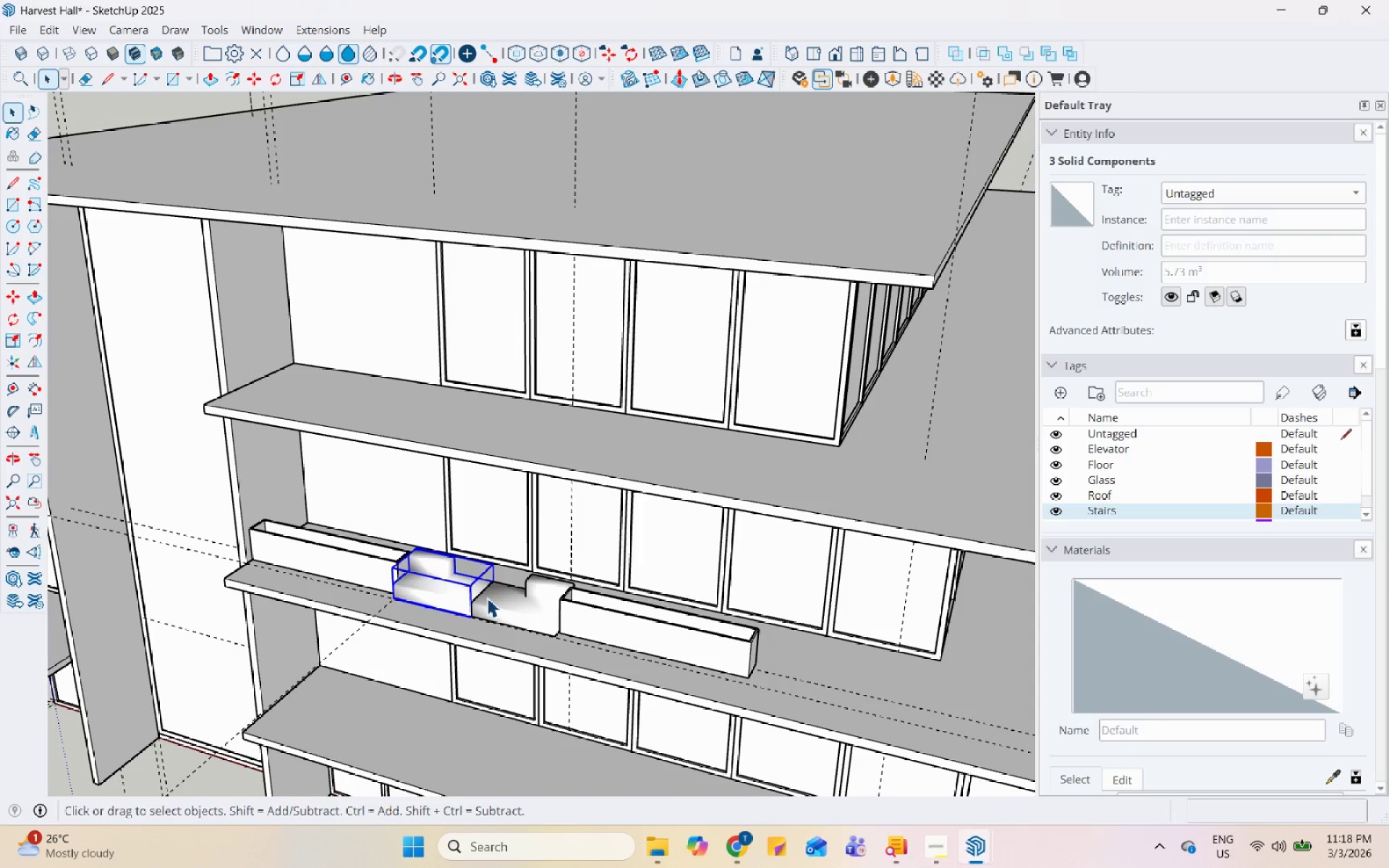 
hold_key(key=ControlLeft, duration=0.41)
left_click([507, 608])
 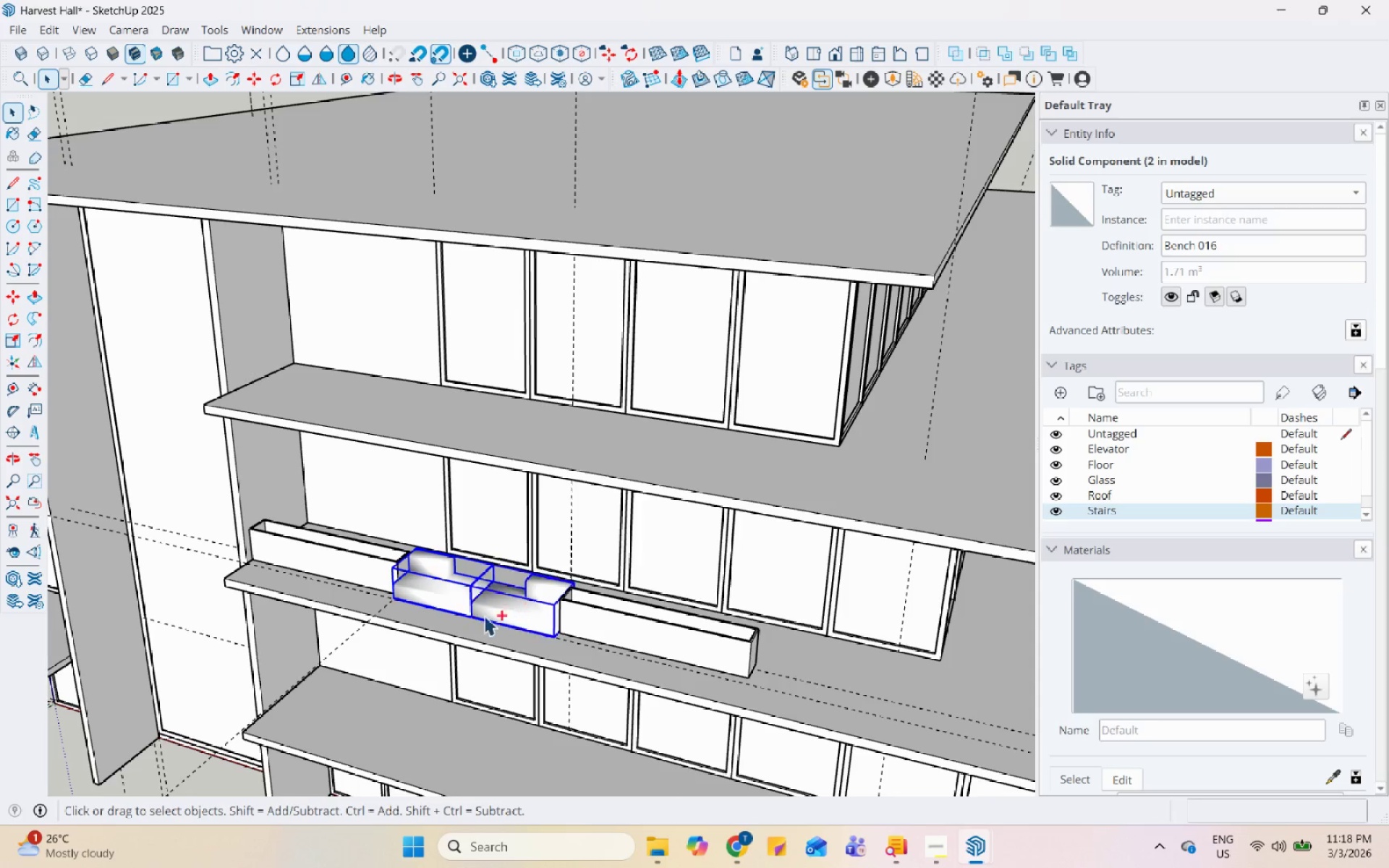 
key(M)
 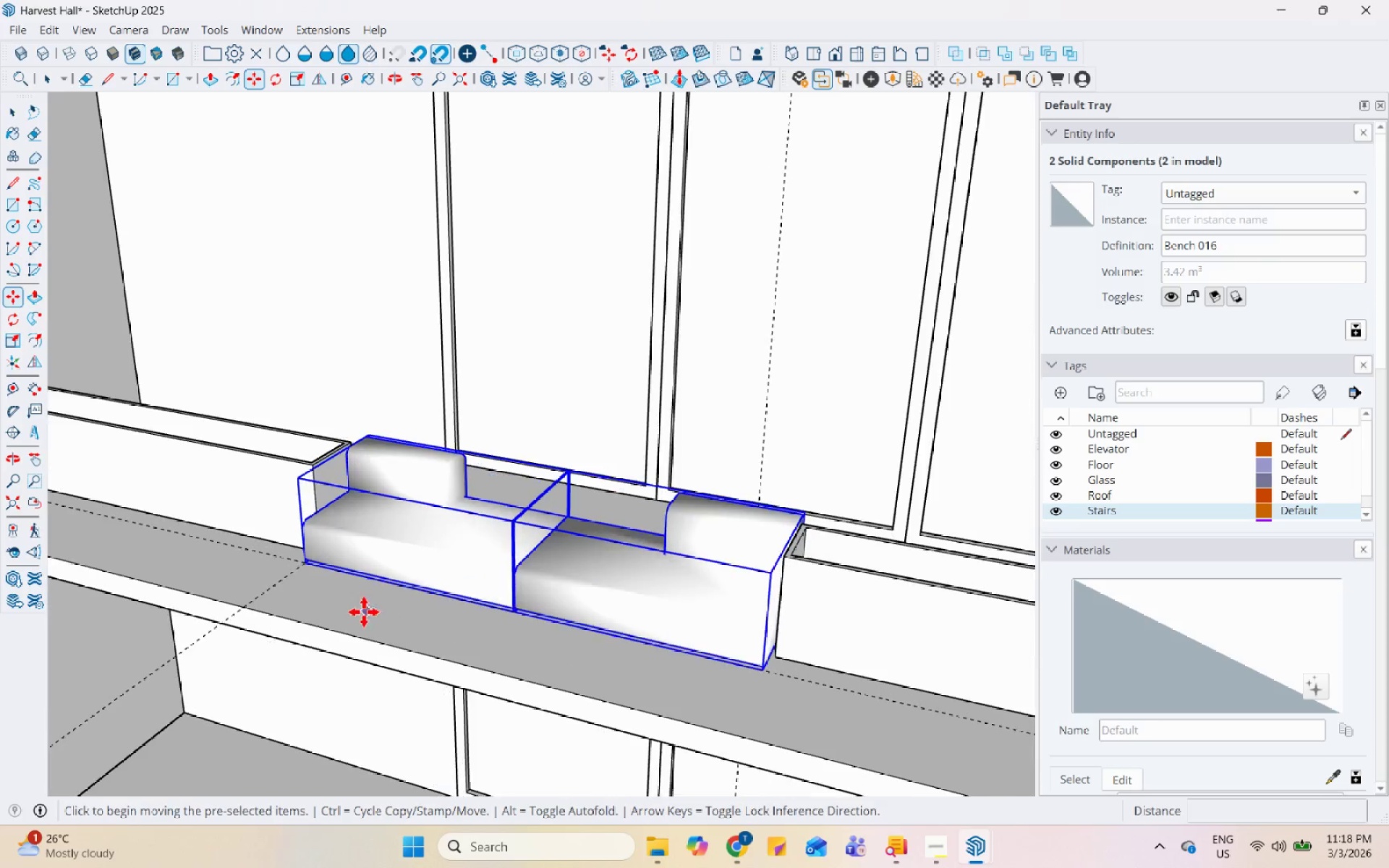 
key(Control+ControlLeft)
 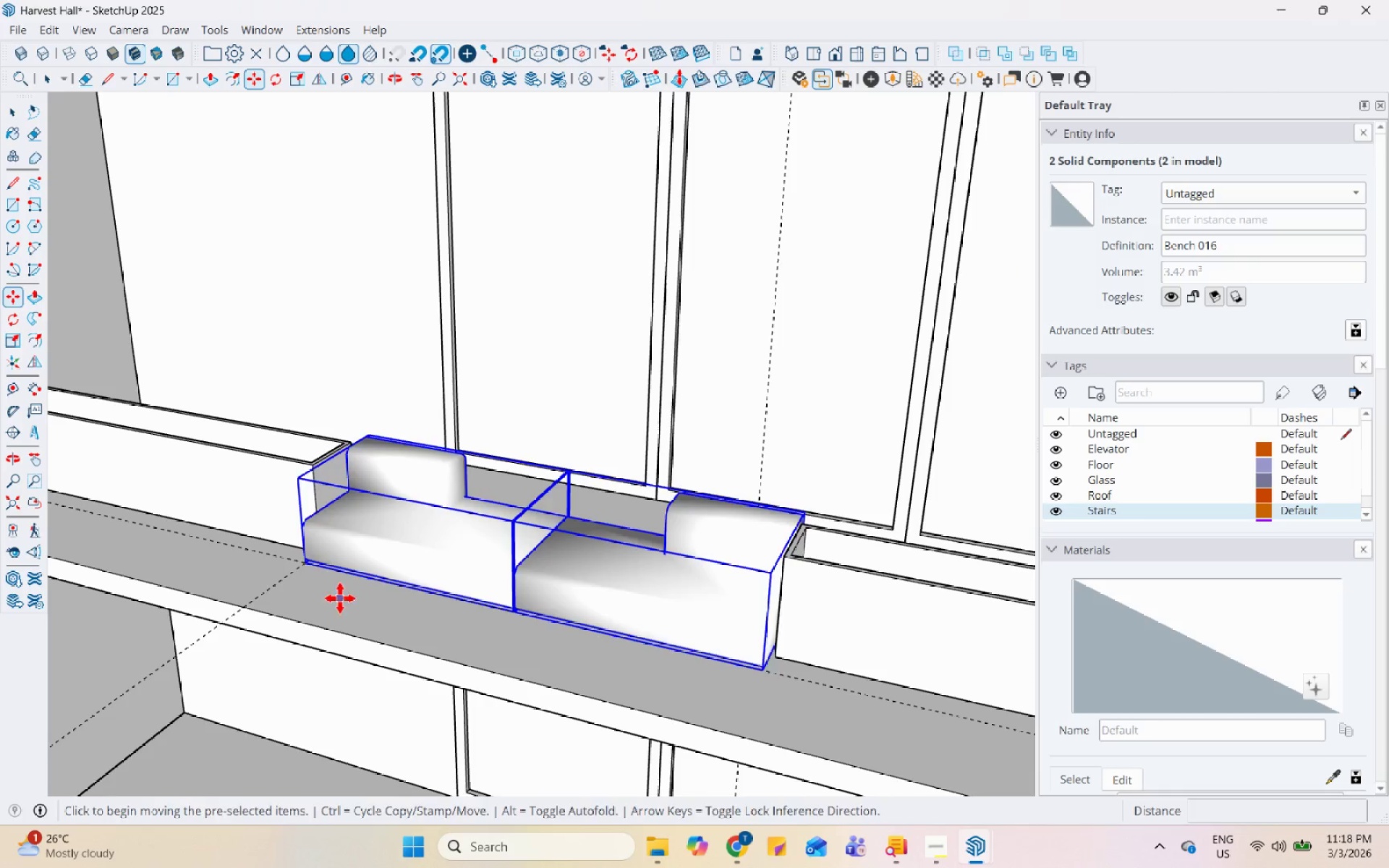 
left_click_drag(start_coordinate=[340, 598], to_coordinate=[373, 605])
 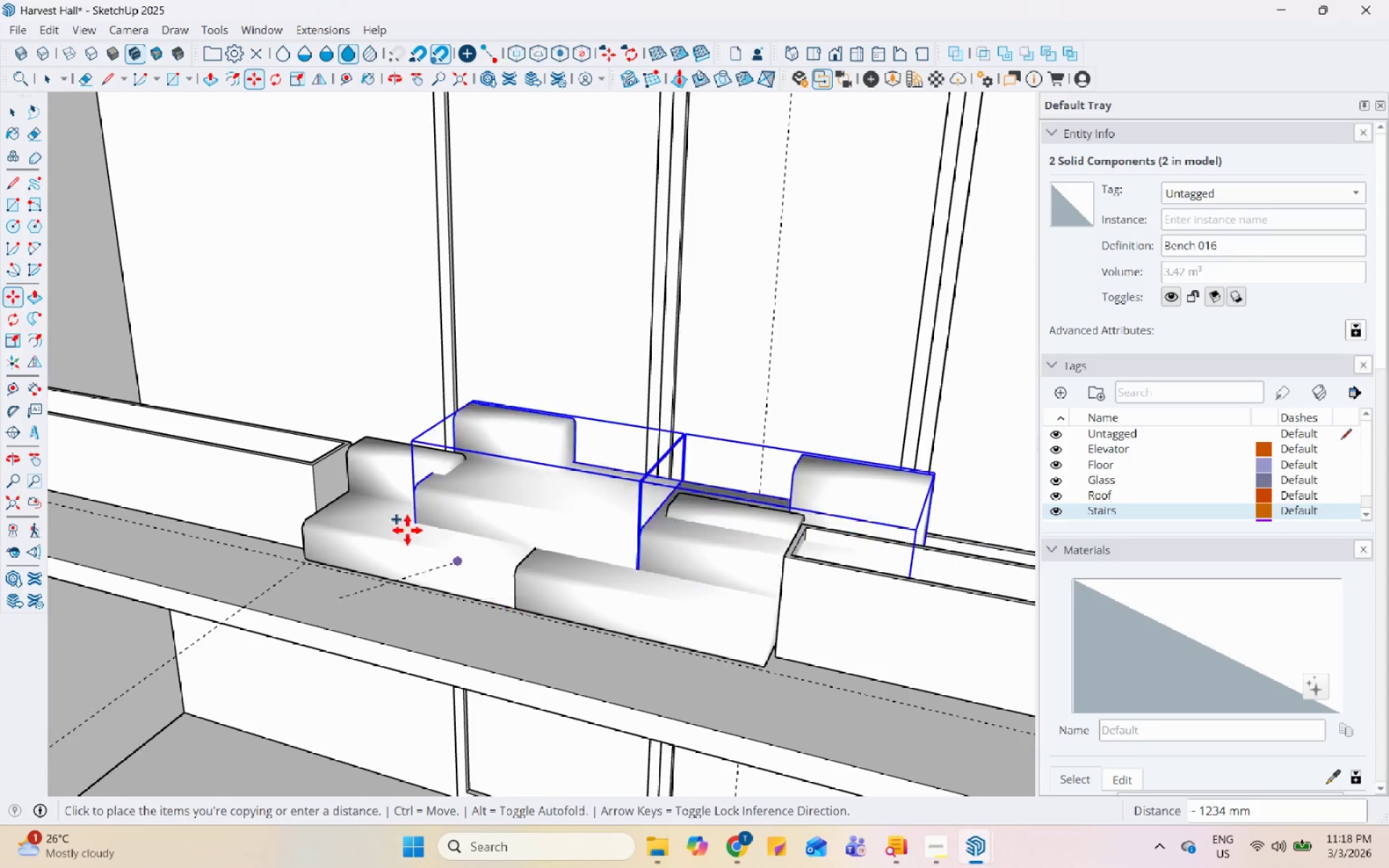 
scroll: coordinate [387, 616], scroll_direction: up, amount: 10.0
 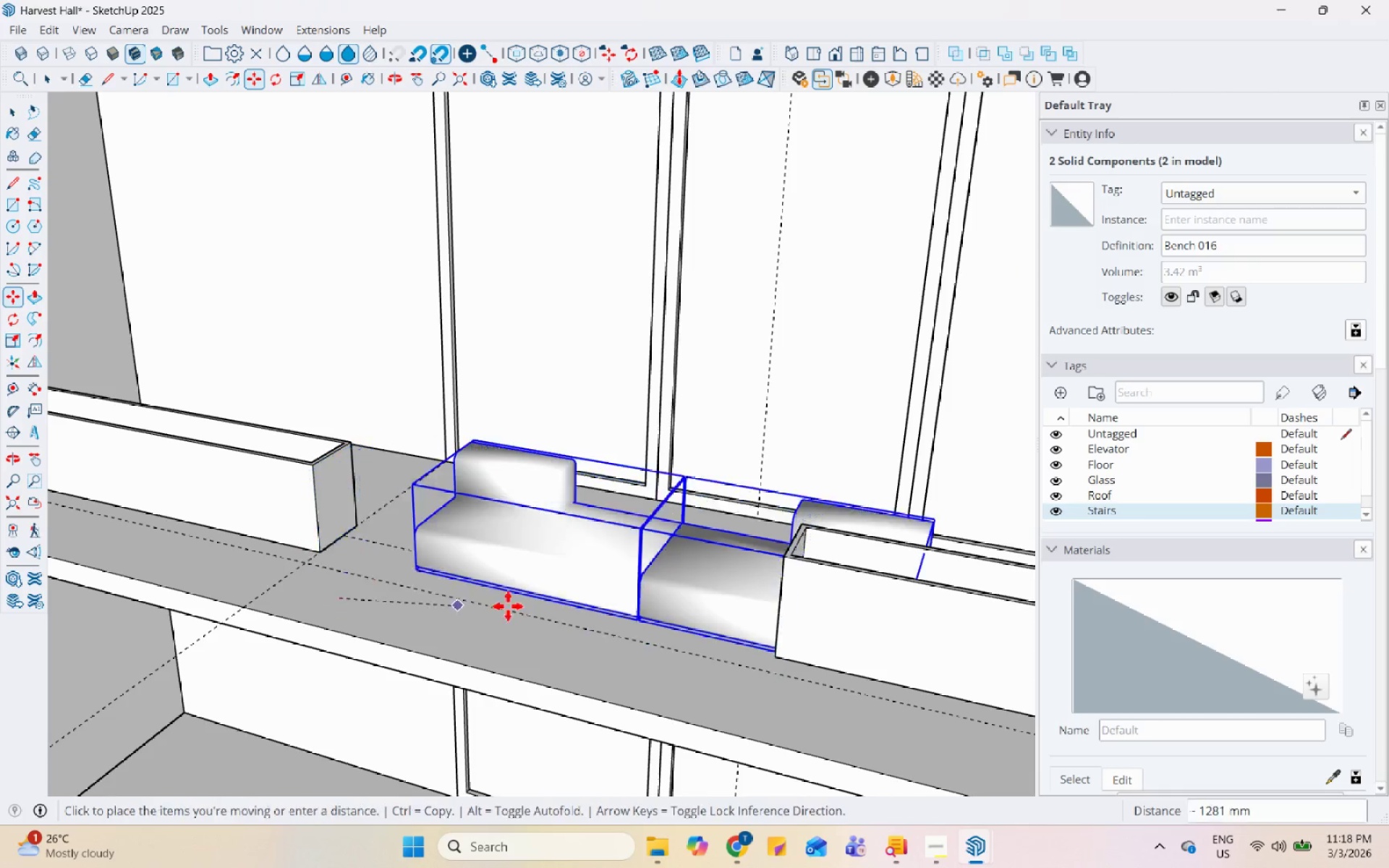 
scroll: coordinate [733, 629], scroll_direction: down, amount: 6.0
 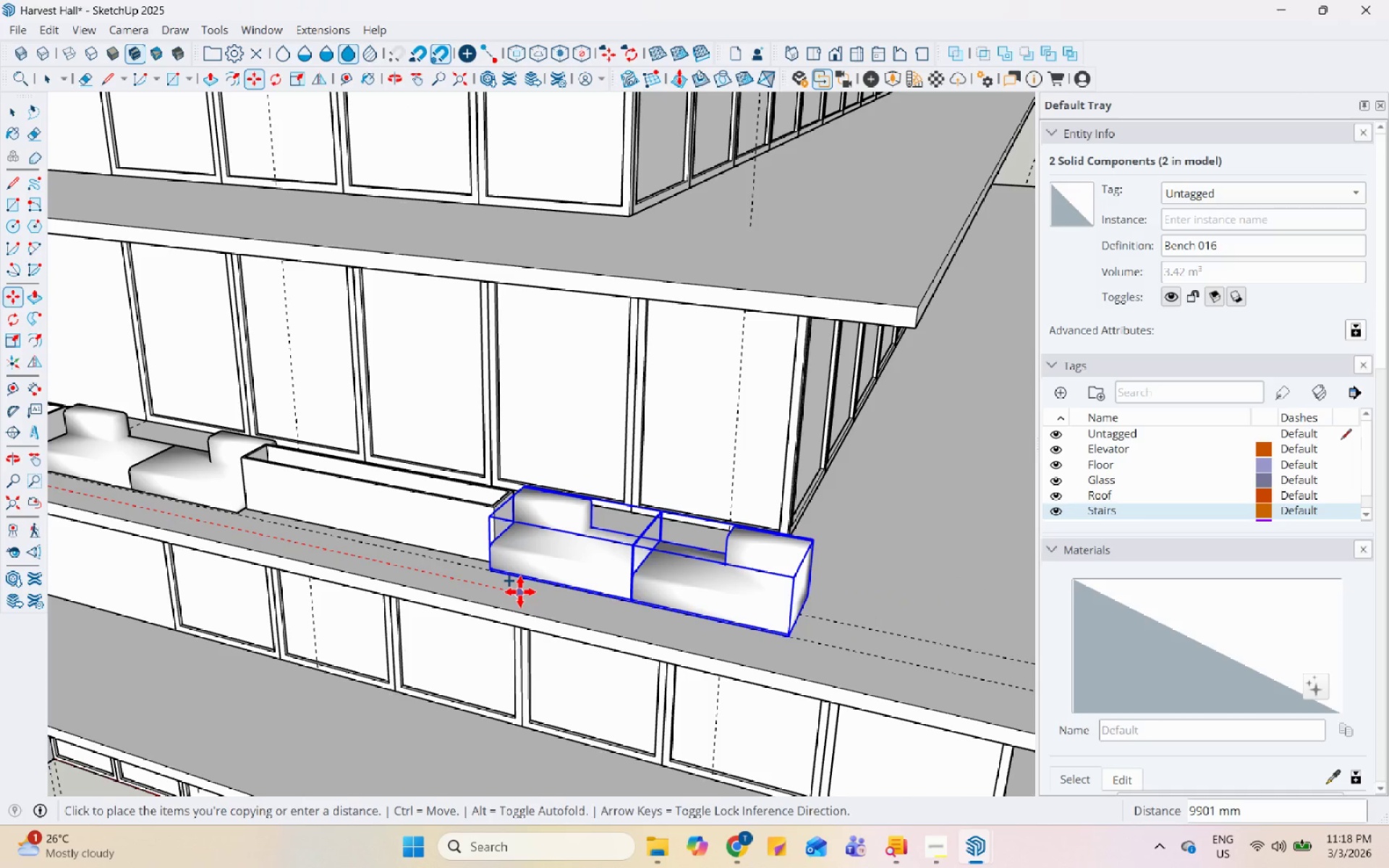 
scroll: coordinate [522, 592], scroll_direction: up, amount: 7.0
 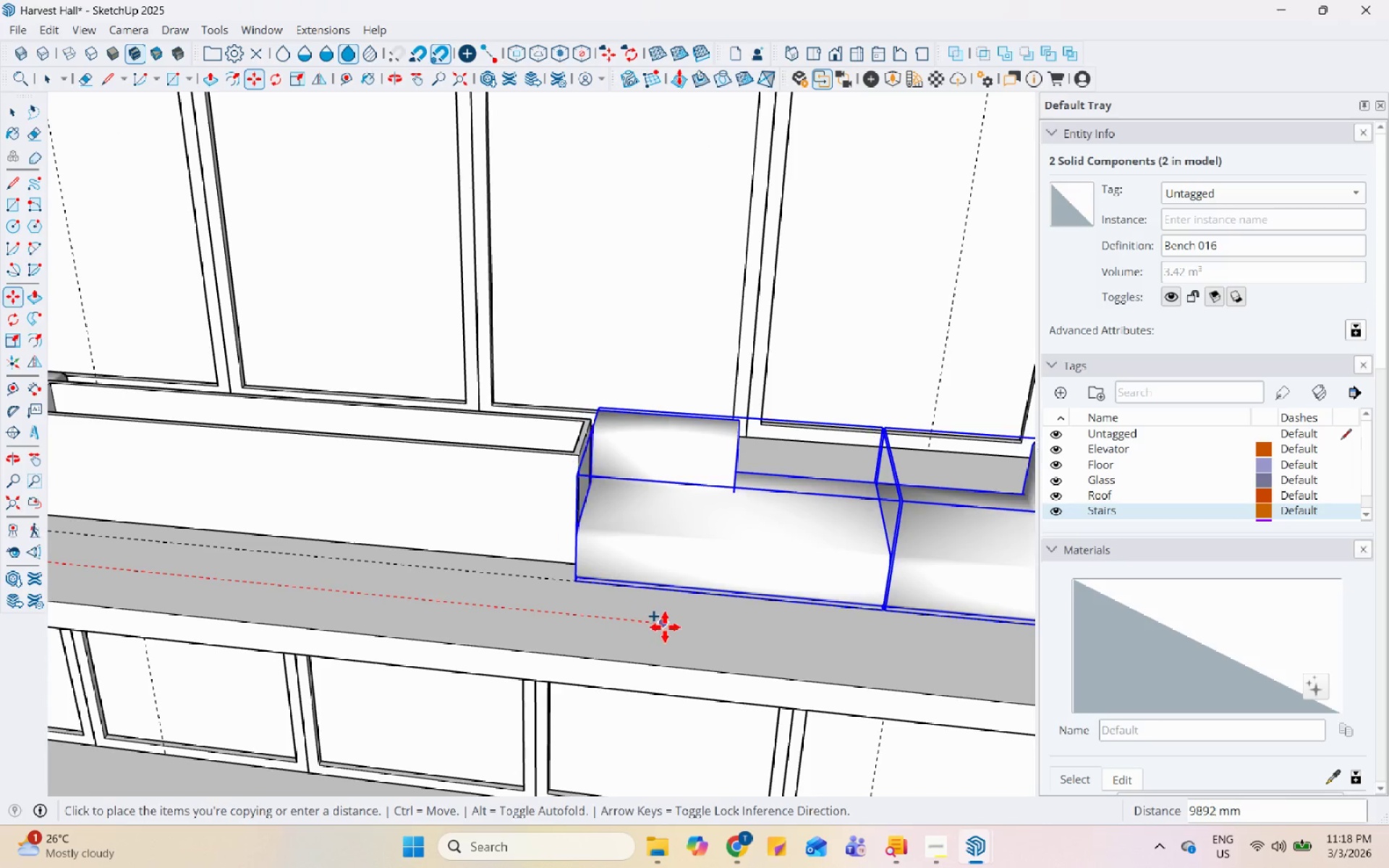 
left_click([666, 627])
 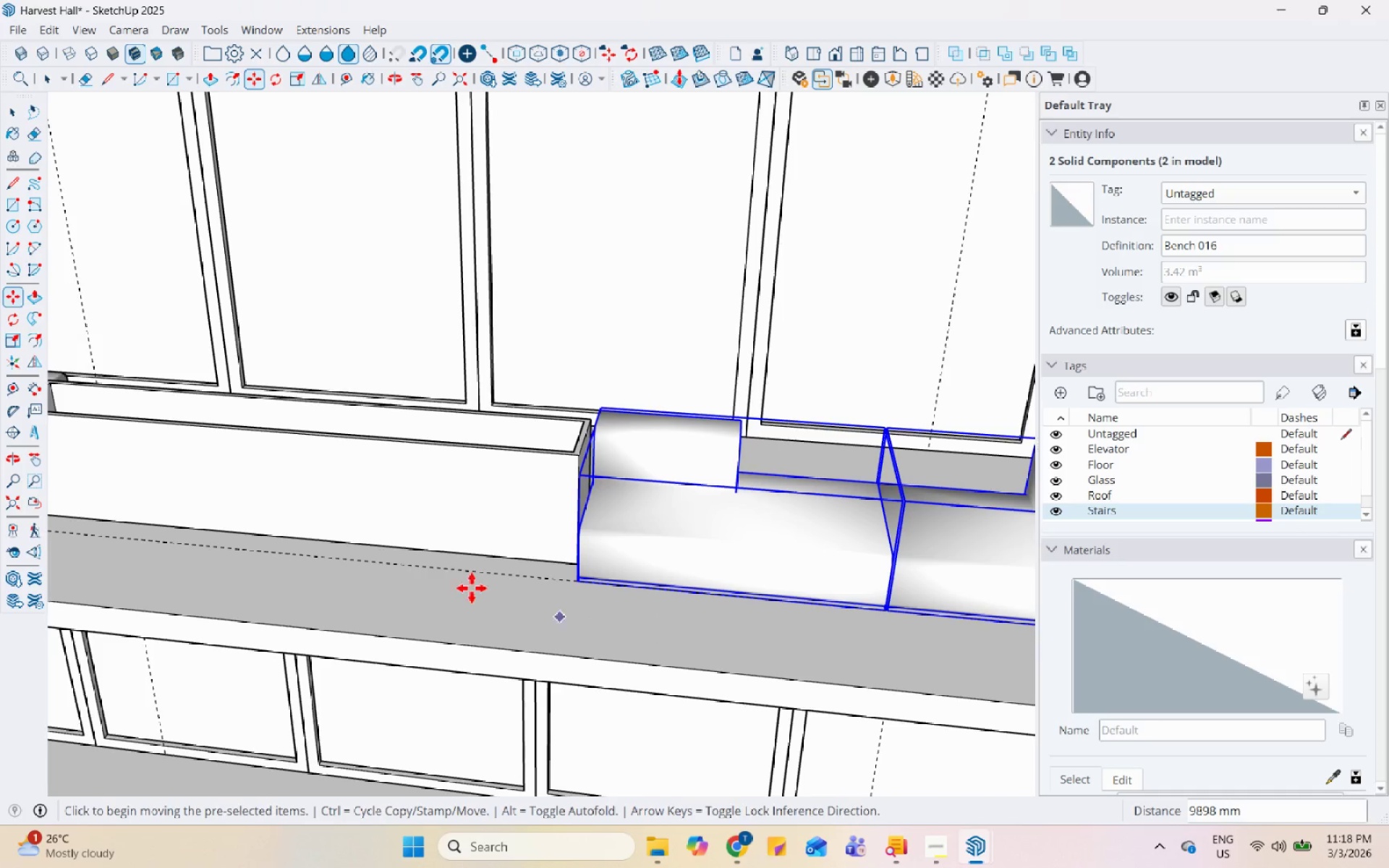 
key(Space)
 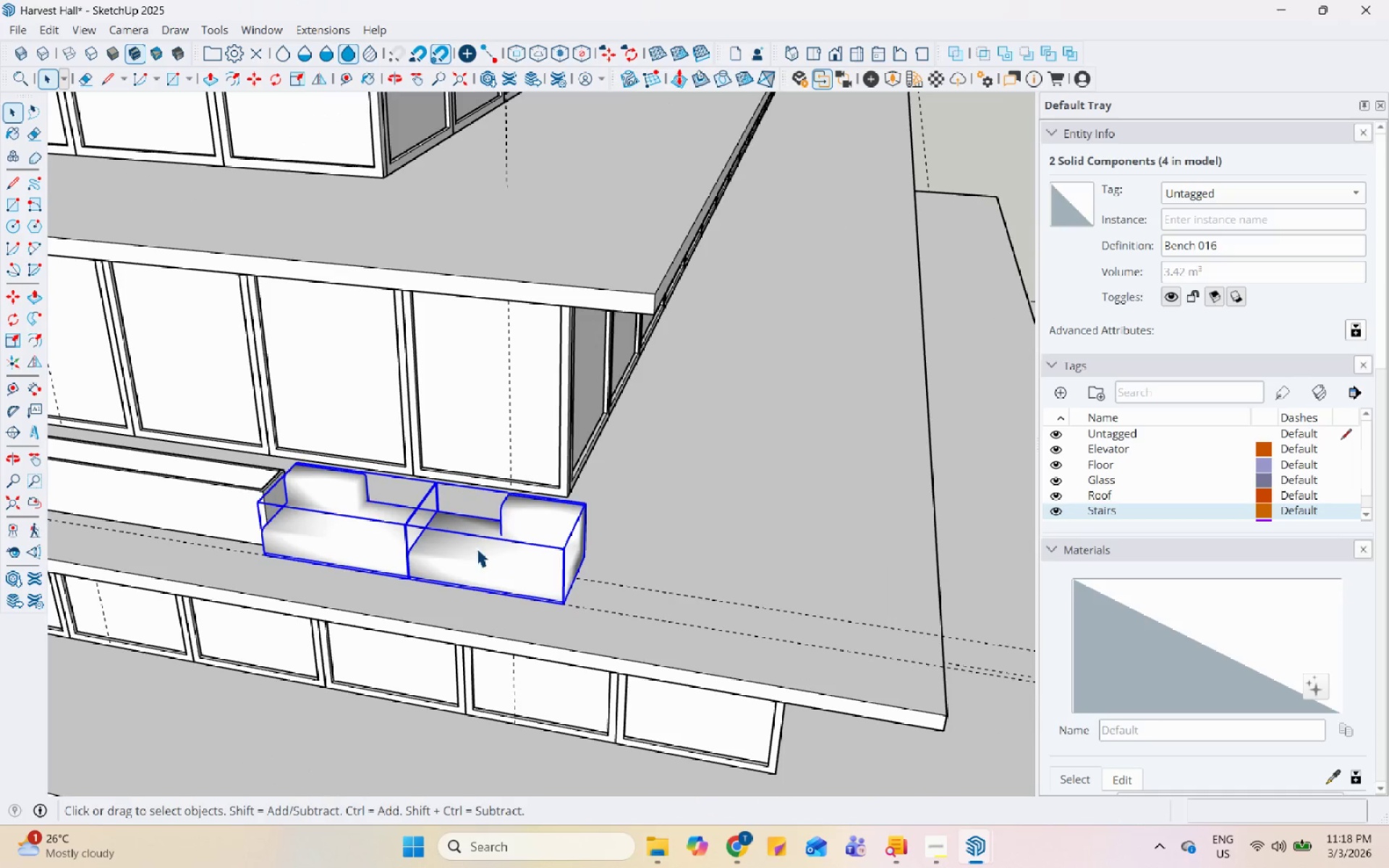 
left_click([477, 547])
 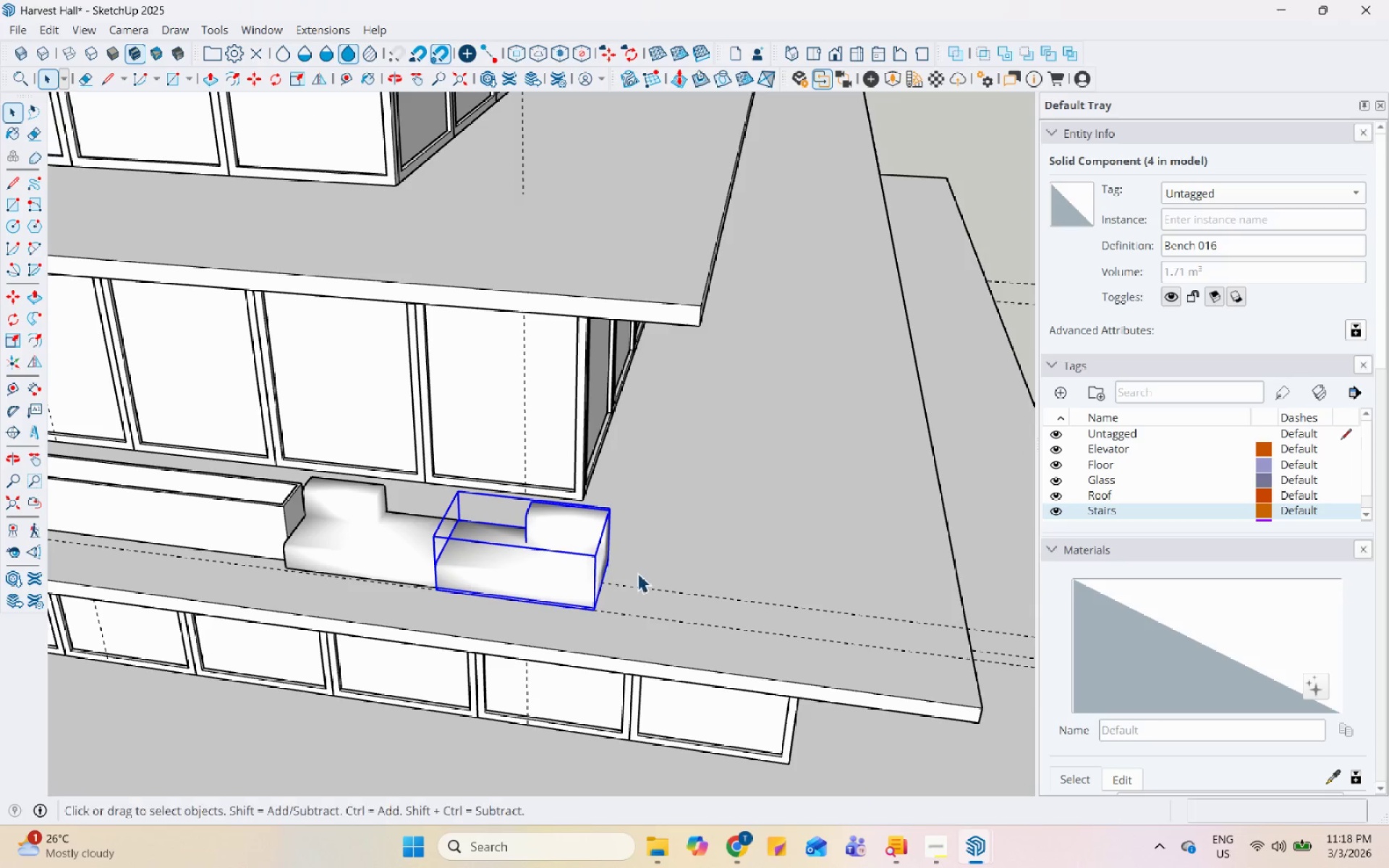 
scroll: coordinate [637, 587], scroll_direction: down, amount: 14.0
 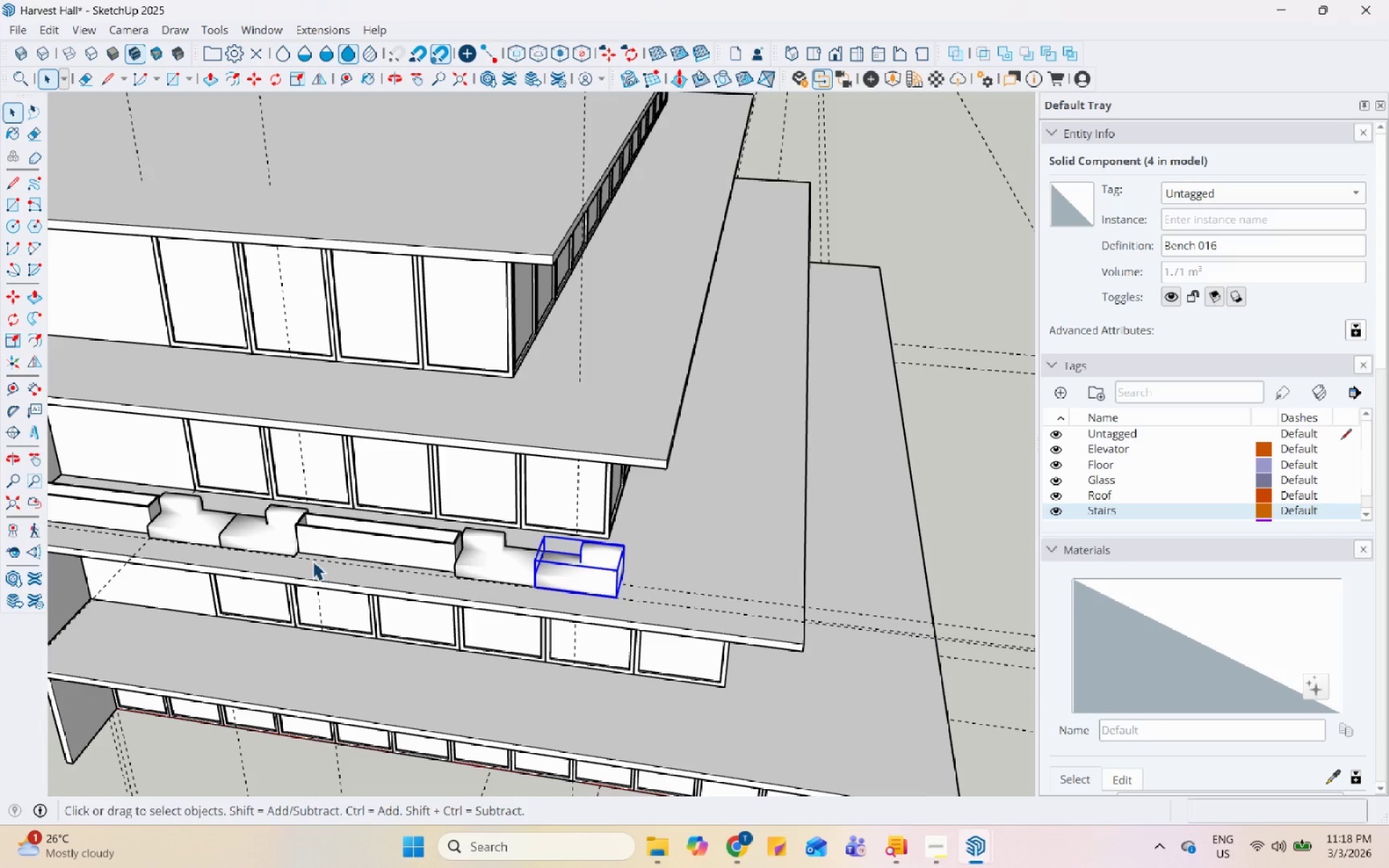 
left_click([344, 542])
 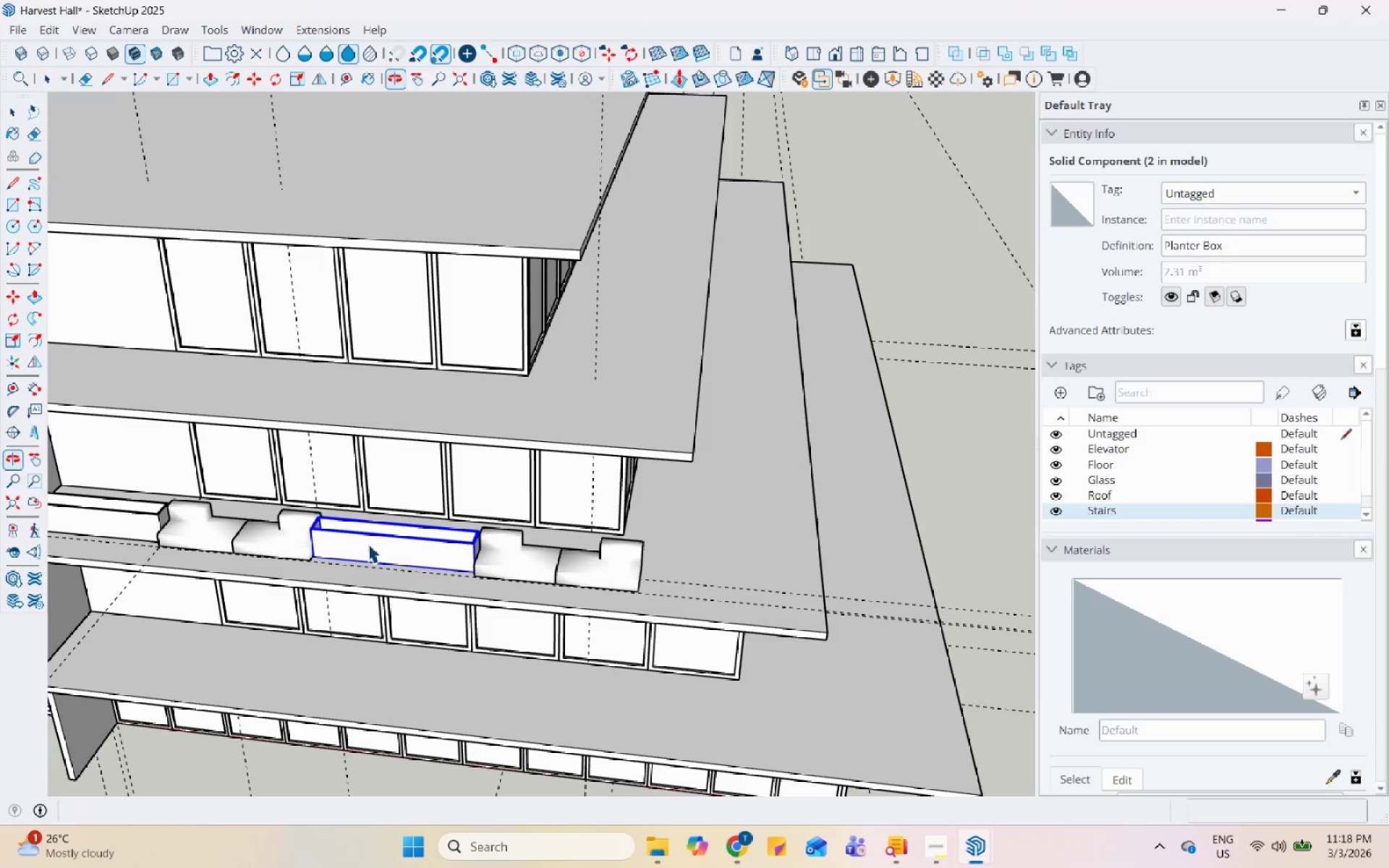 
key(M)
 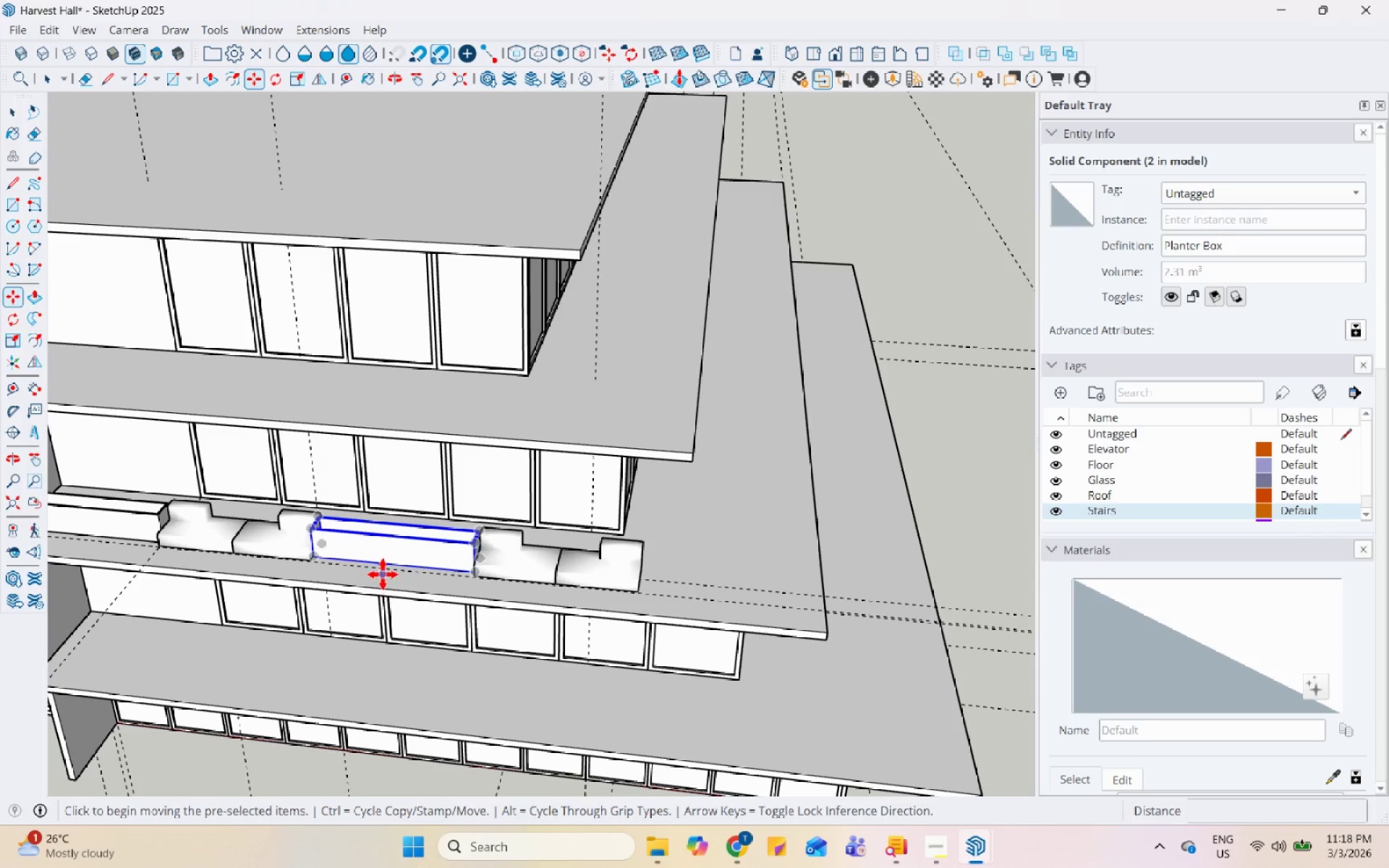 
key(Control+ControlLeft)
 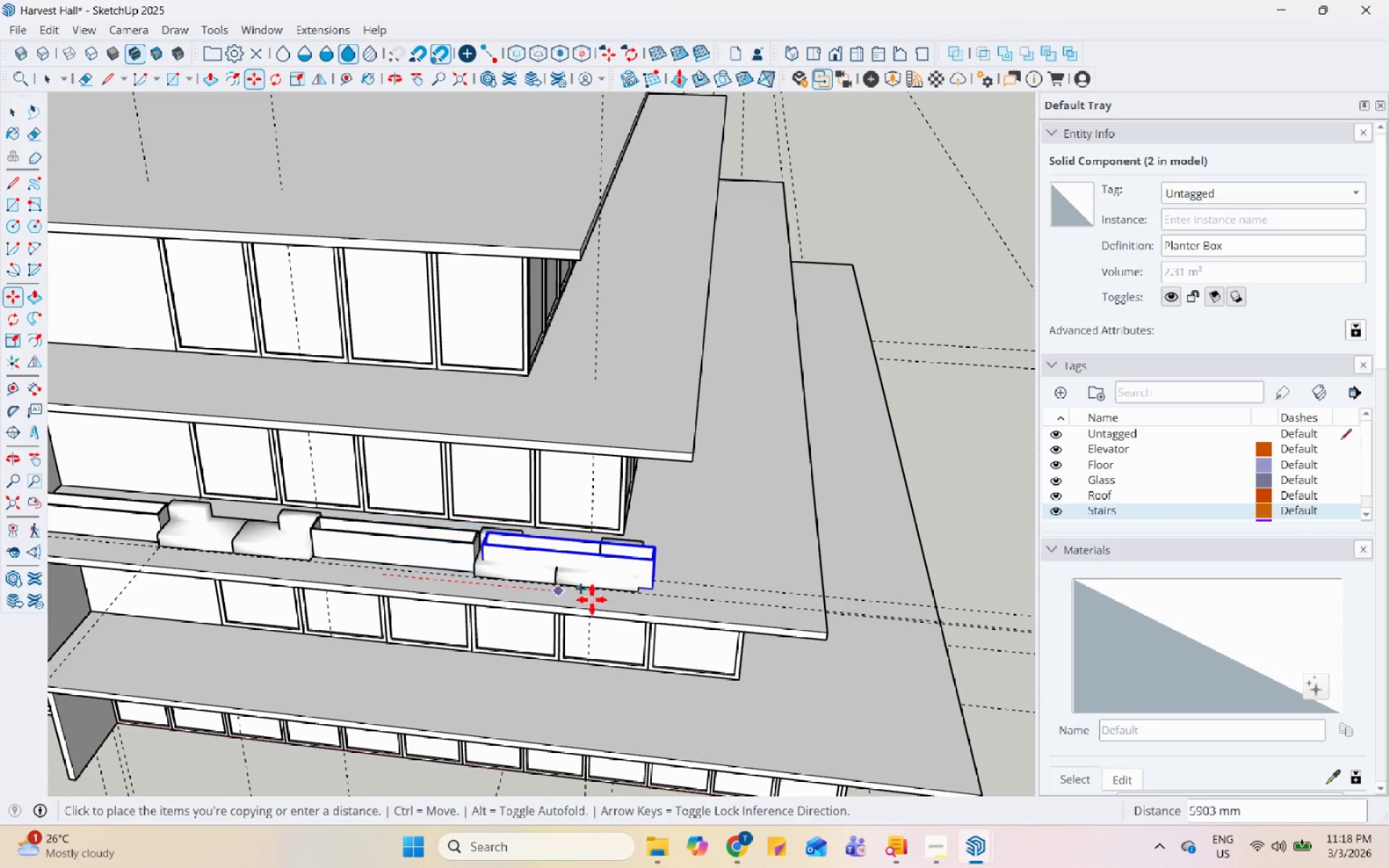 
scroll: coordinate [781, 610], scroll_direction: up, amount: 9.0
 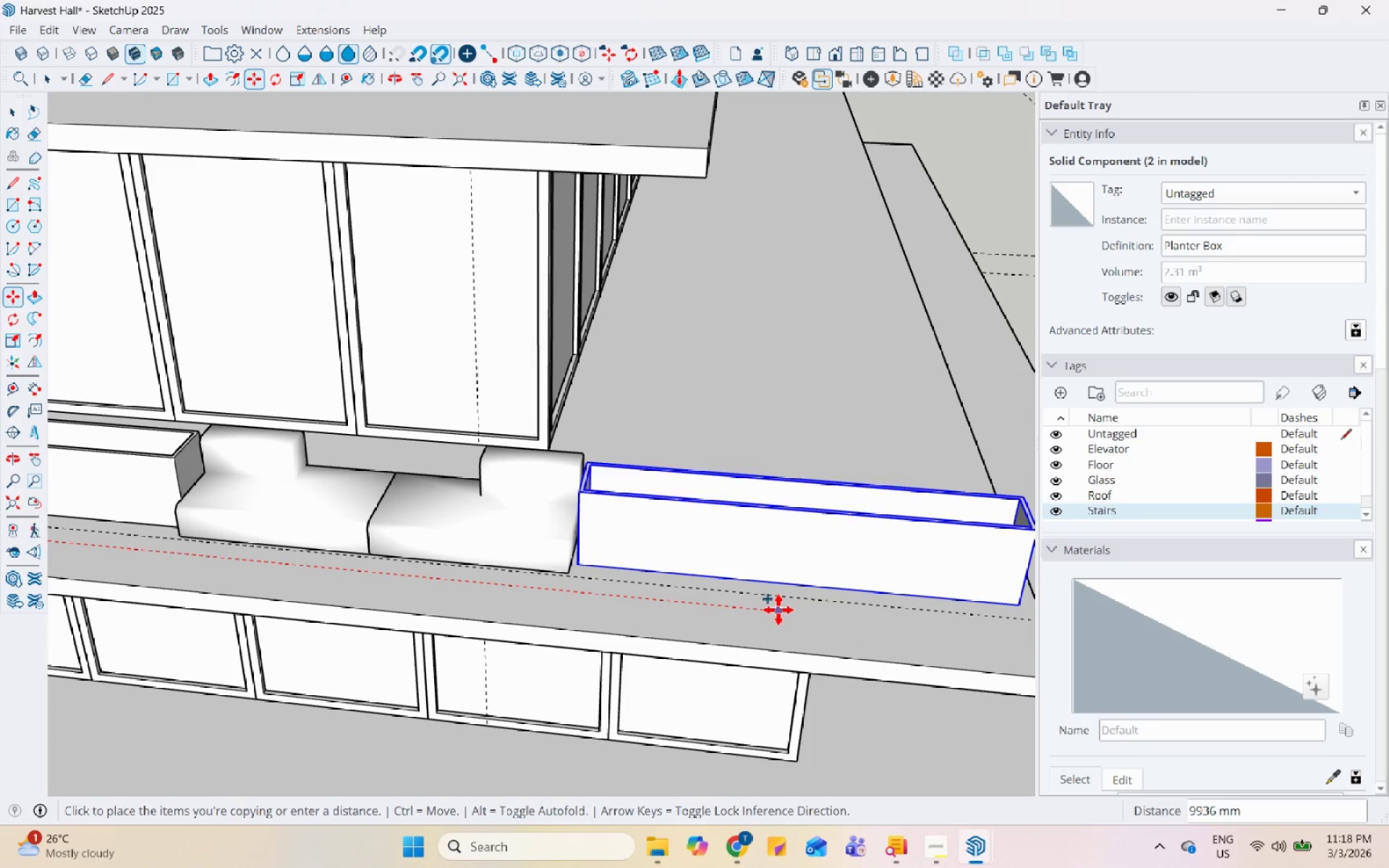 
left_click([778, 609])
 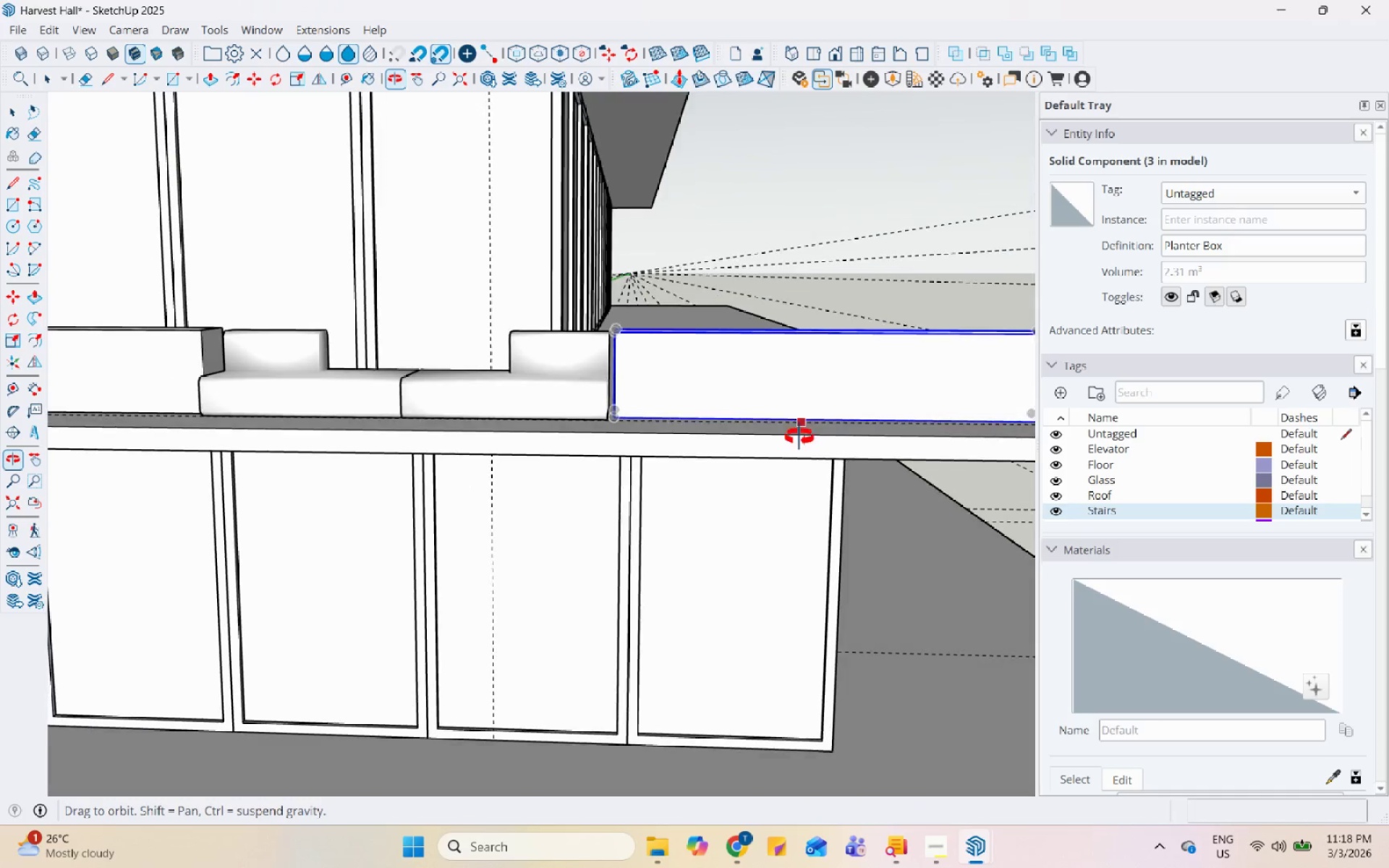 
key(S)
 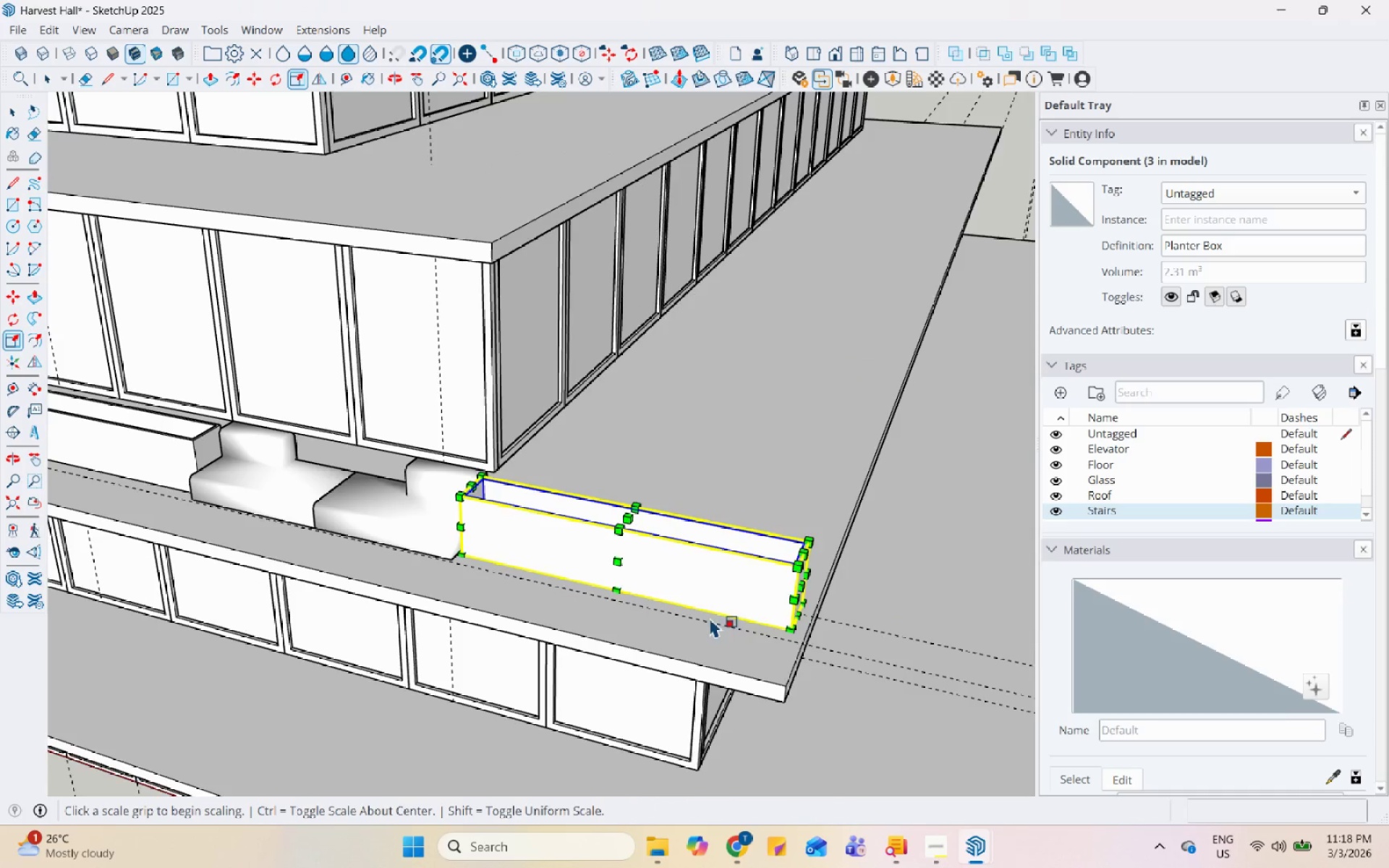 
scroll: coordinate [486, 603], scroll_direction: down, amount: 3.0
 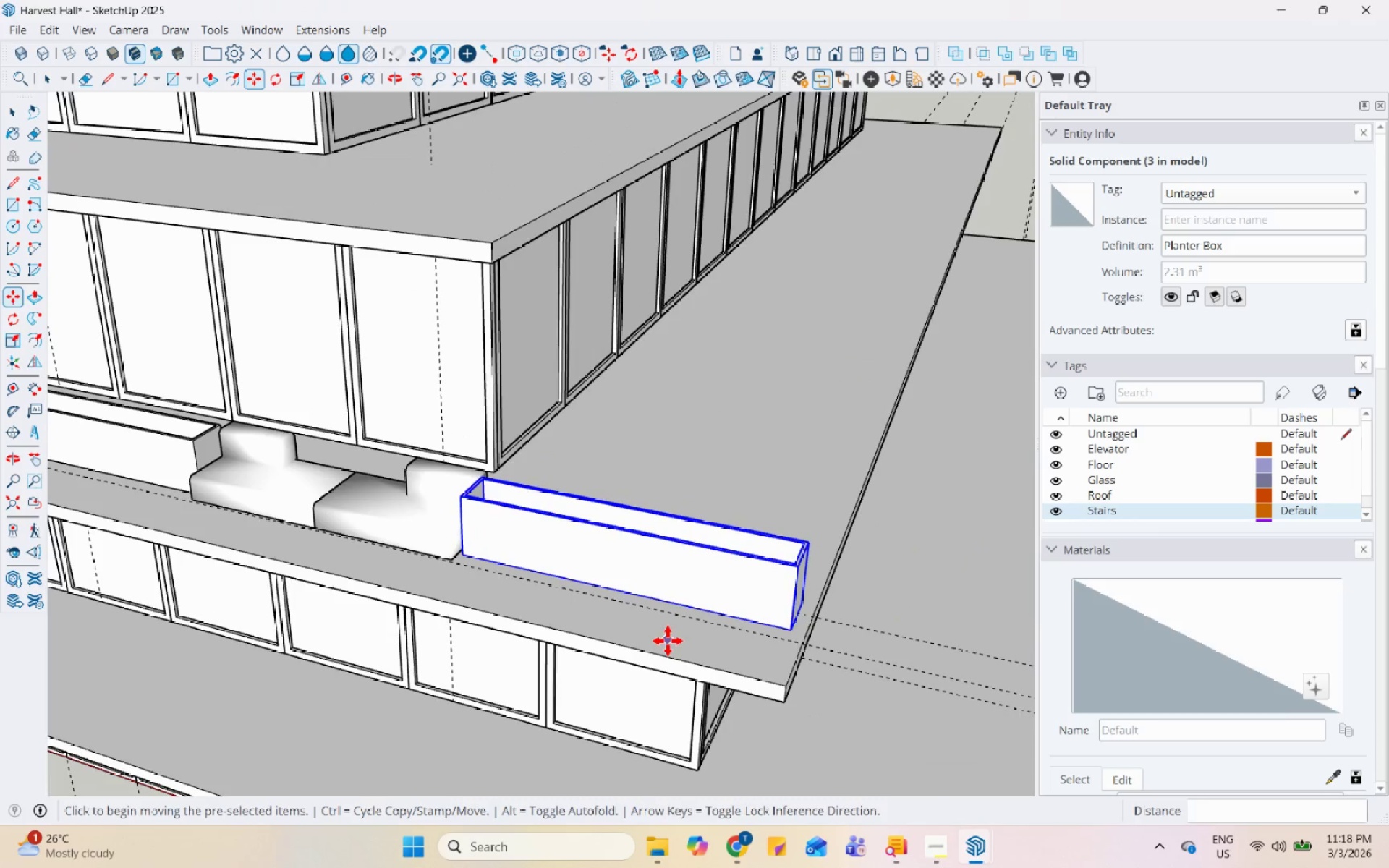 
left_click([812, 582])
 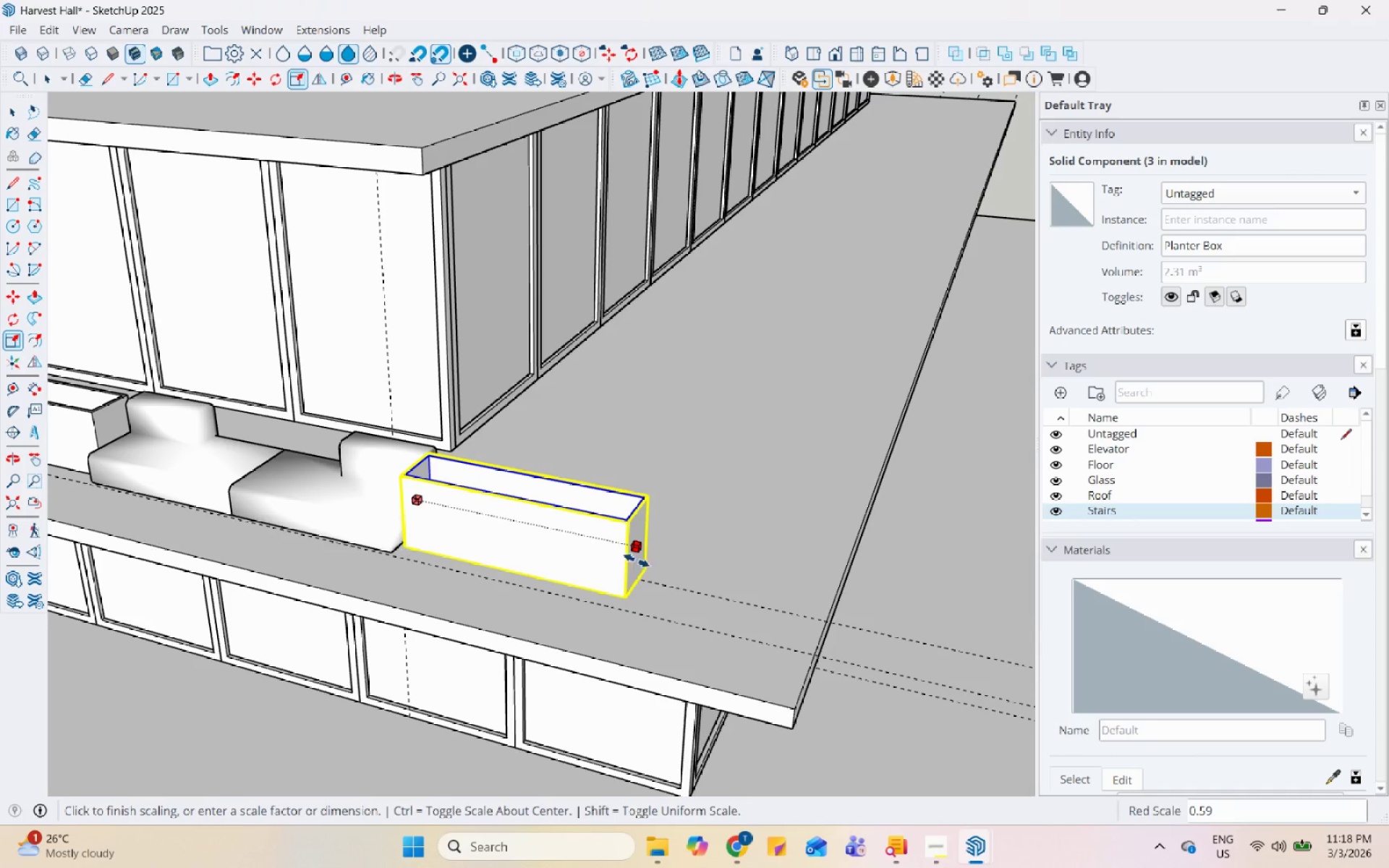 
scroll: coordinate [762, 590], scroll_direction: up, amount: 2.0
 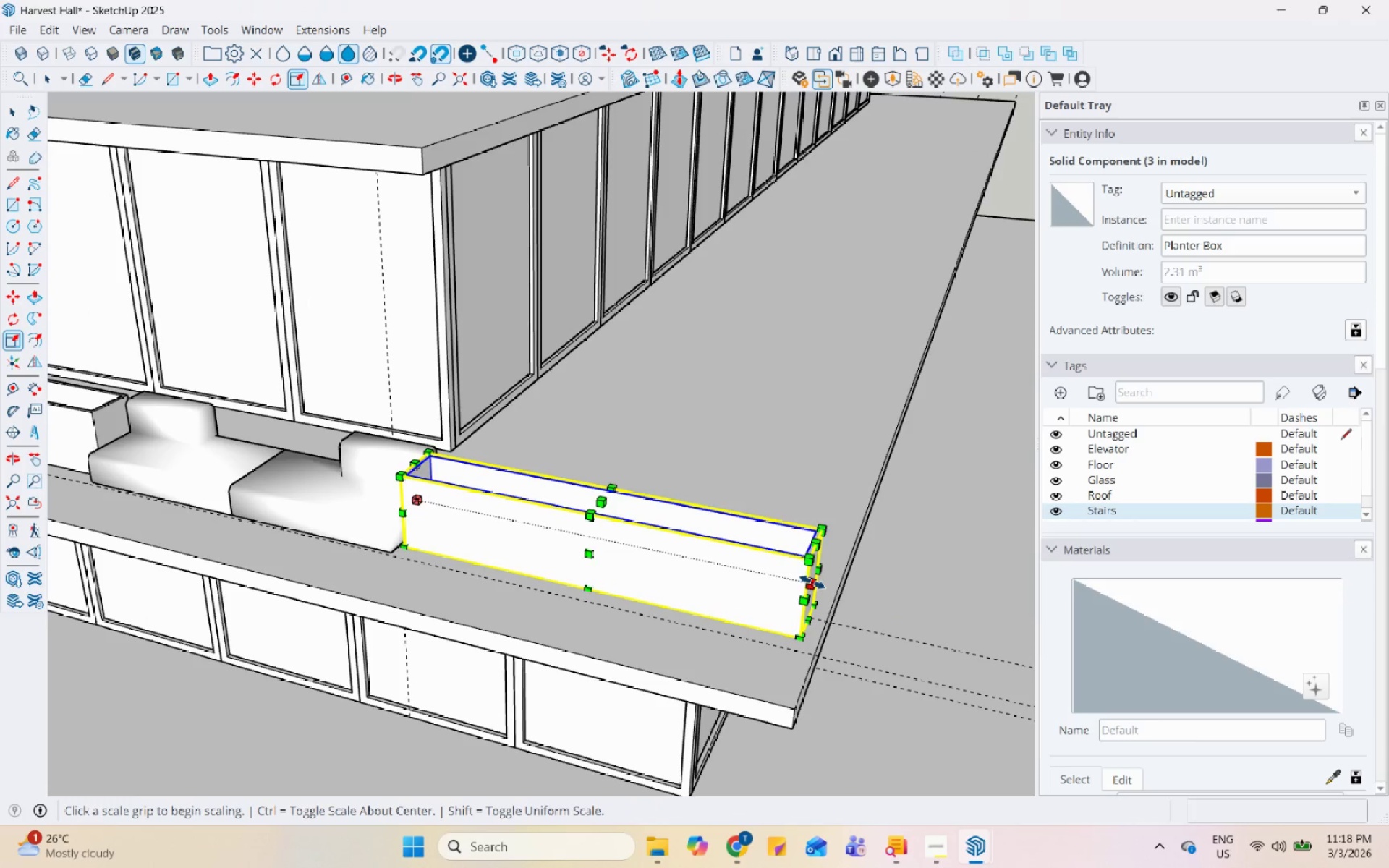 
wait(5.52)
 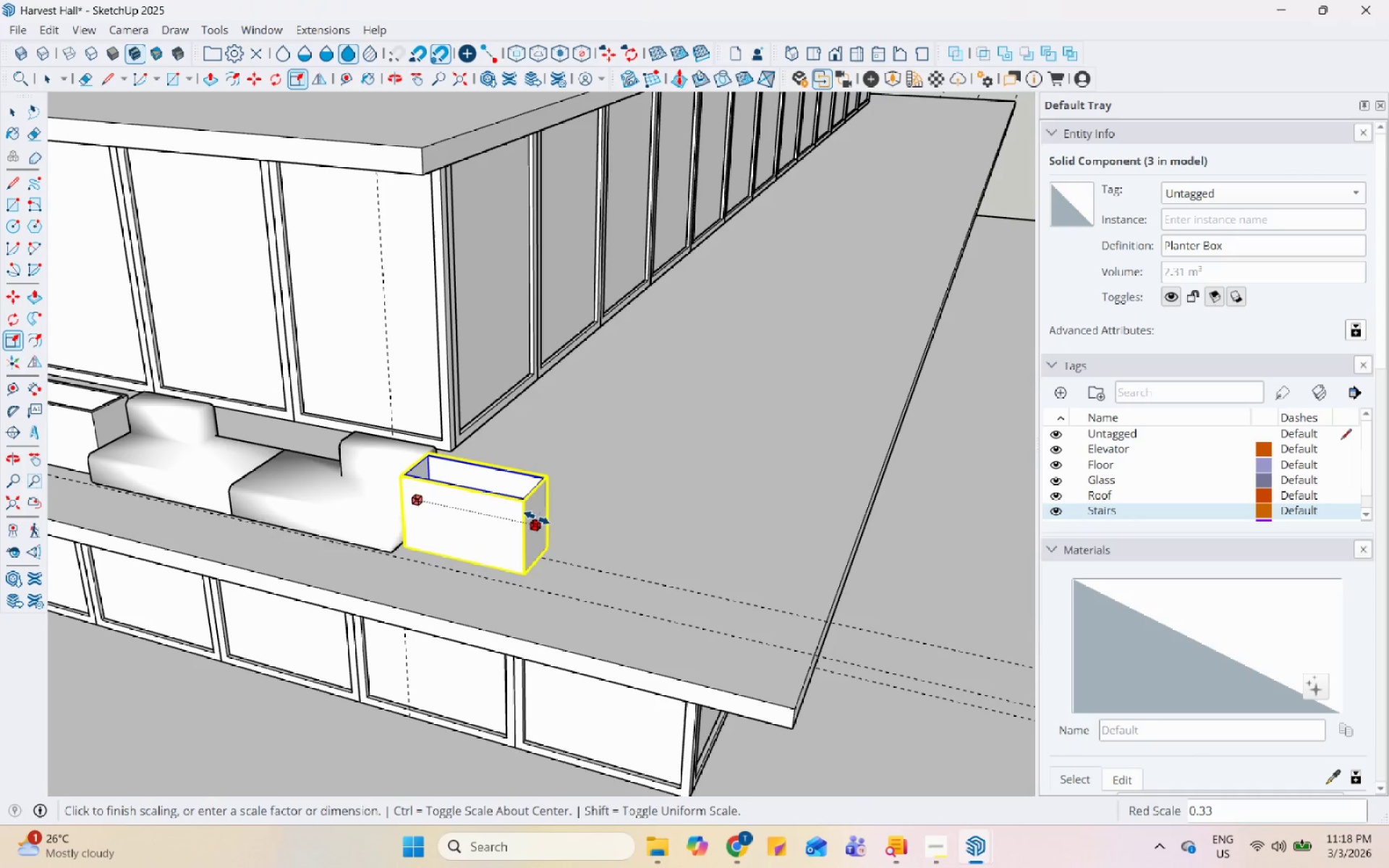 
left_click([615, 559])
 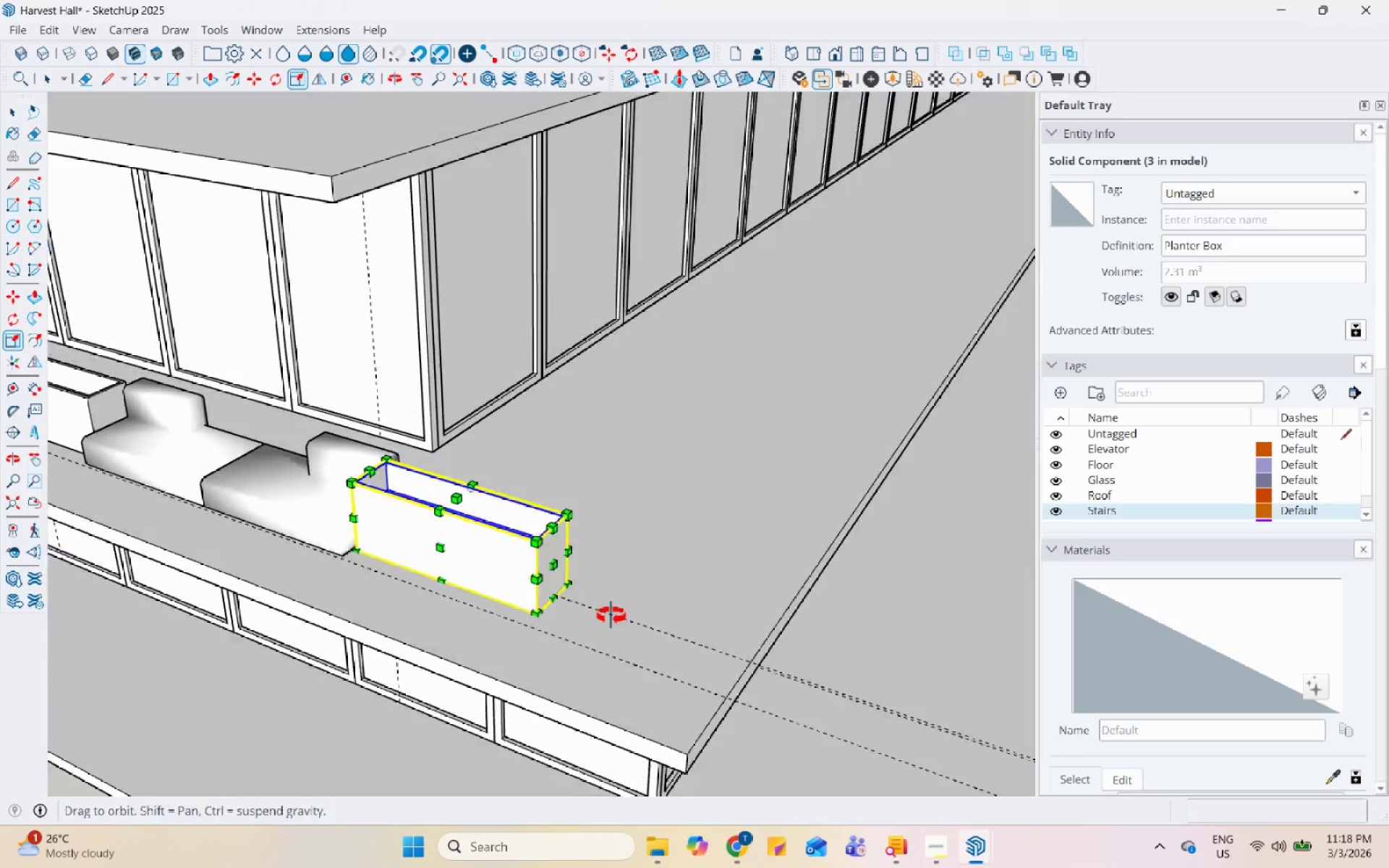 
key(Space)
 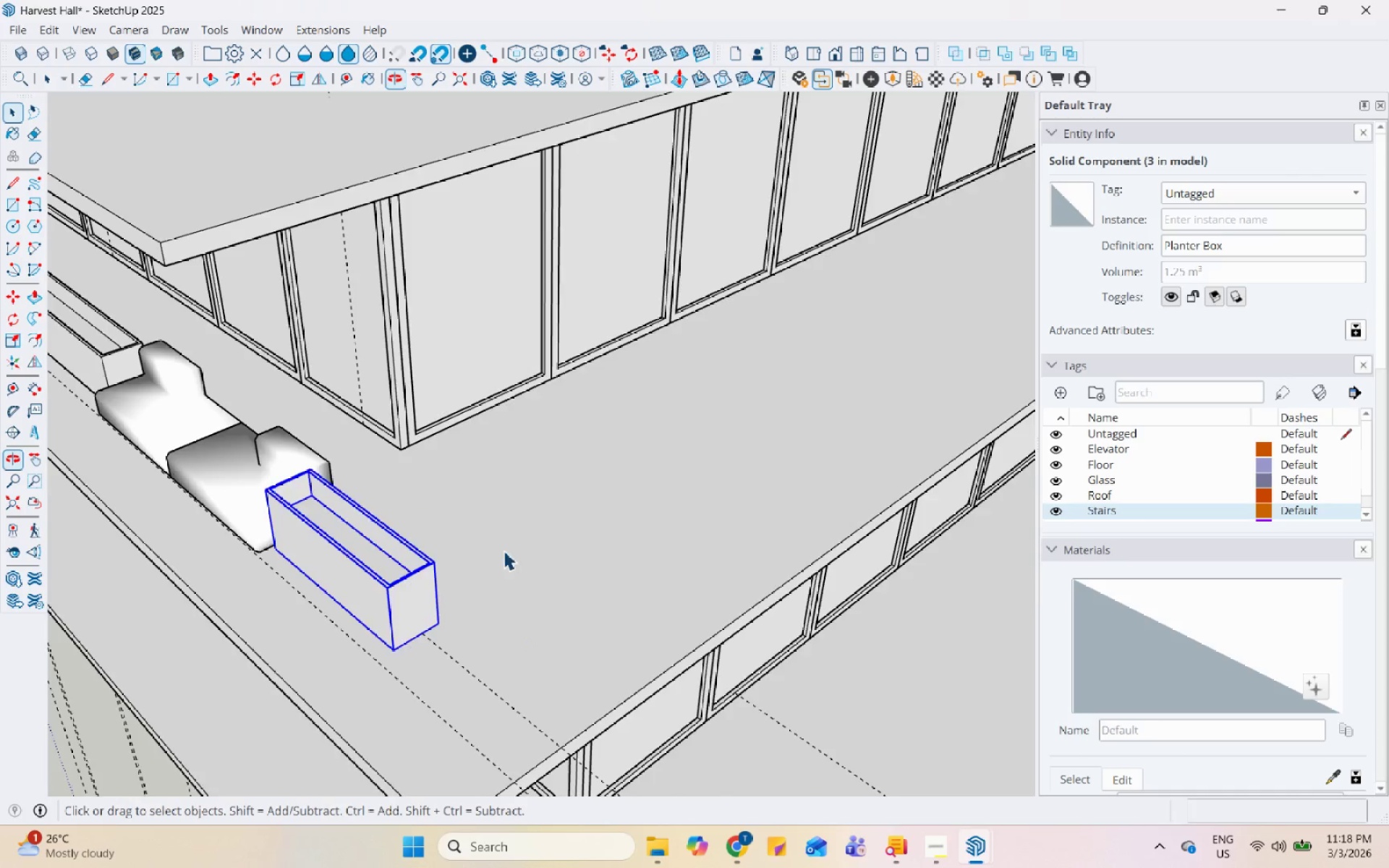 
left_click([754, 672])
 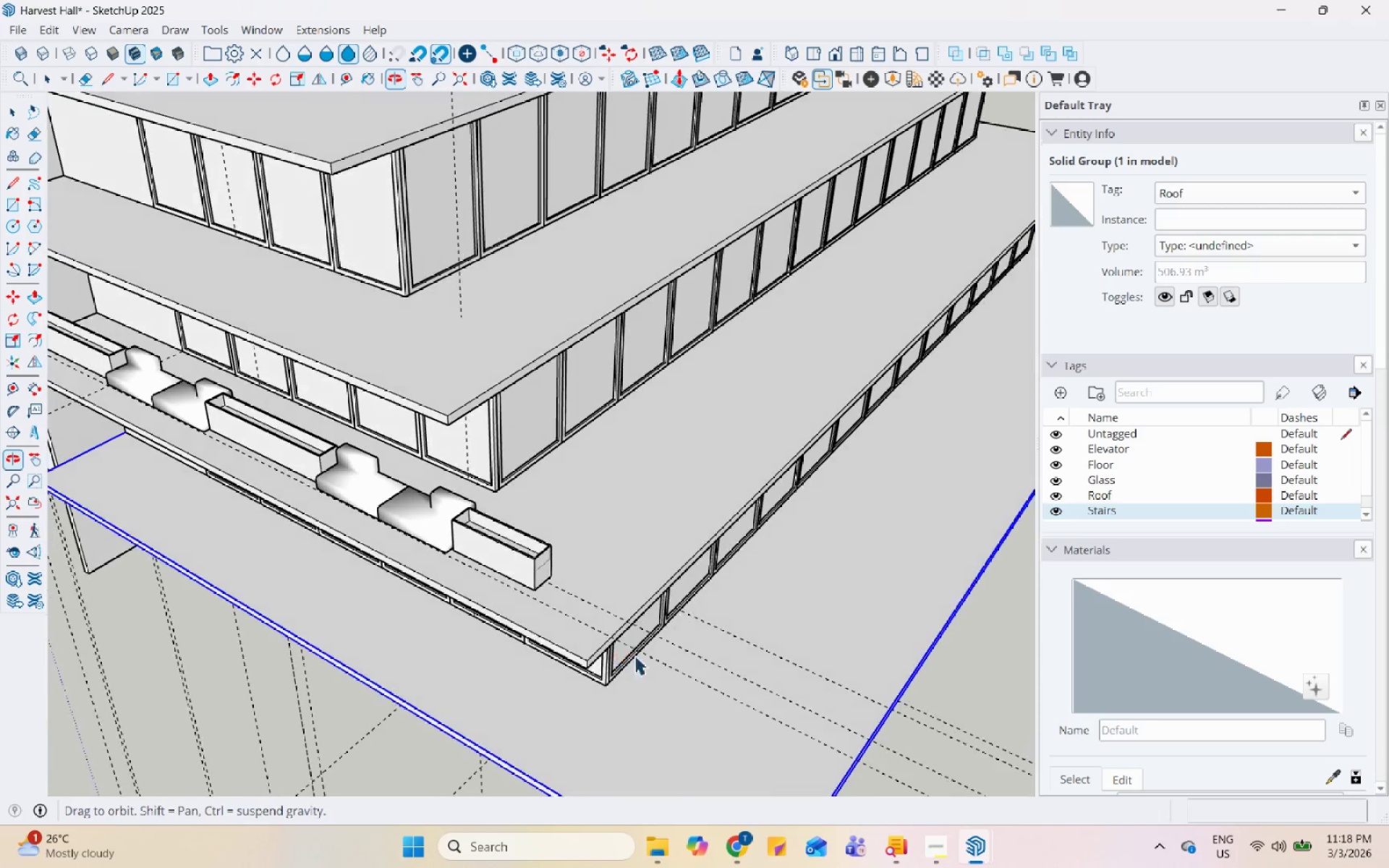 
scroll: coordinate [481, 532], scroll_direction: down, amount: 7.0
 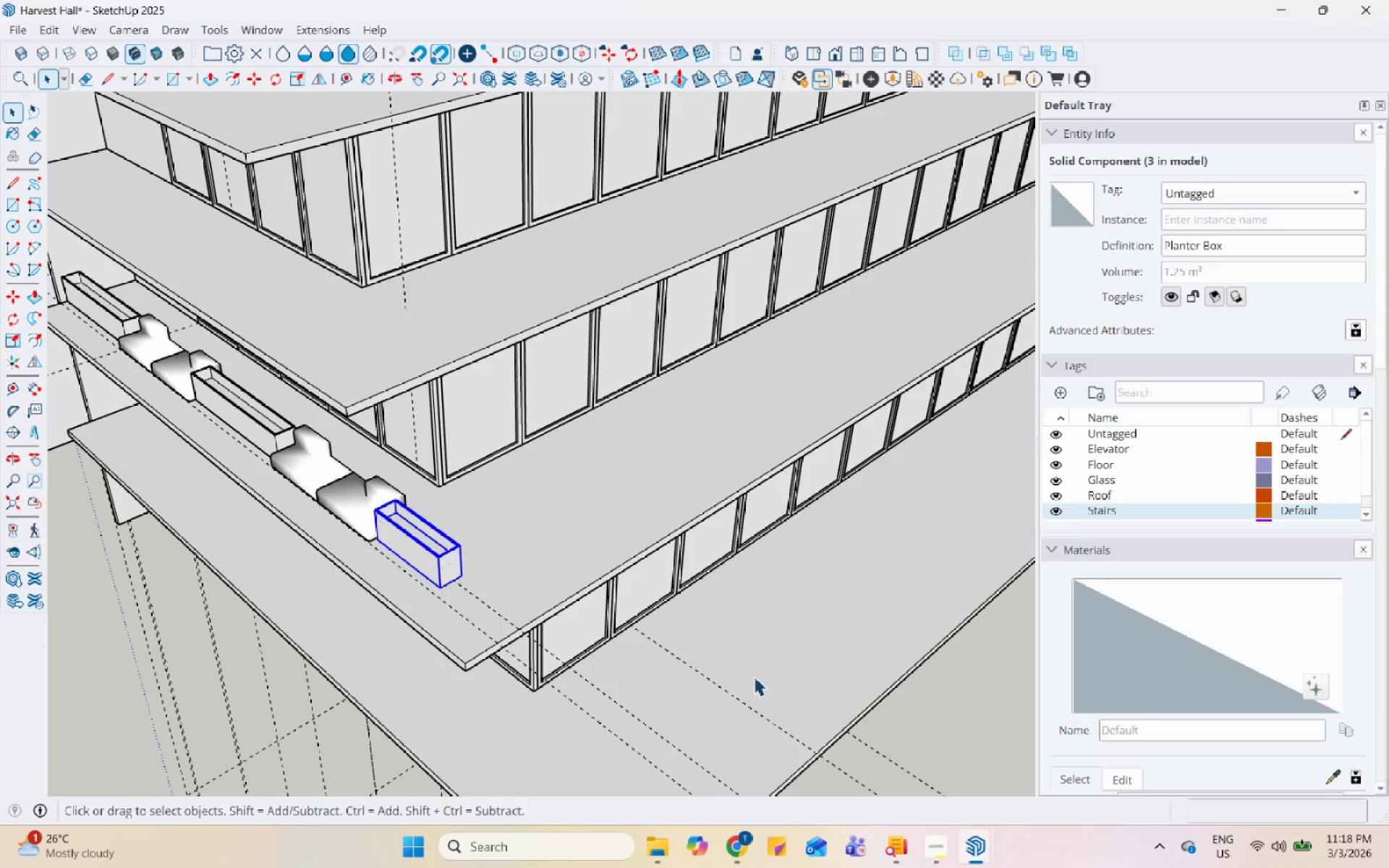 
left_click([571, 532])
 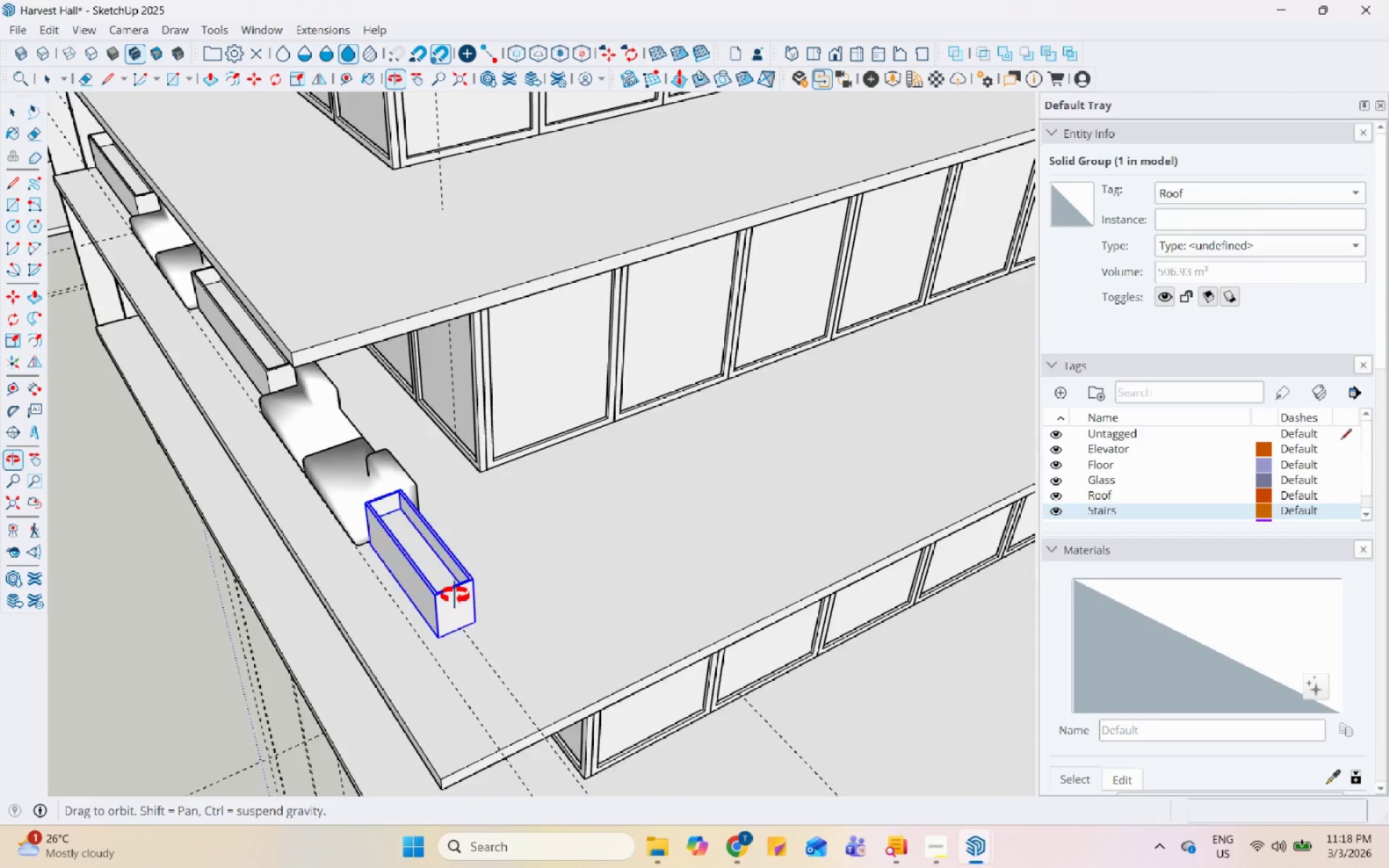 
scroll: coordinate [338, 570], scroll_direction: up, amount: 3.0
 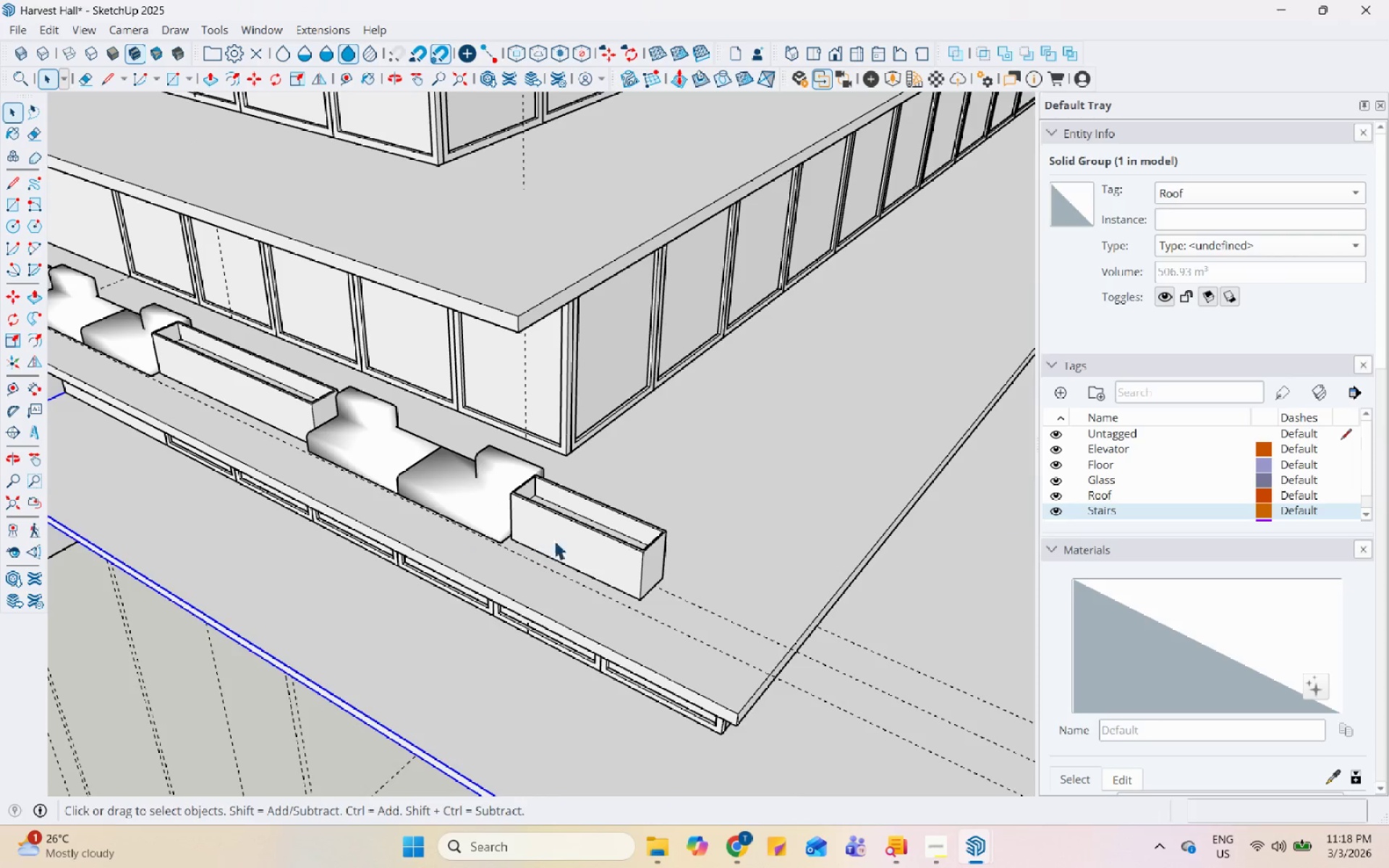 
key(M)
 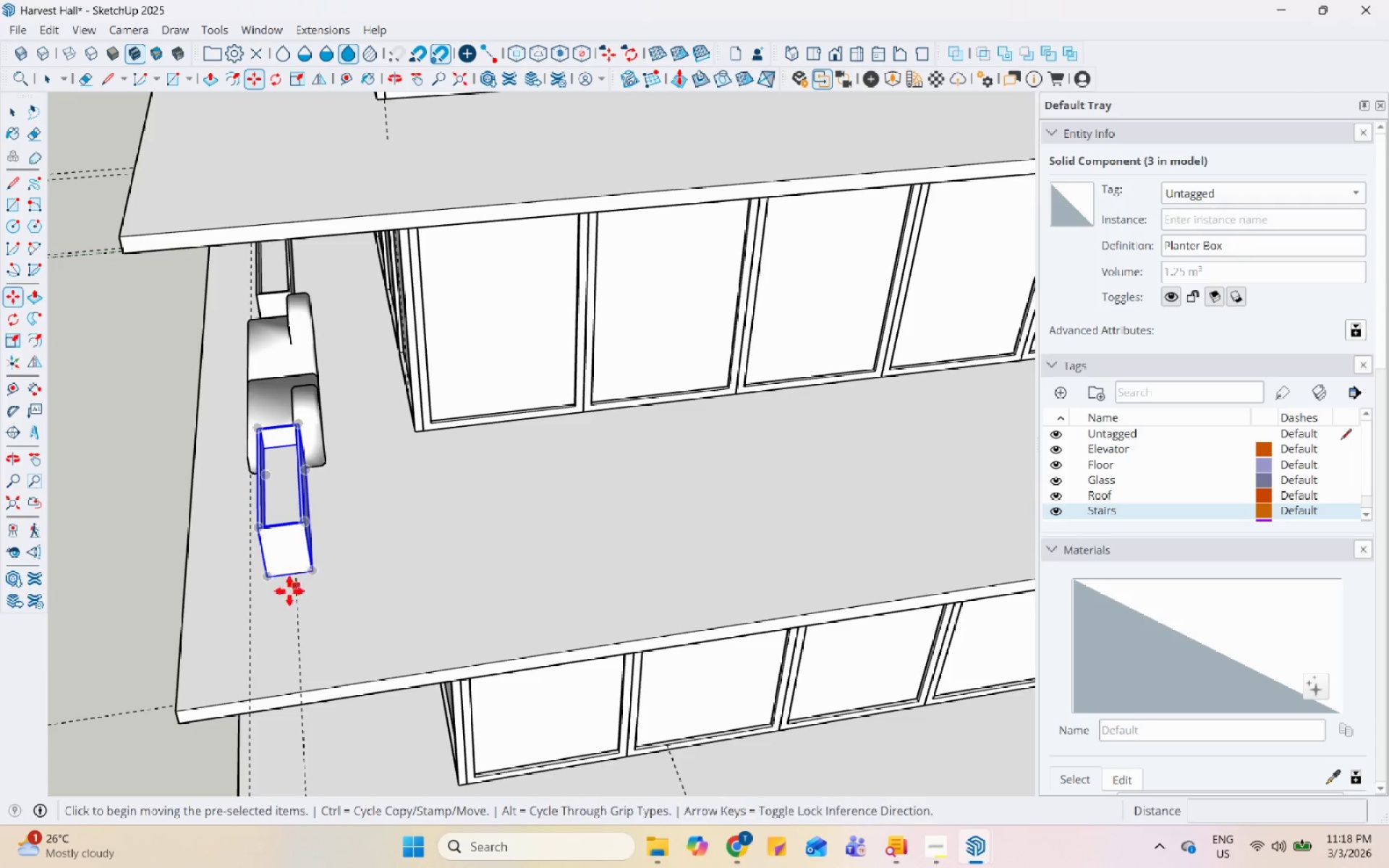 
scroll: coordinate [365, 582], scroll_direction: up, amount: 1.0
 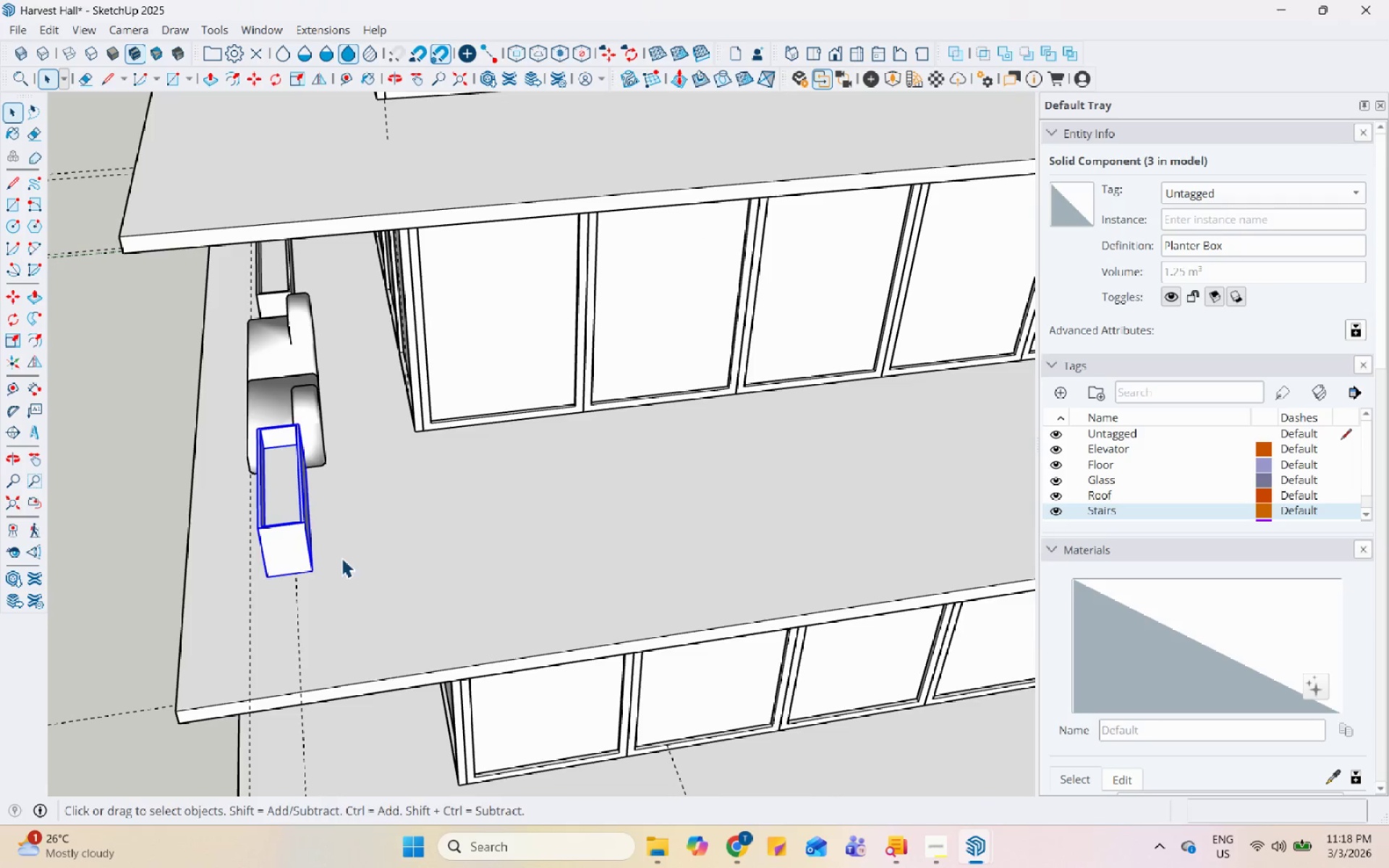 
key(Control+ControlLeft)
 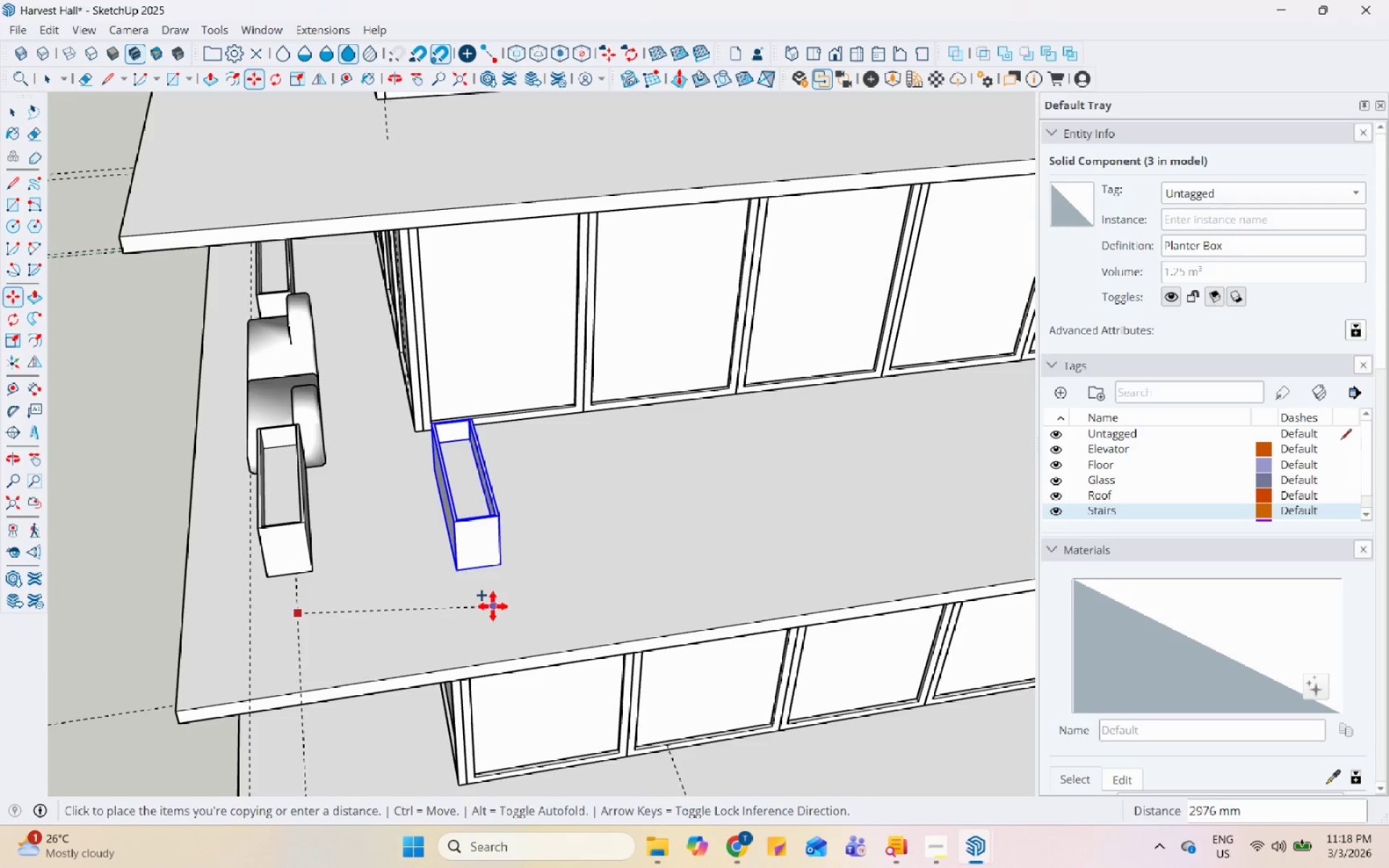 
left_click([444, 590])
 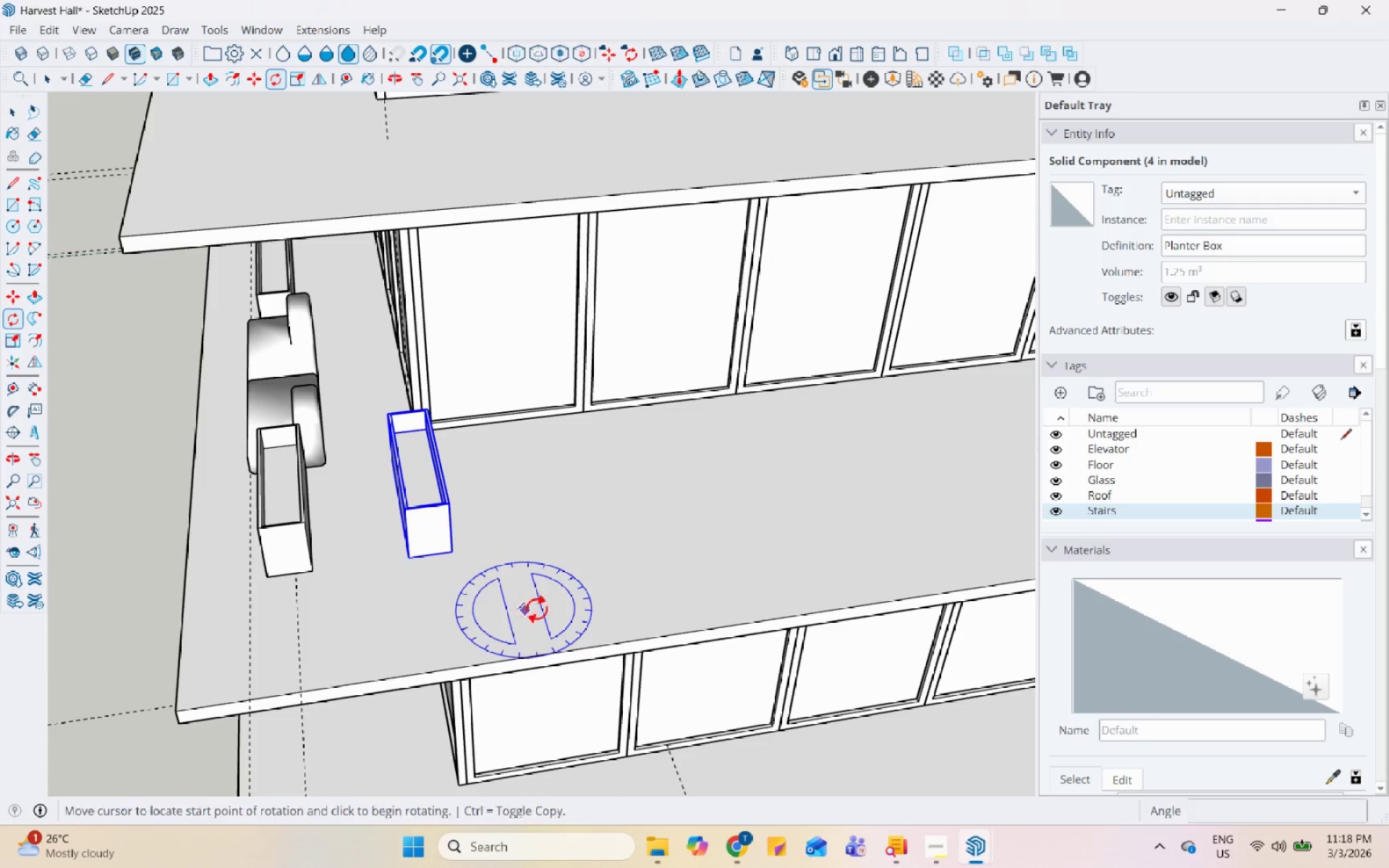 
left_click([608, 600])
 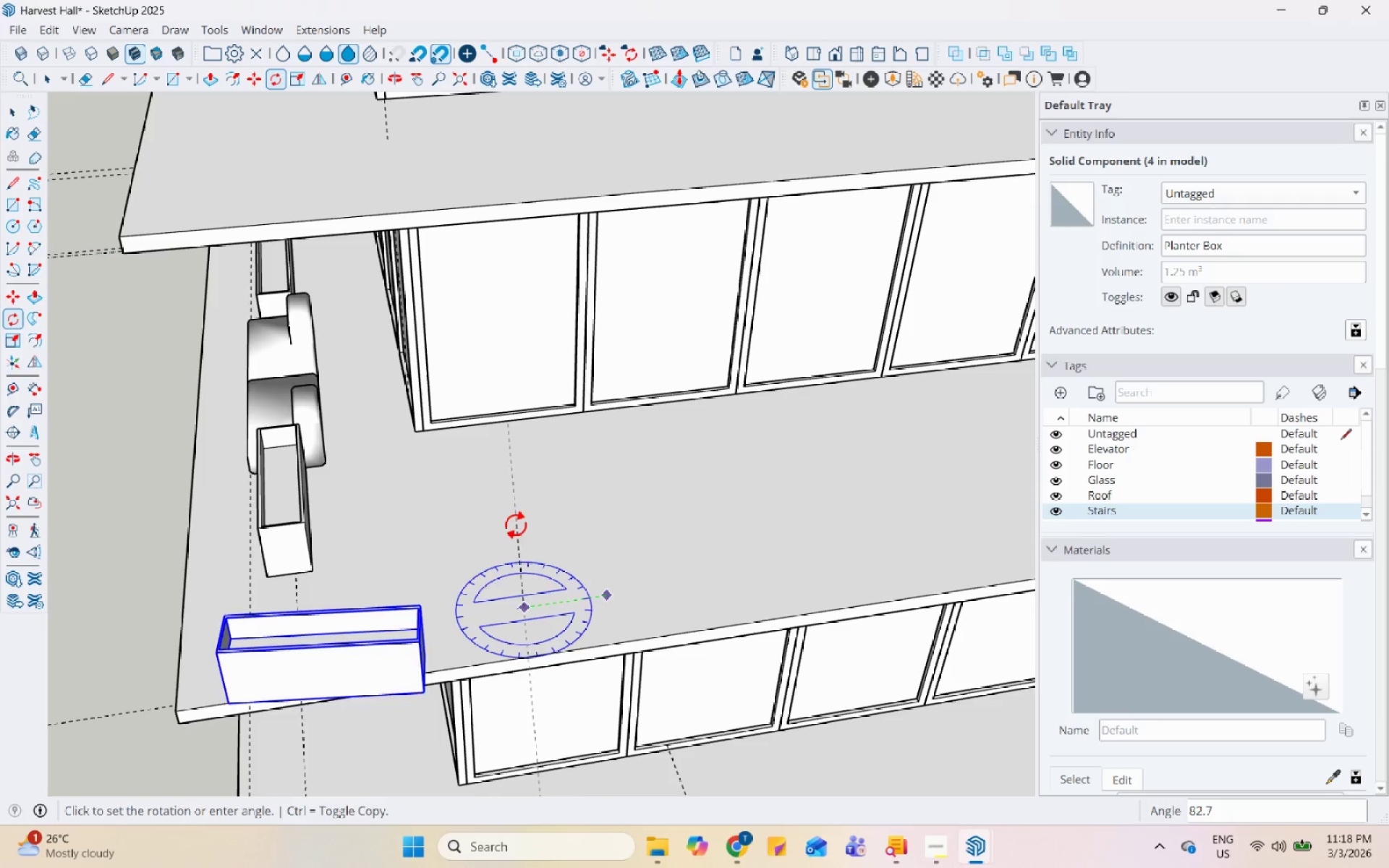 
left_click([500, 525])
 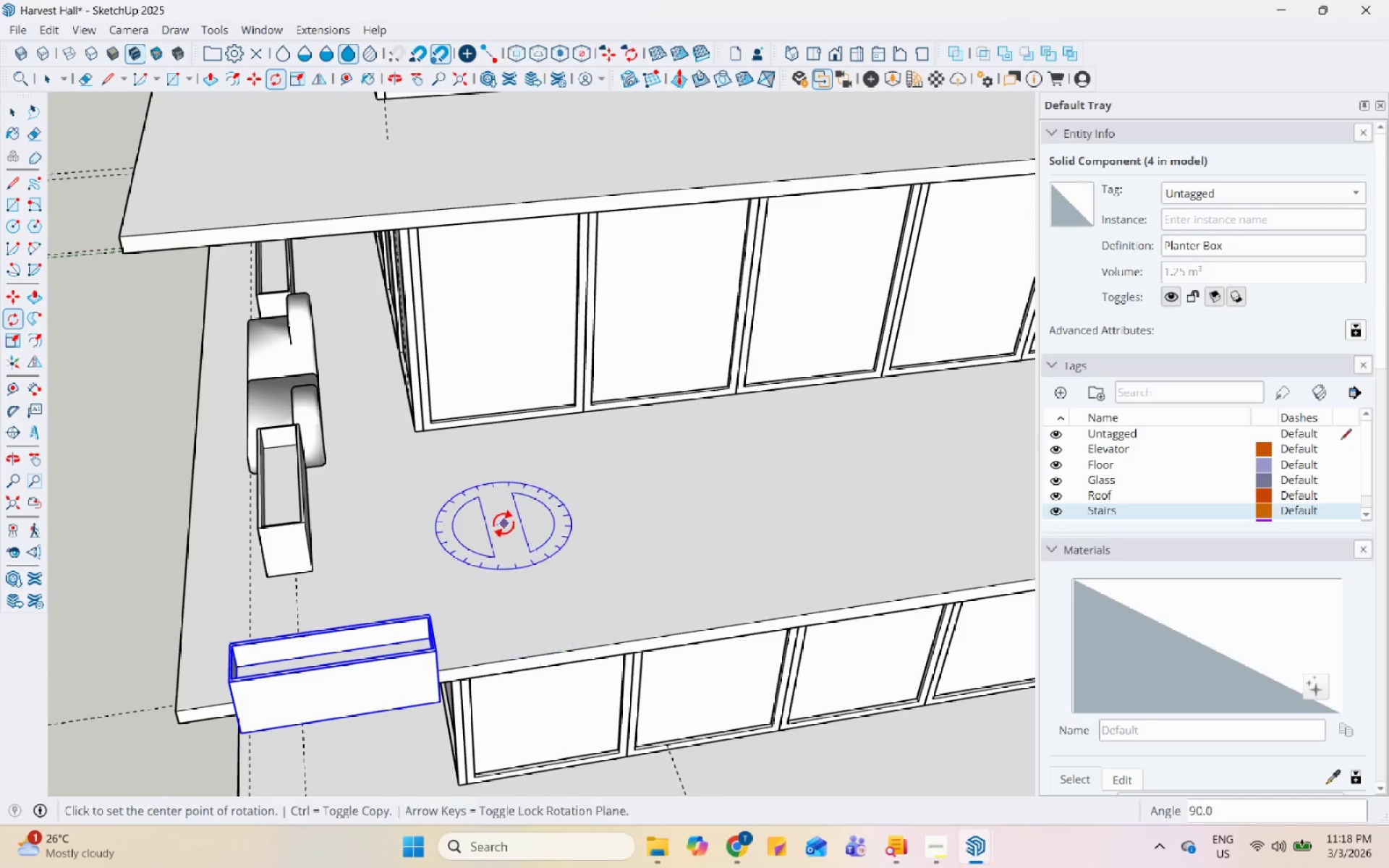 
key(Space)
 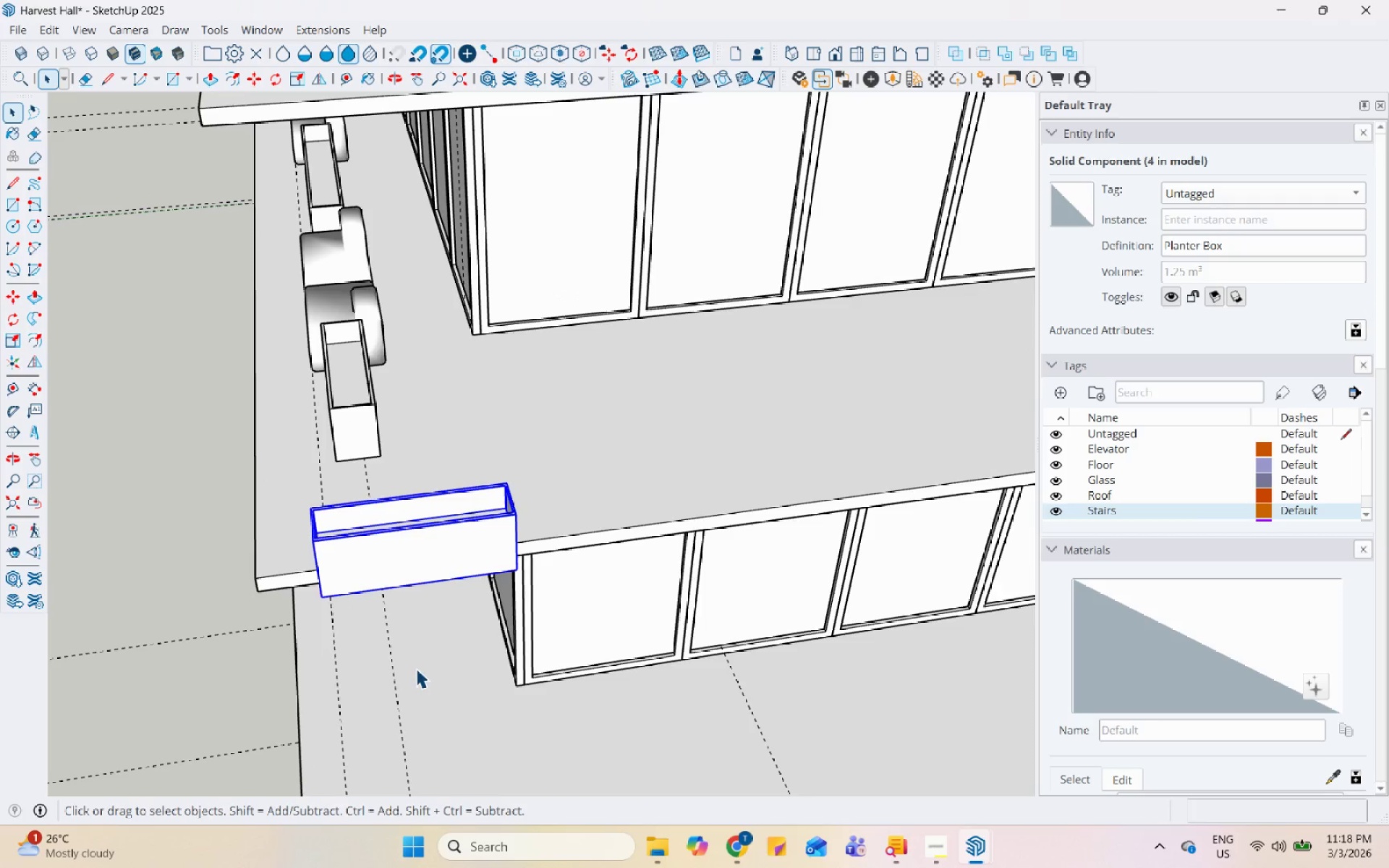 
scroll: coordinate [417, 668], scroll_direction: down, amount: 1.0
 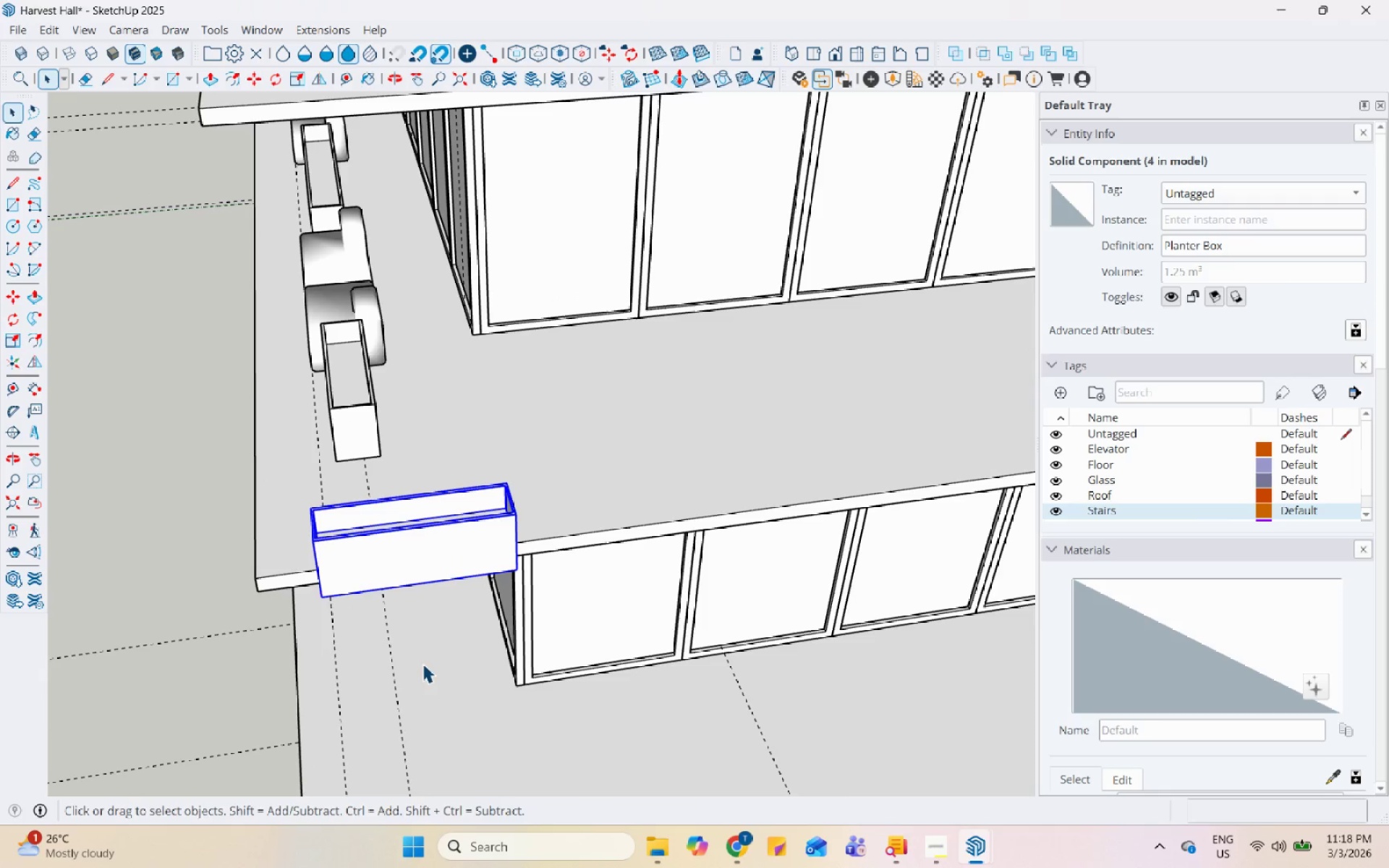 
key(M)
 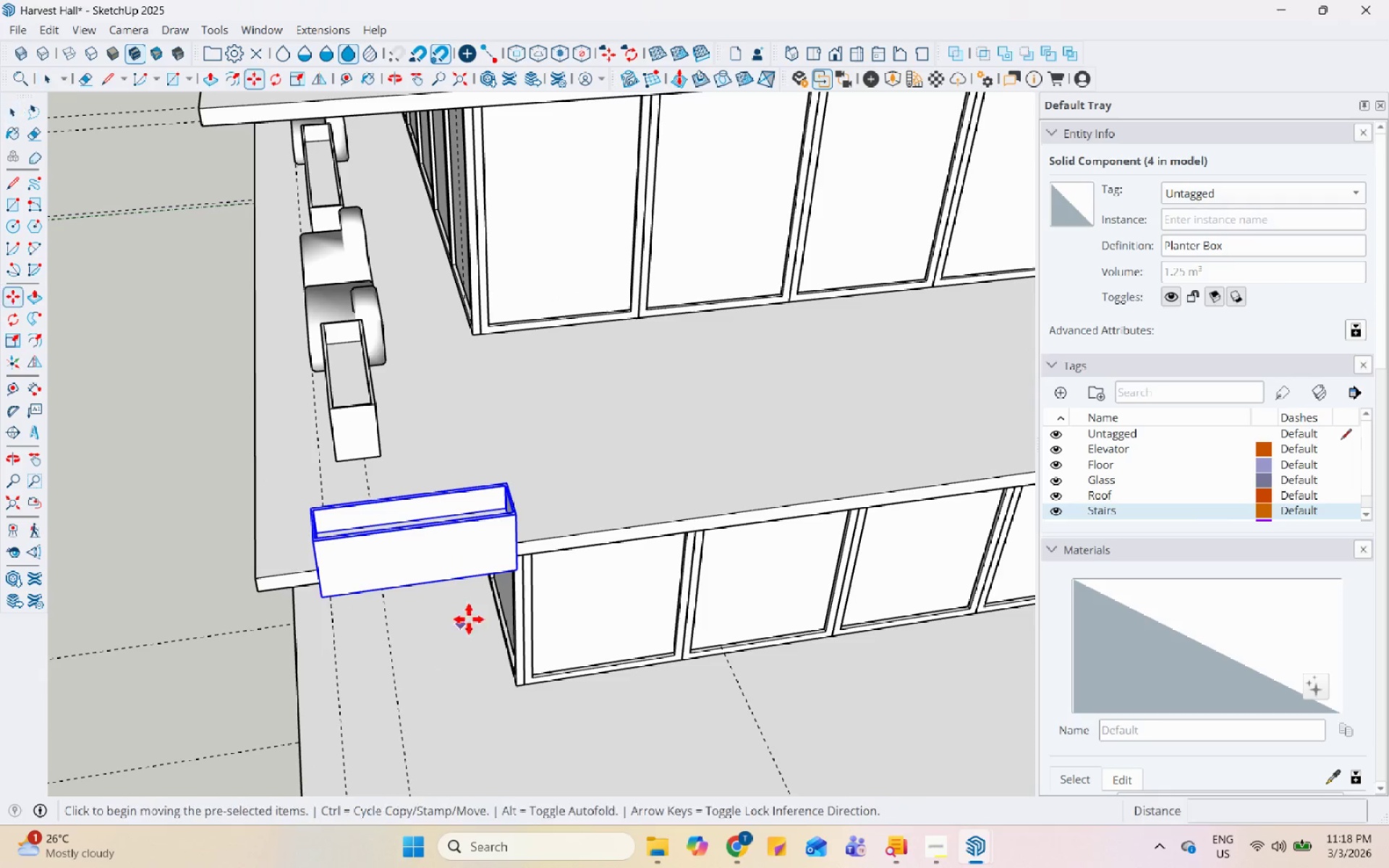 
scroll: coordinate [483, 603], scroll_direction: up, amount: 4.0
 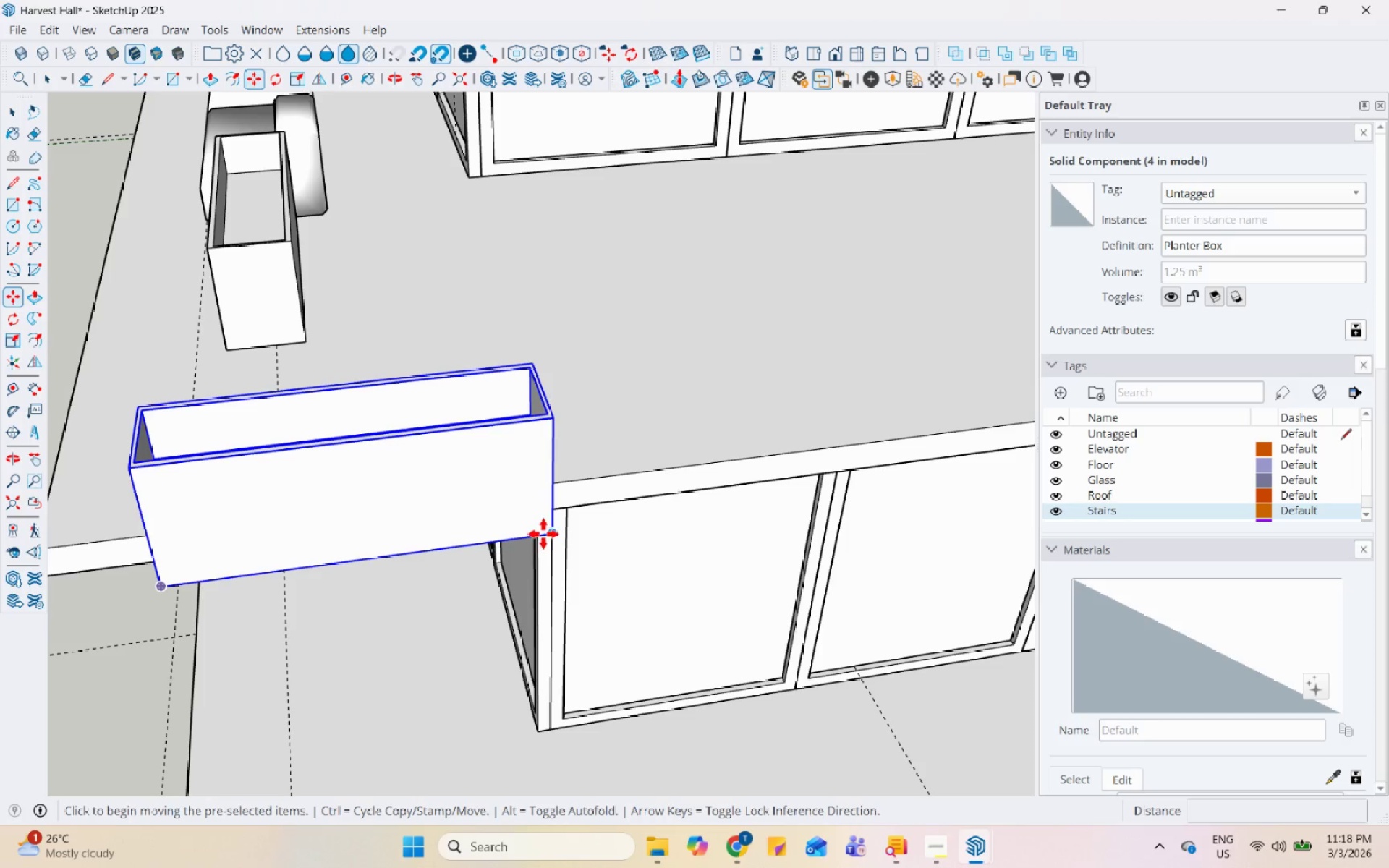 
left_click([549, 534])
 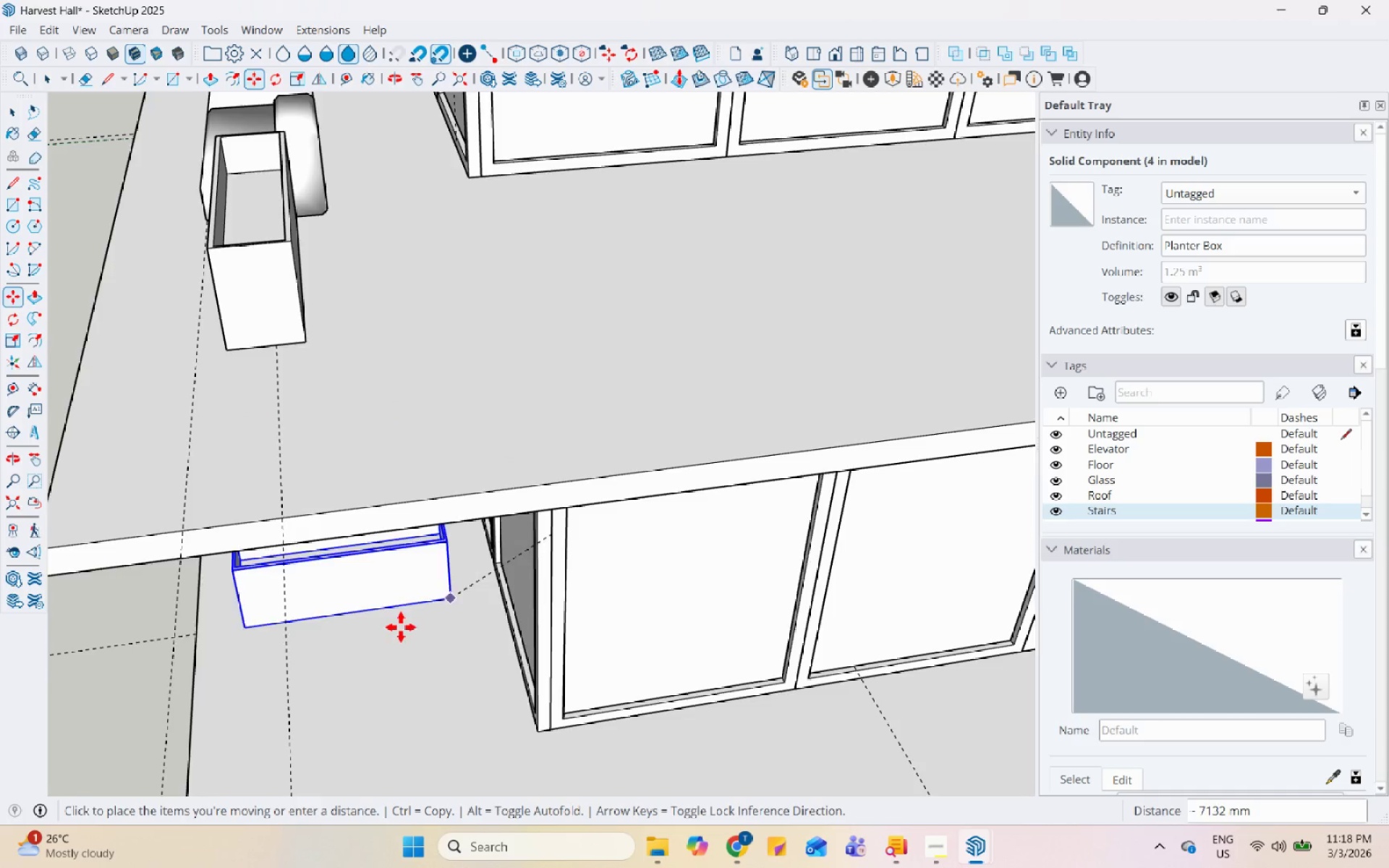 
scroll: coordinate [313, 684], scroll_direction: down, amount: 6.0
 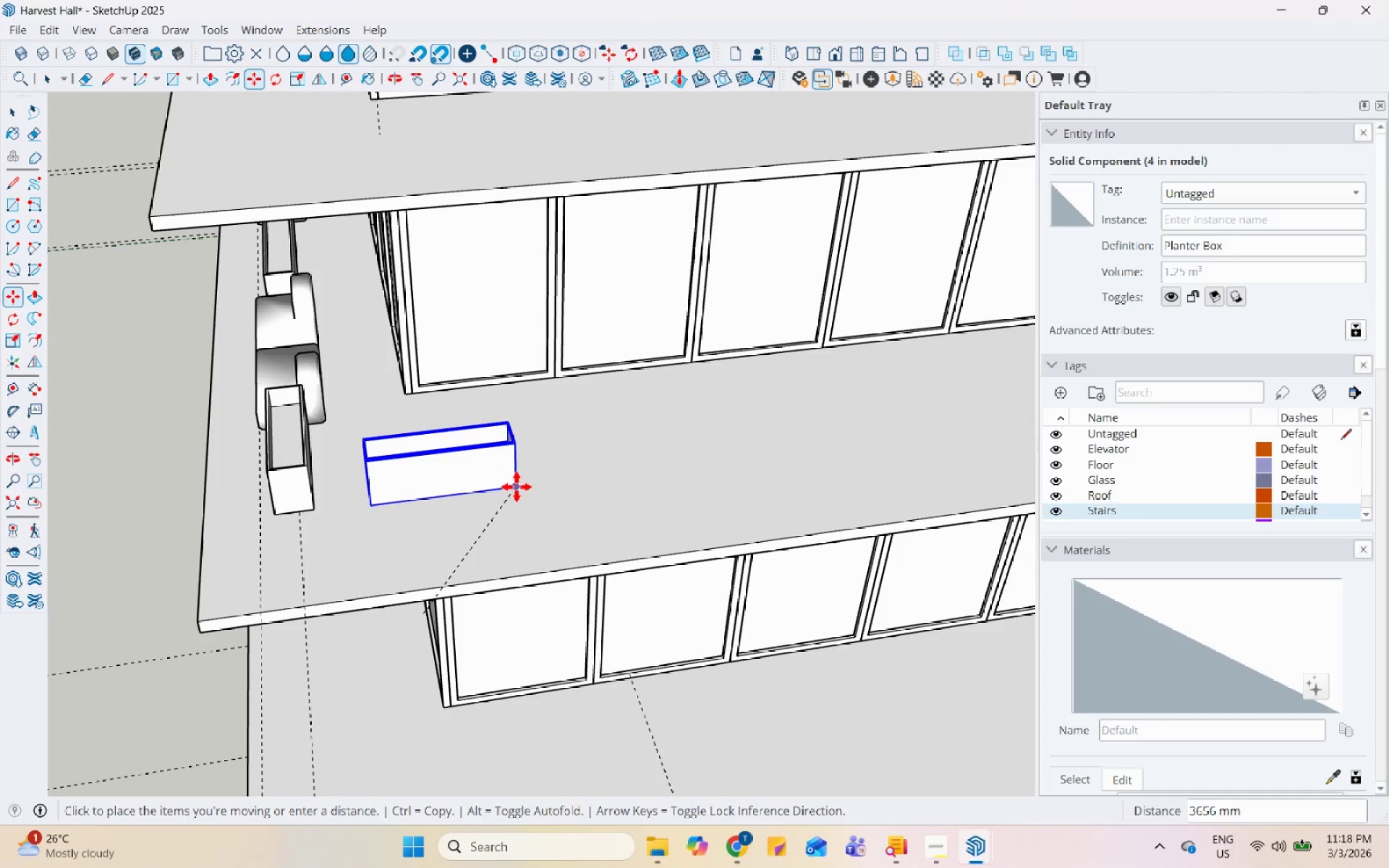 
left_click([519, 485])
 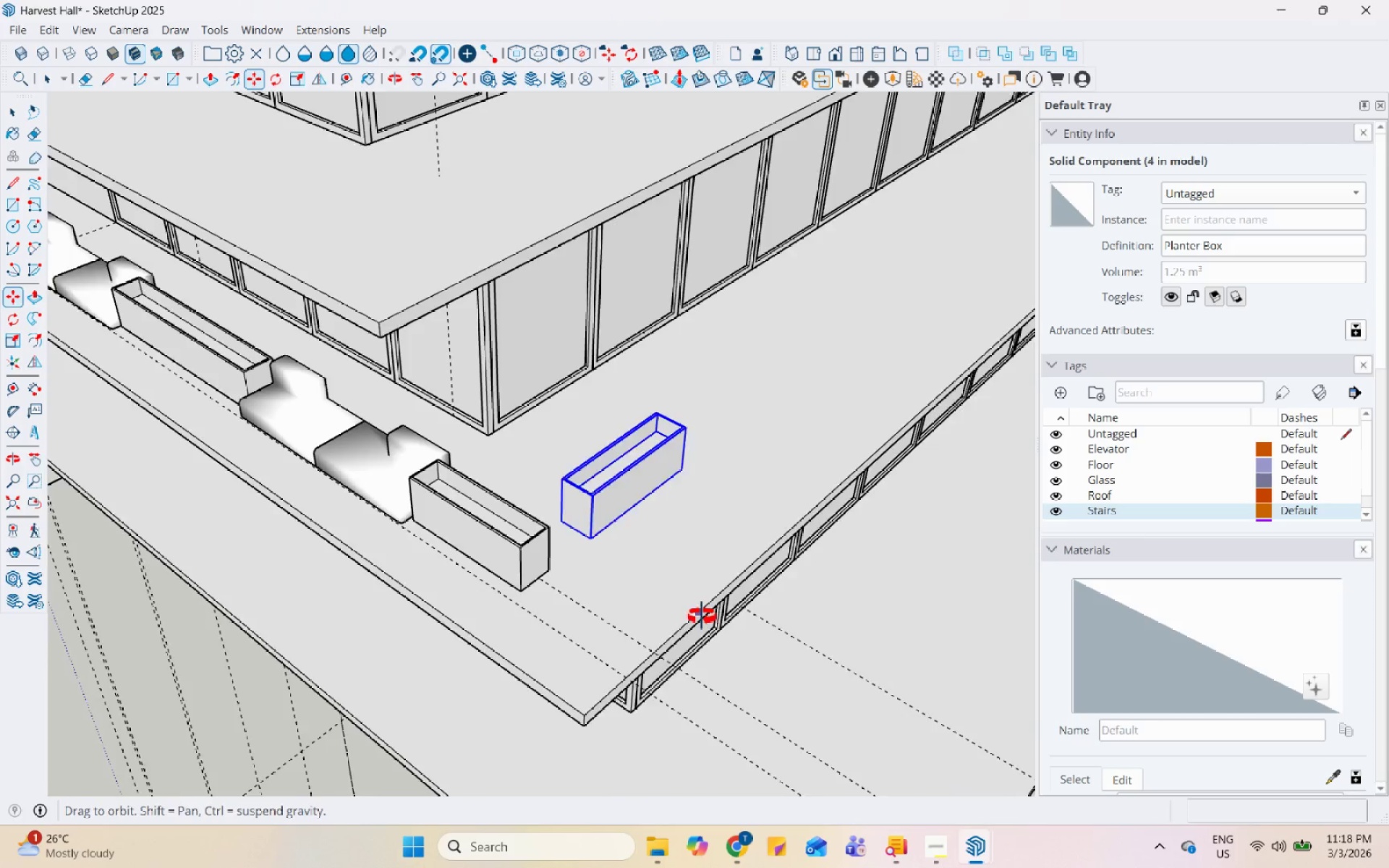 
scroll: coordinate [674, 546], scroll_direction: up, amount: 4.0
 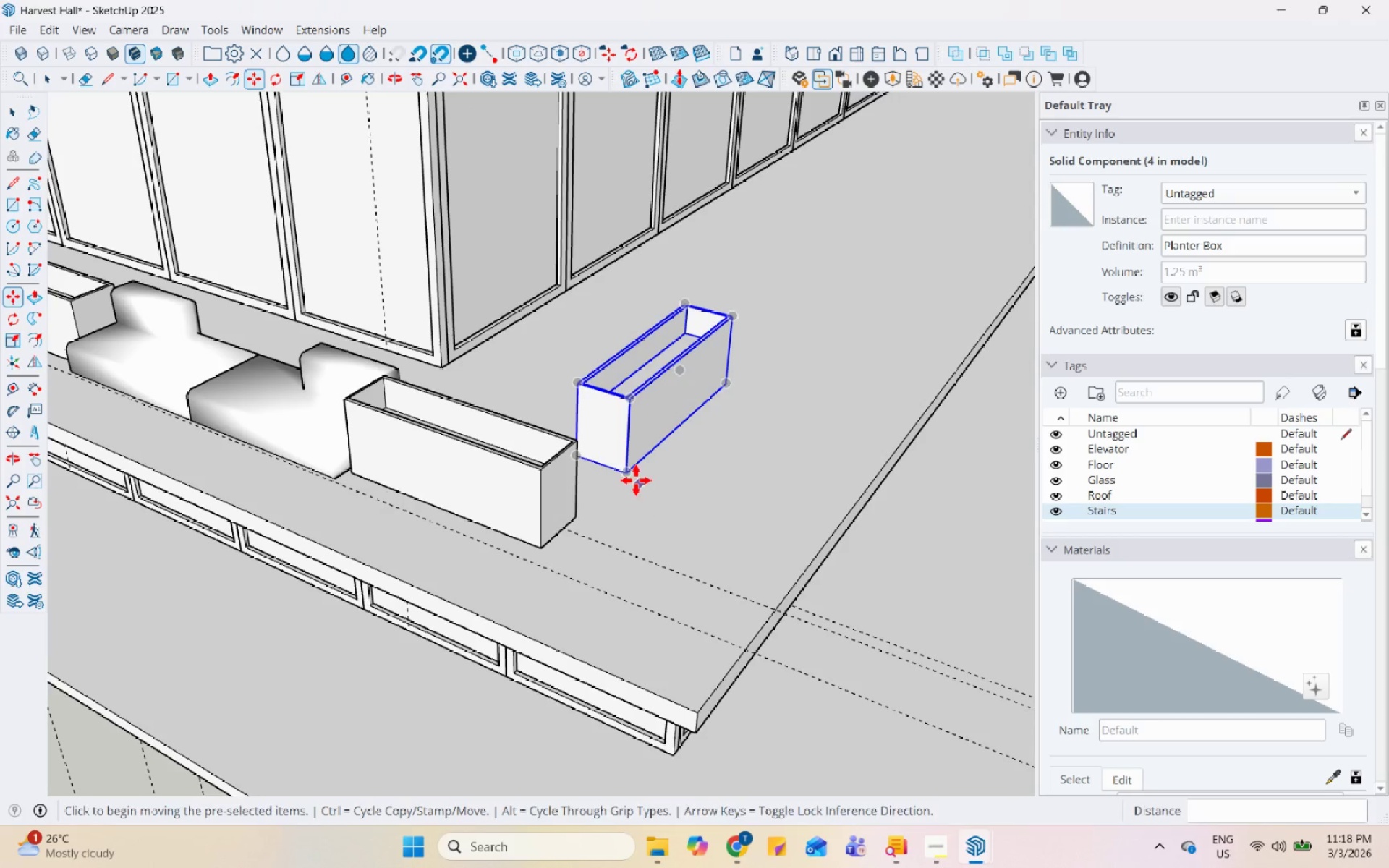 
left_click([630, 477])
 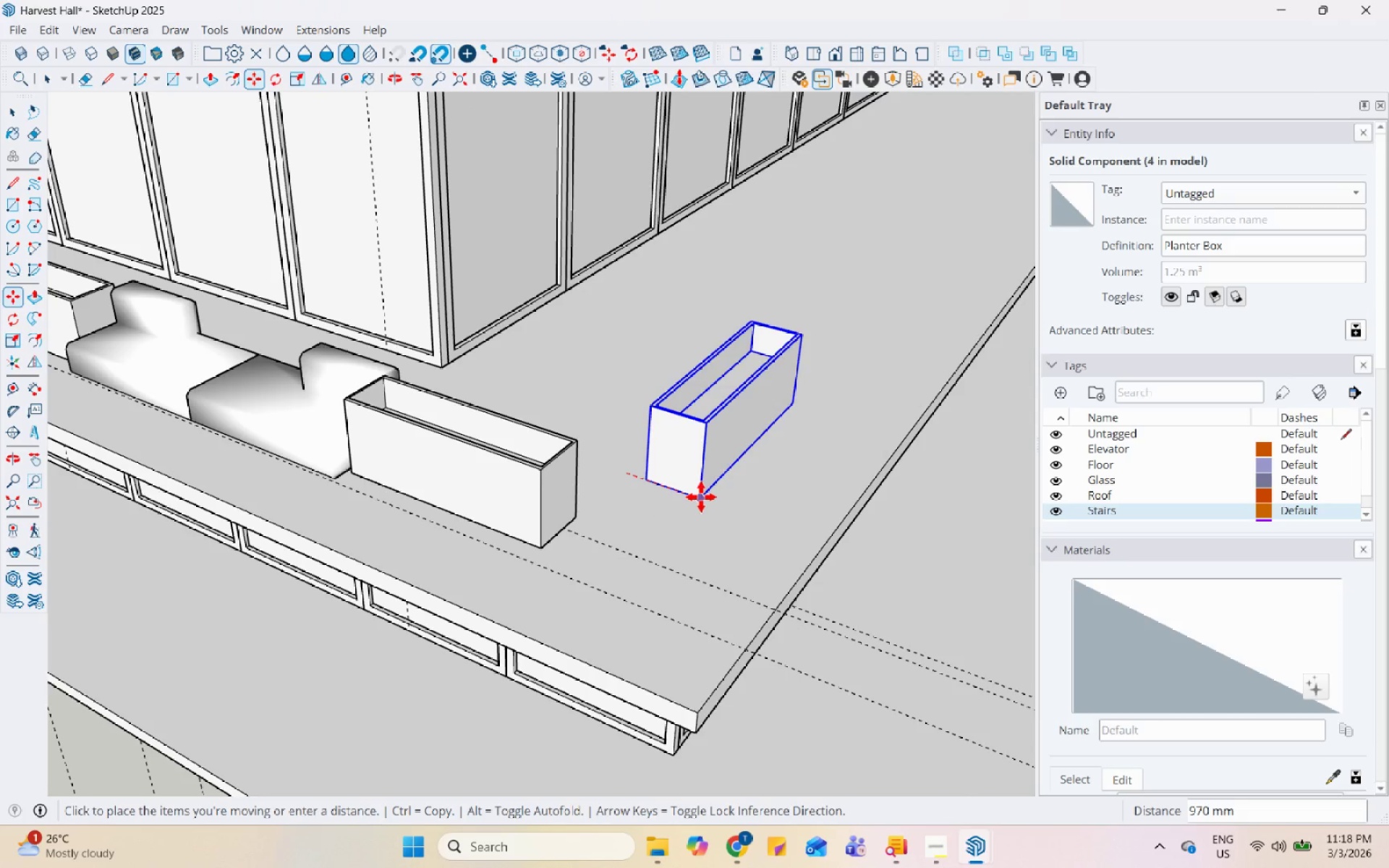 
key(Space)
 